 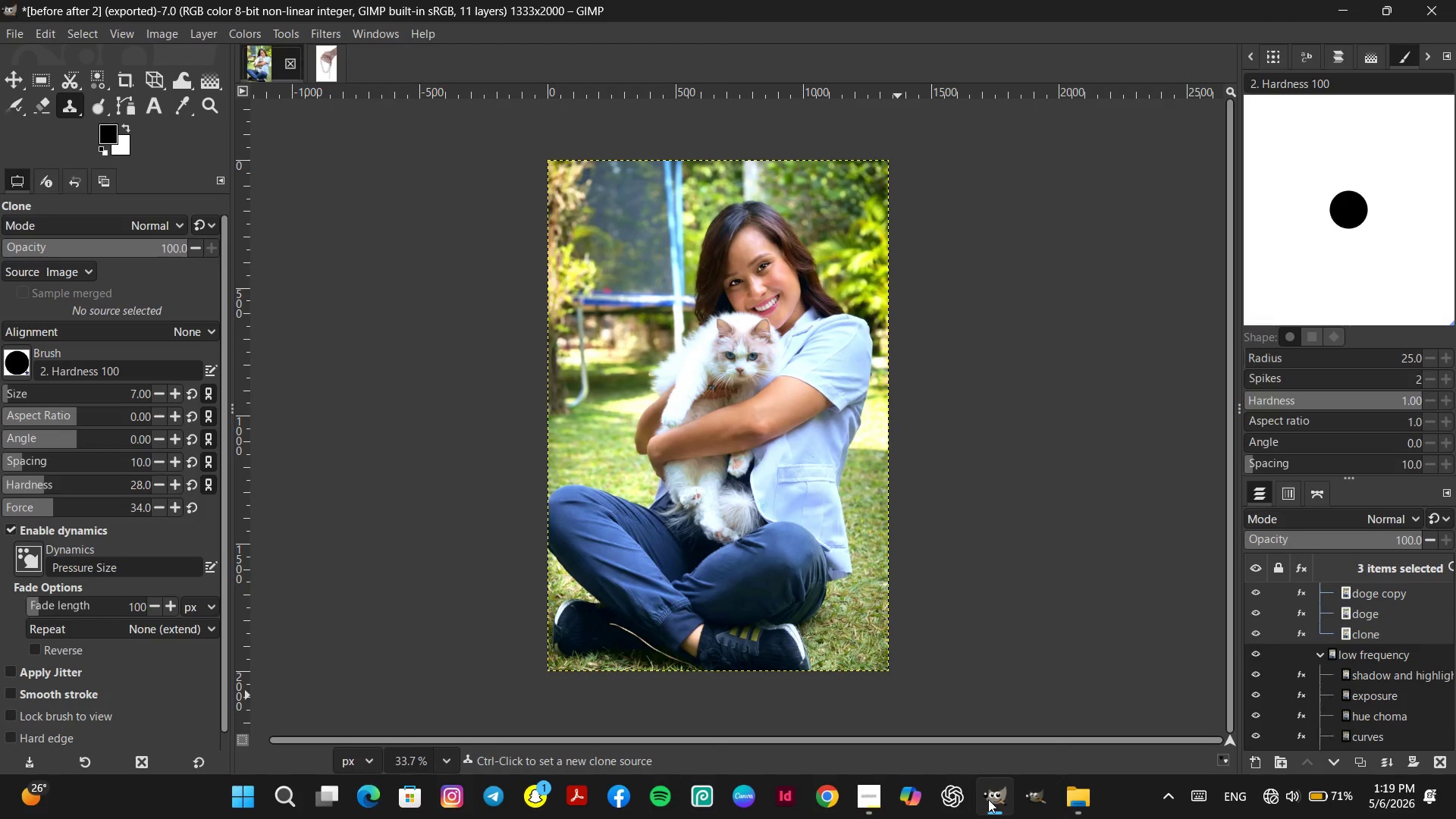 
left_click([1081, 803])
 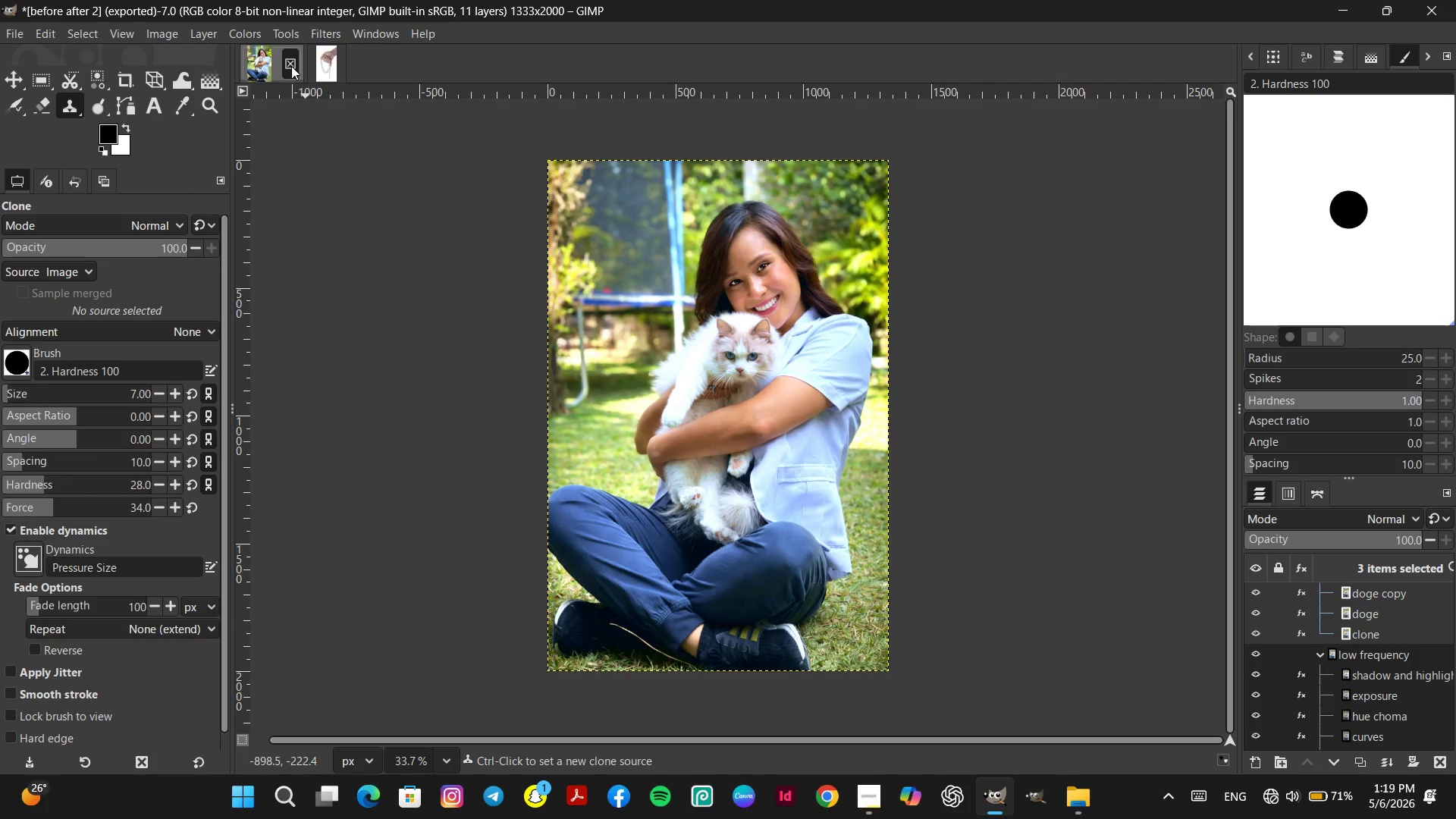 
wait(9.26)
 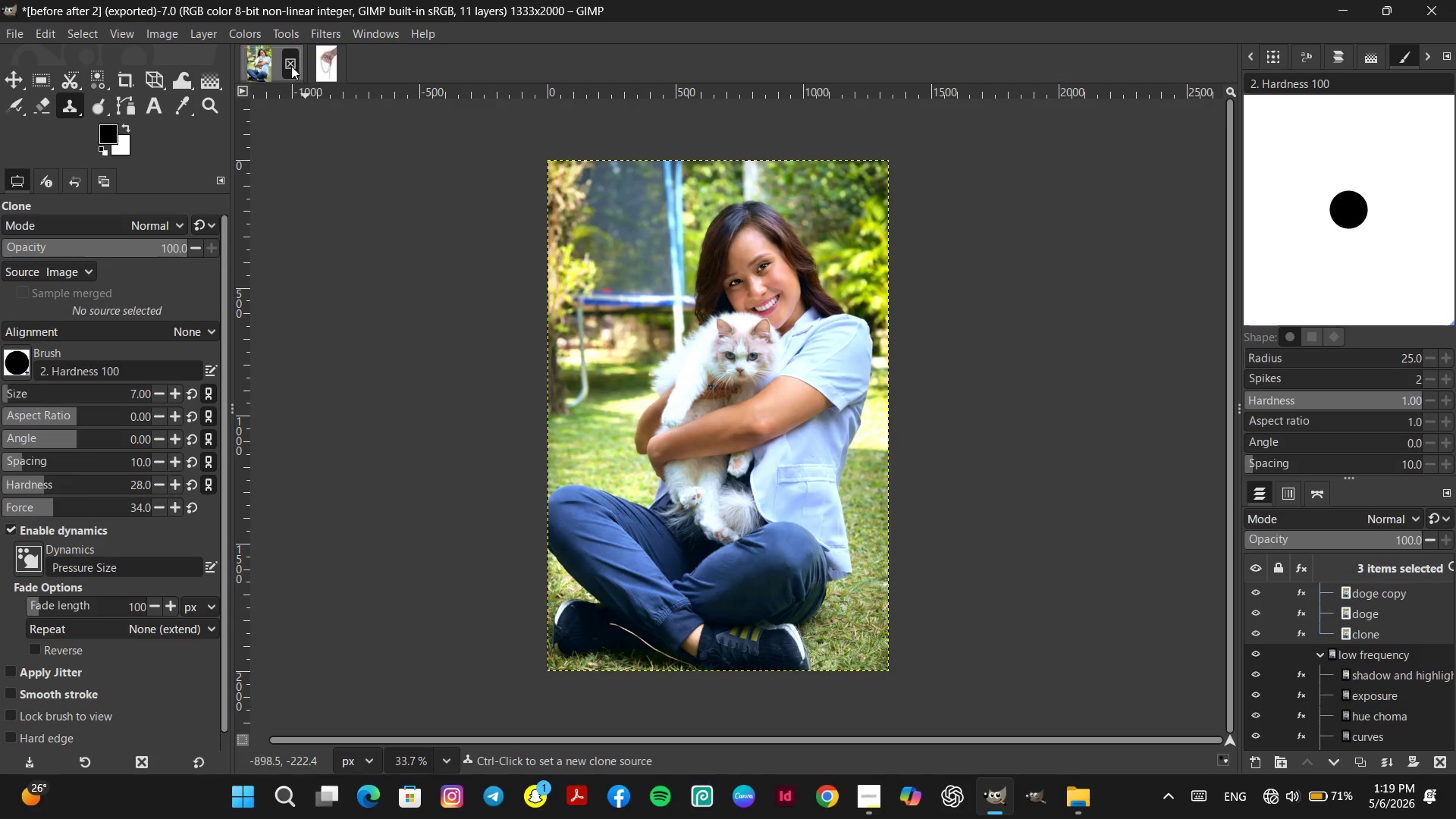 
mouse_move([855, 181])
 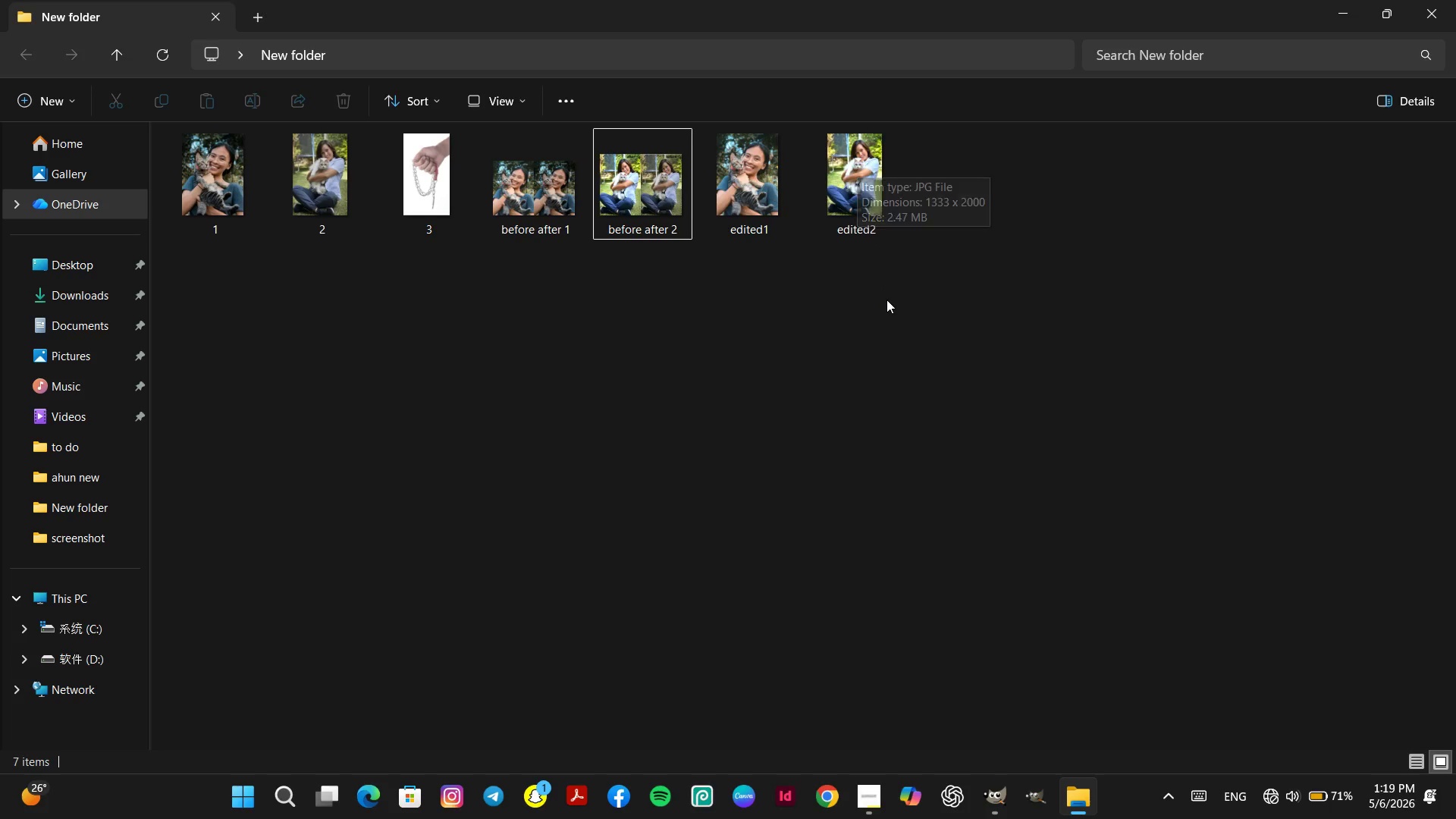 
left_click([886, 300])
 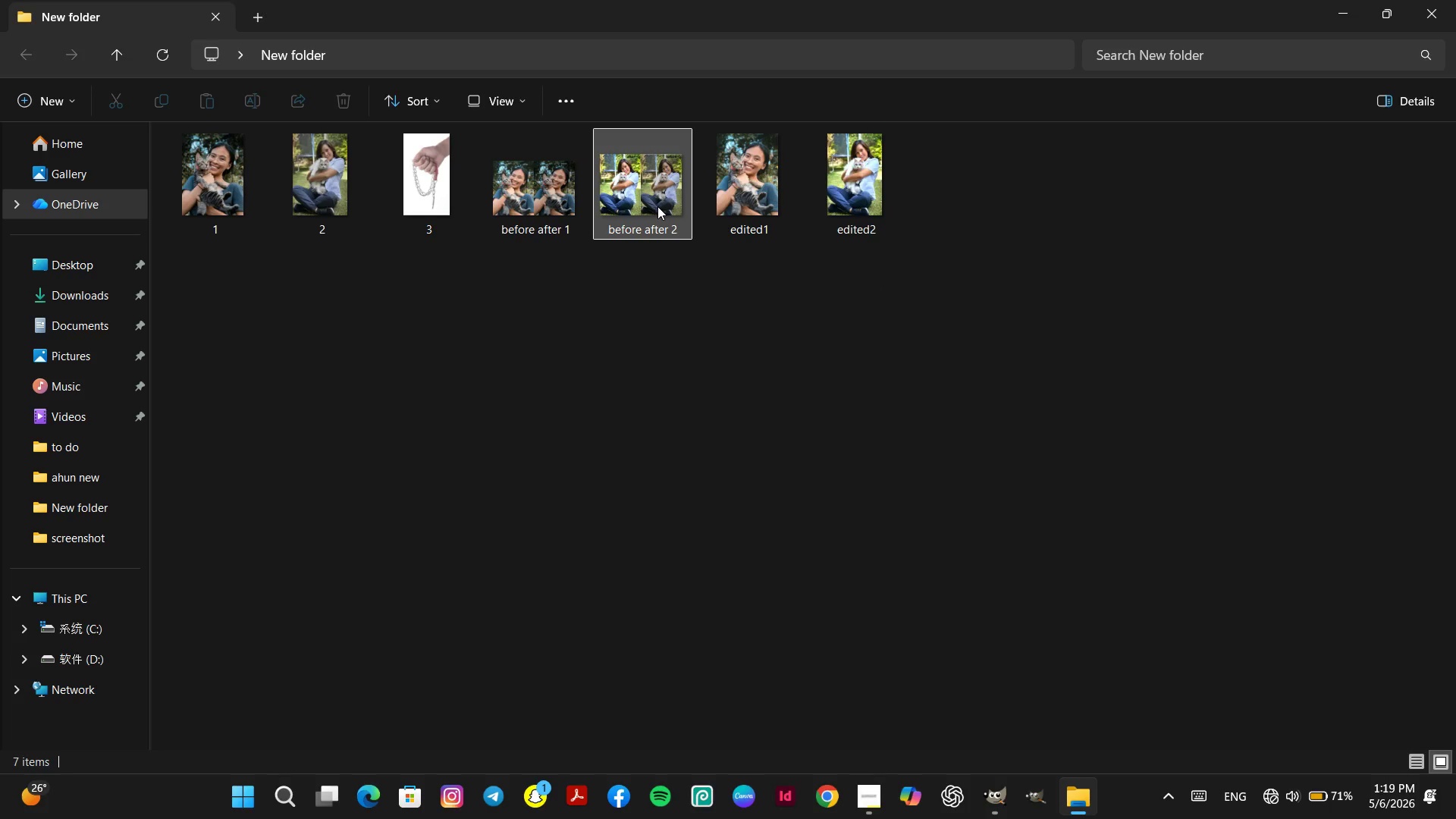 
double_click([656, 206])
 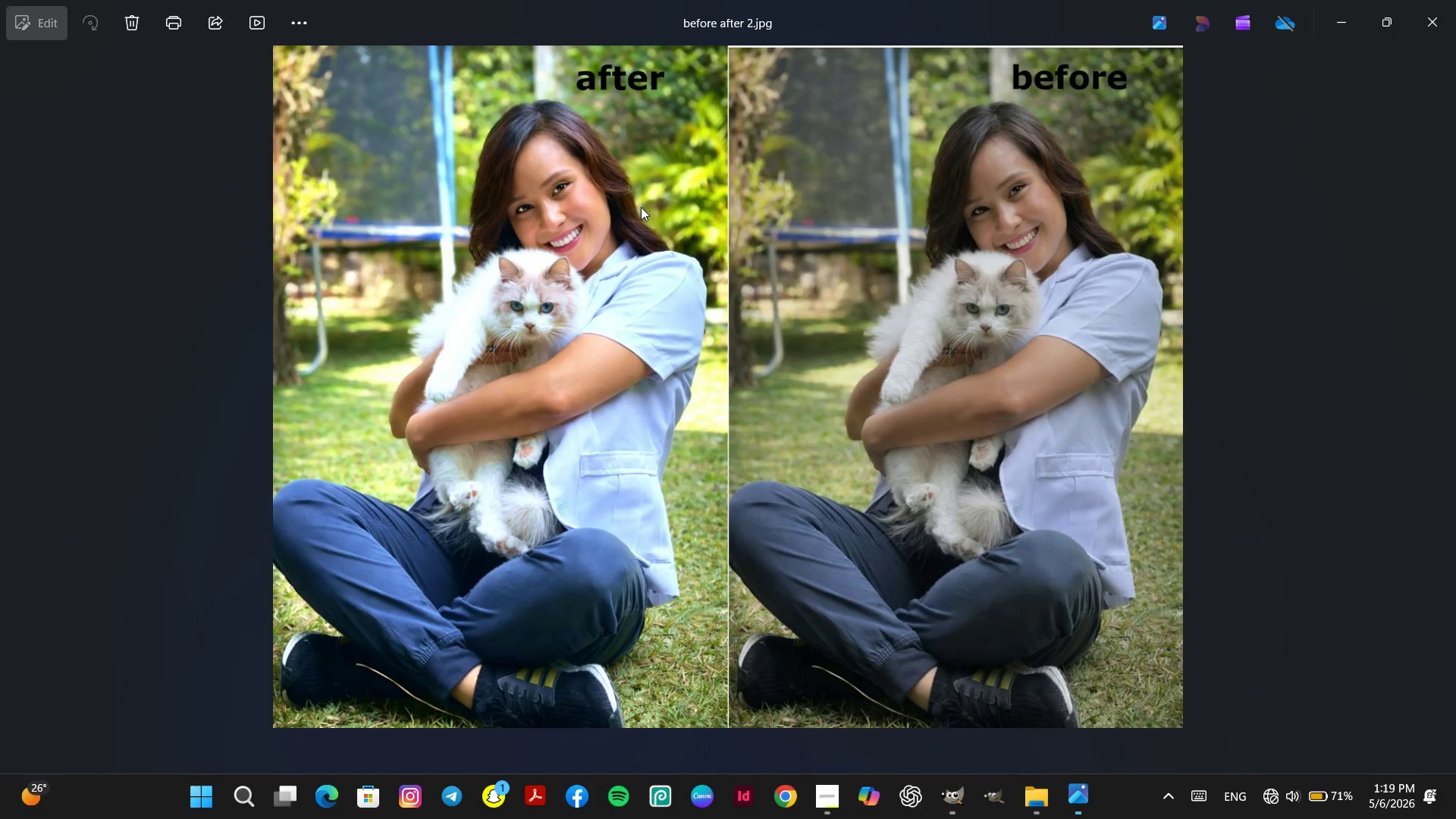 
mouse_move([1447, 14])
 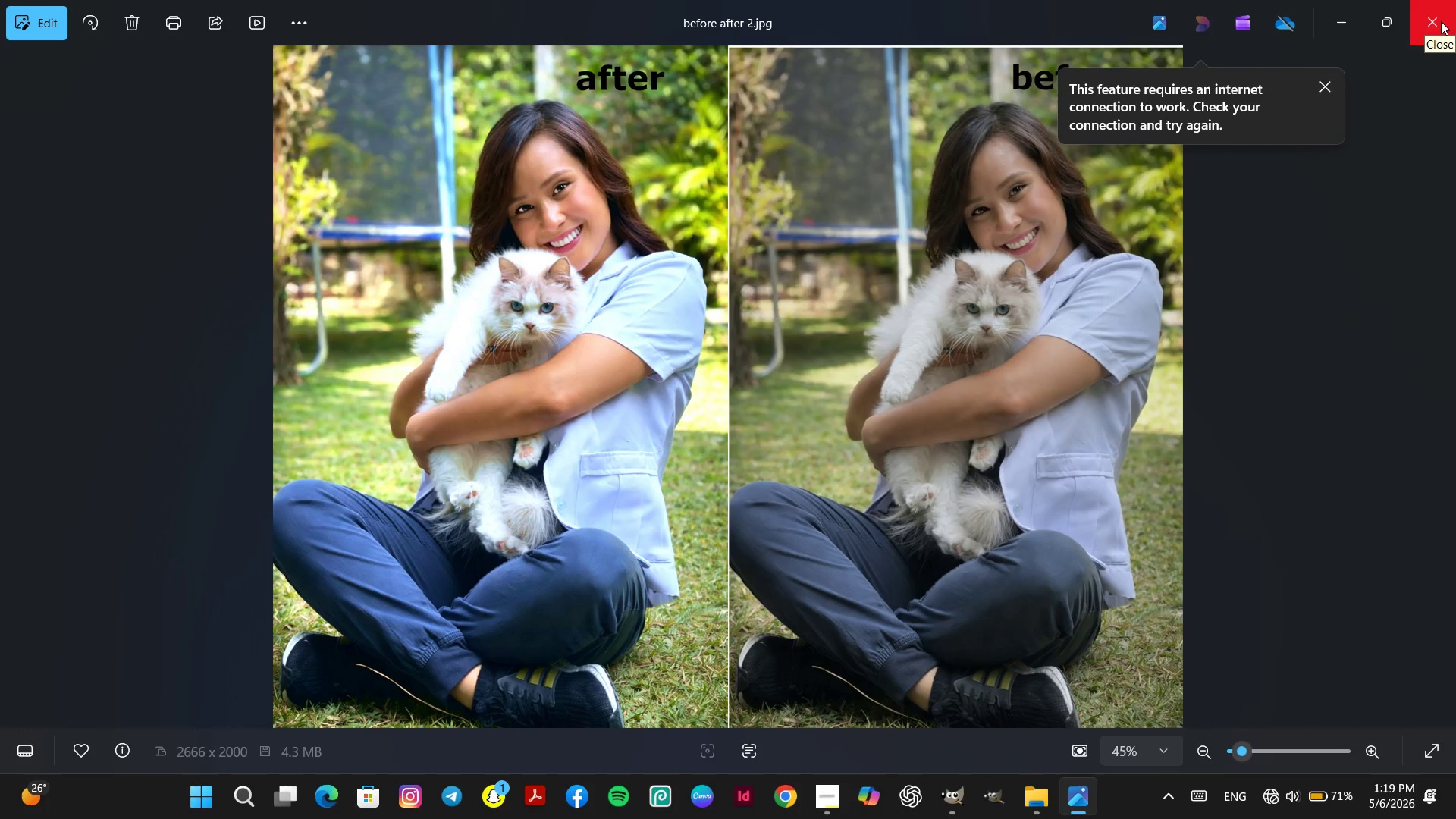 
left_click([1441, 21])
 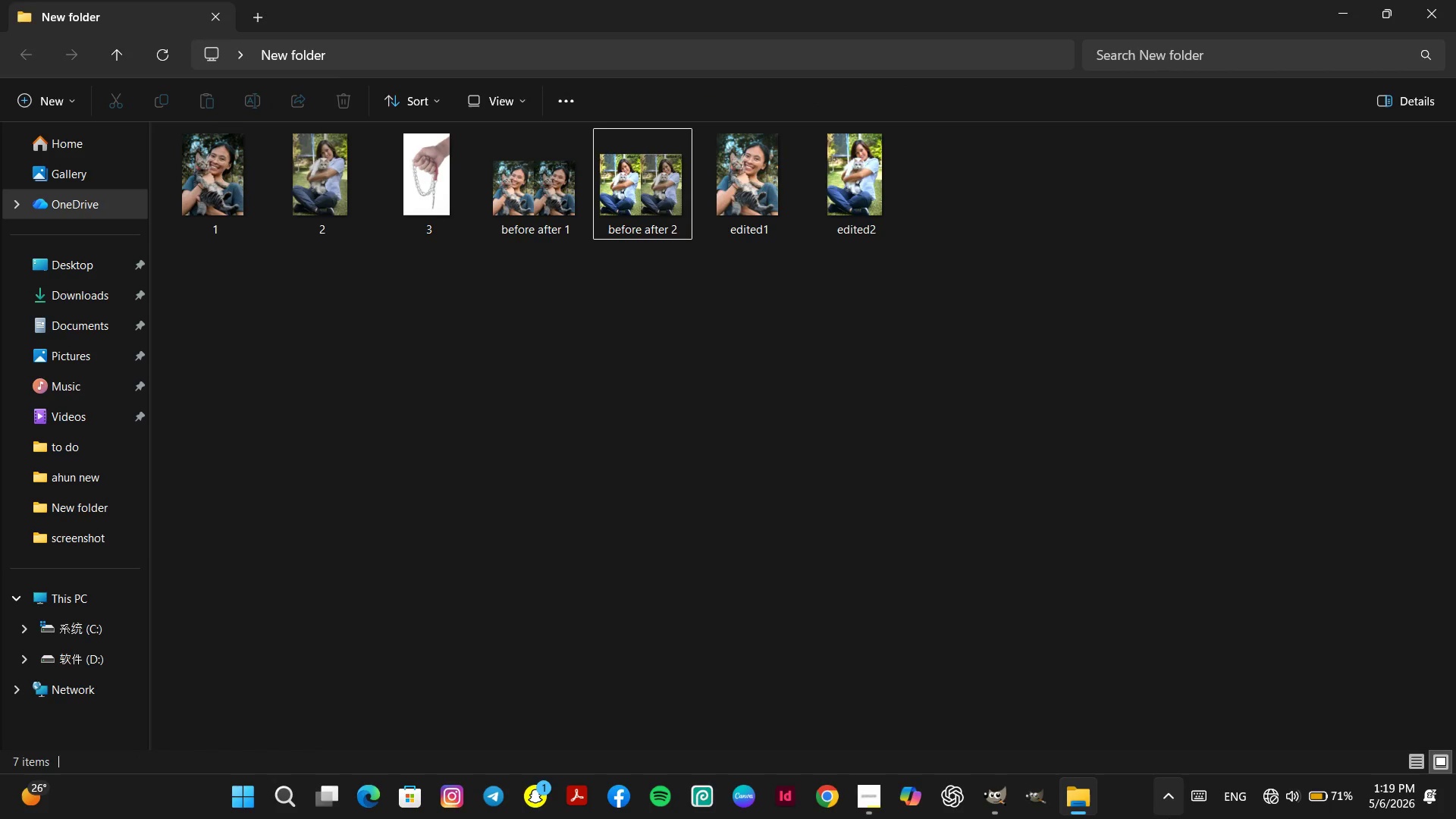 
left_click([996, 800])
 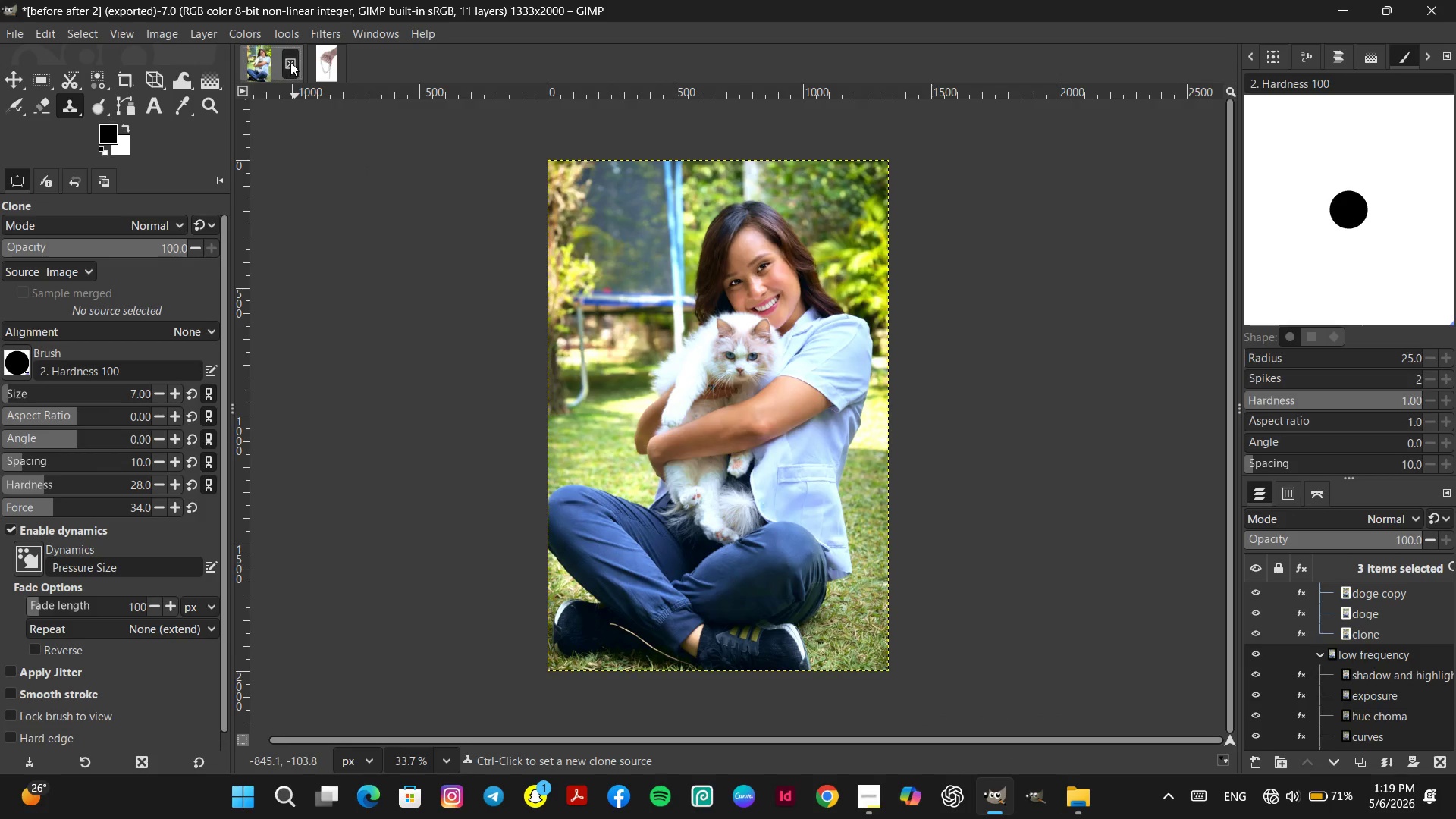 
left_click([290, 62])
 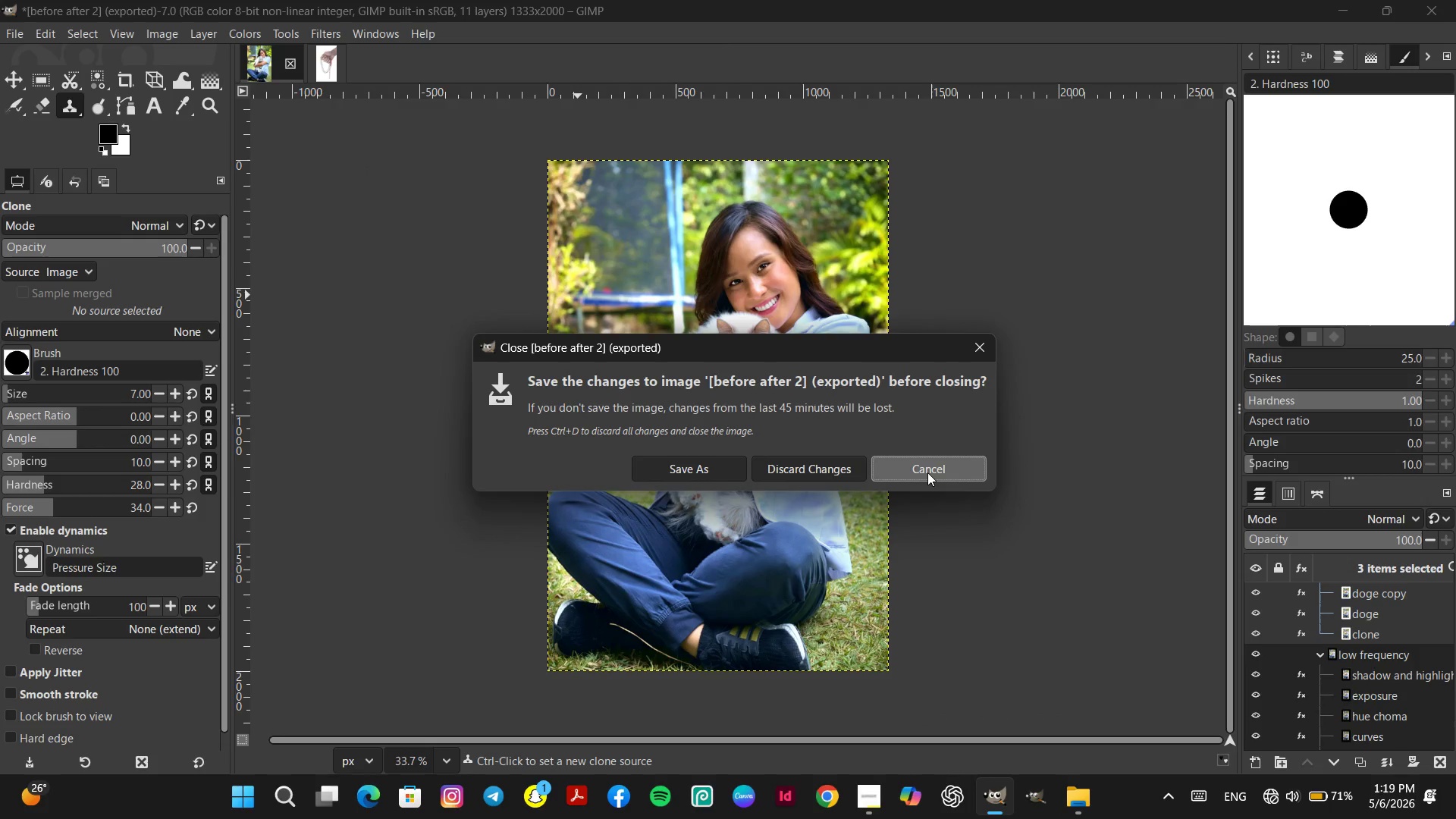 
left_click([818, 469])
 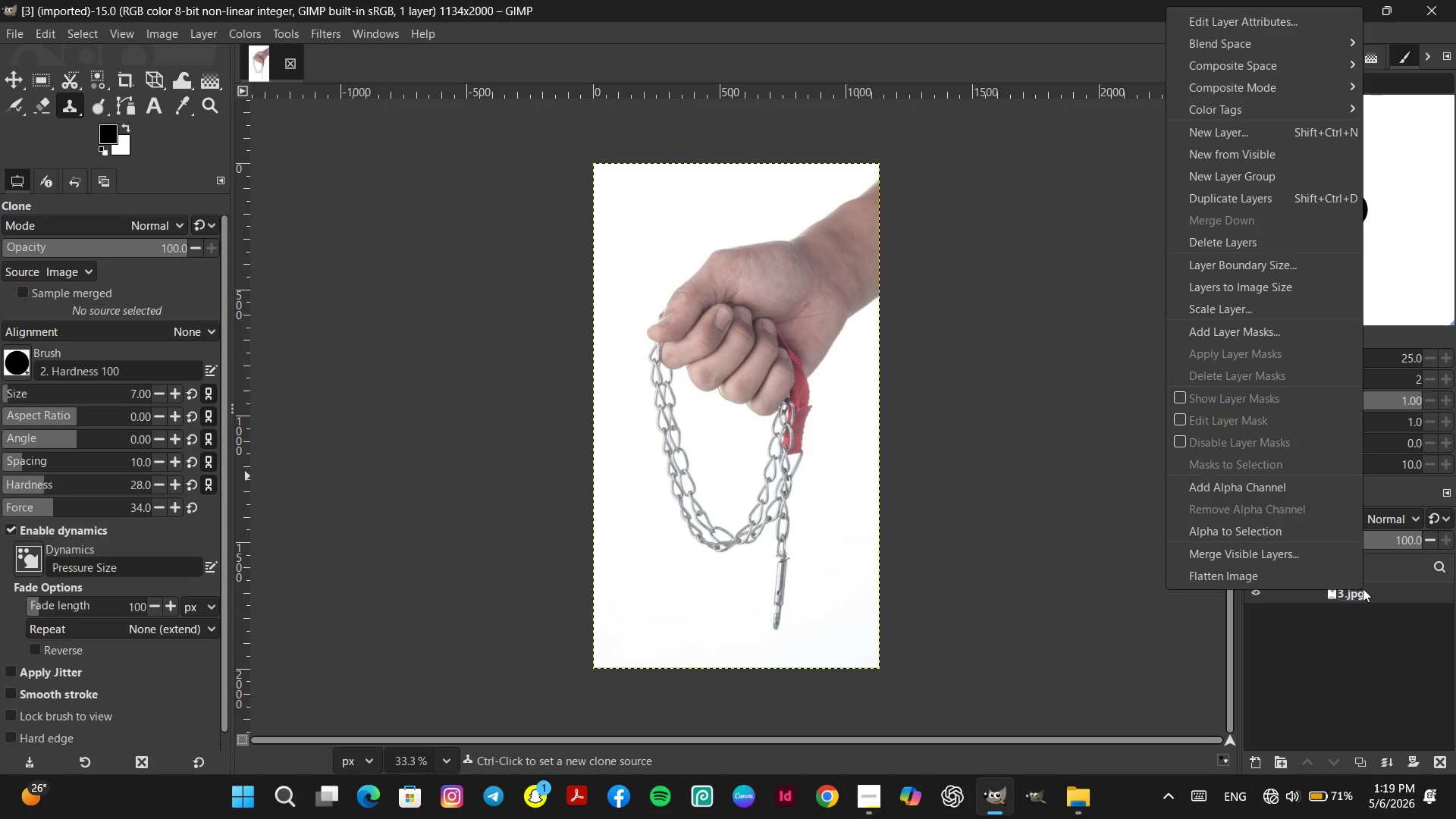 
wait(5.91)
 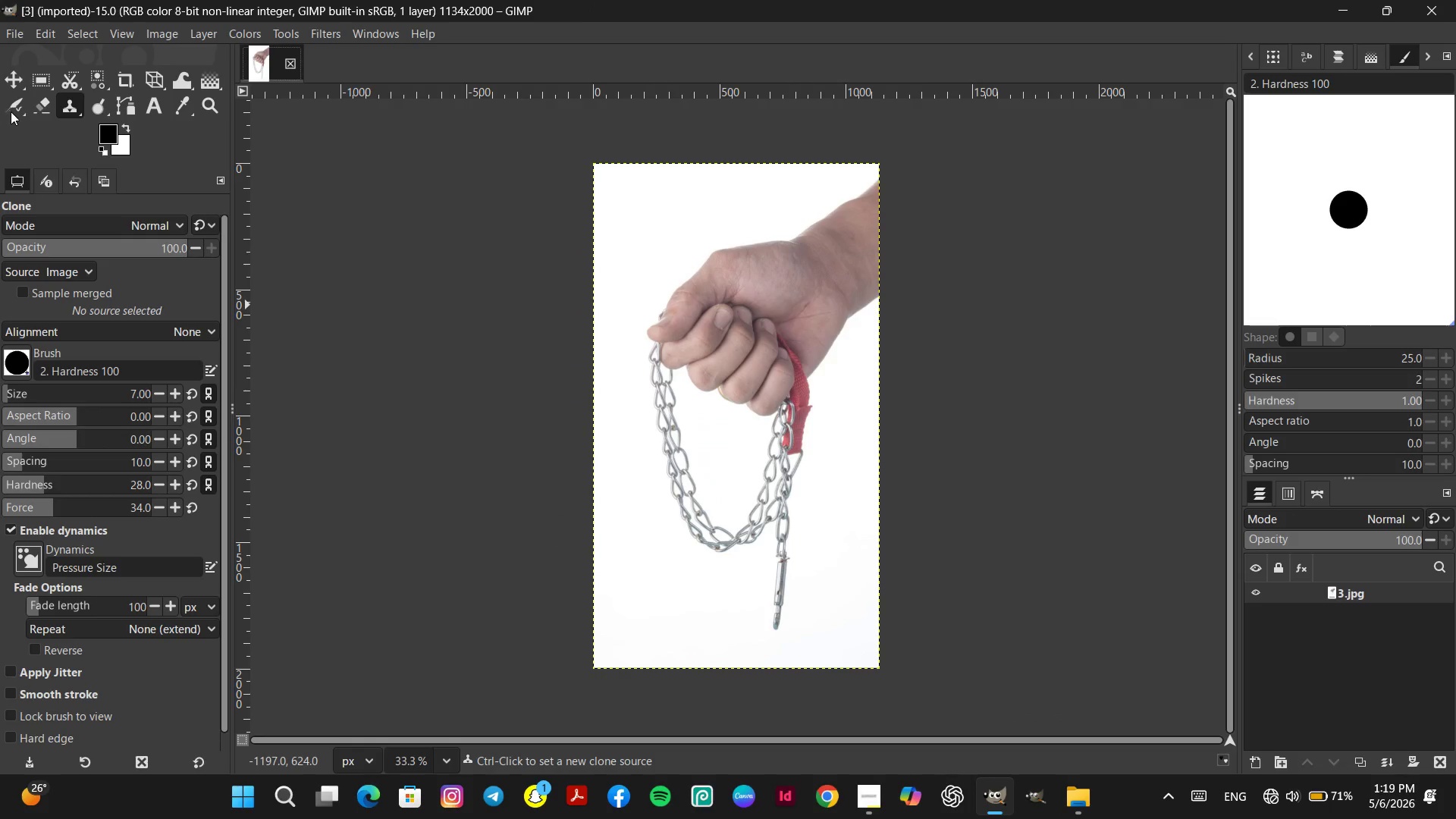 
double_click([1370, 596])
 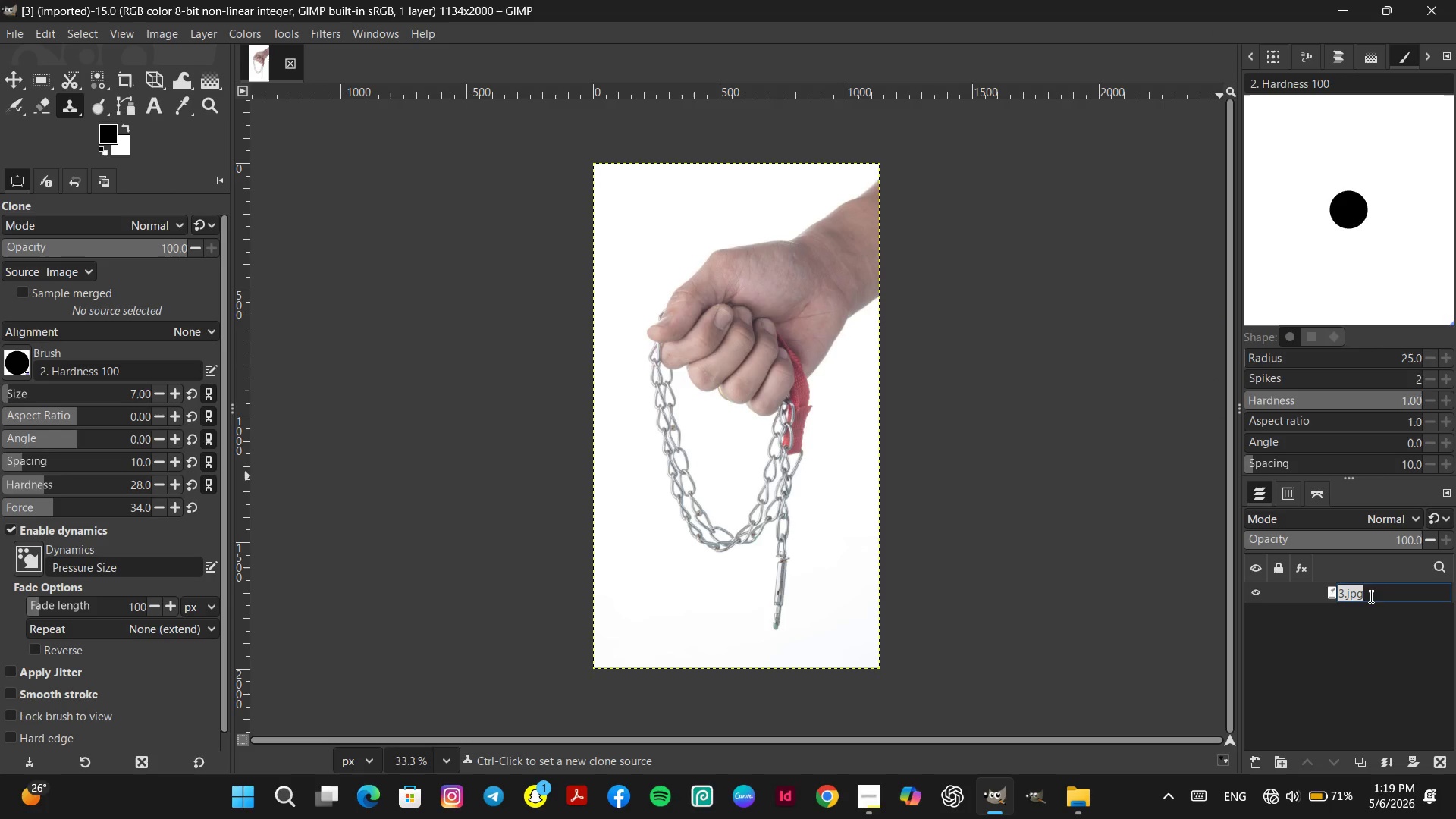 
type(original)
 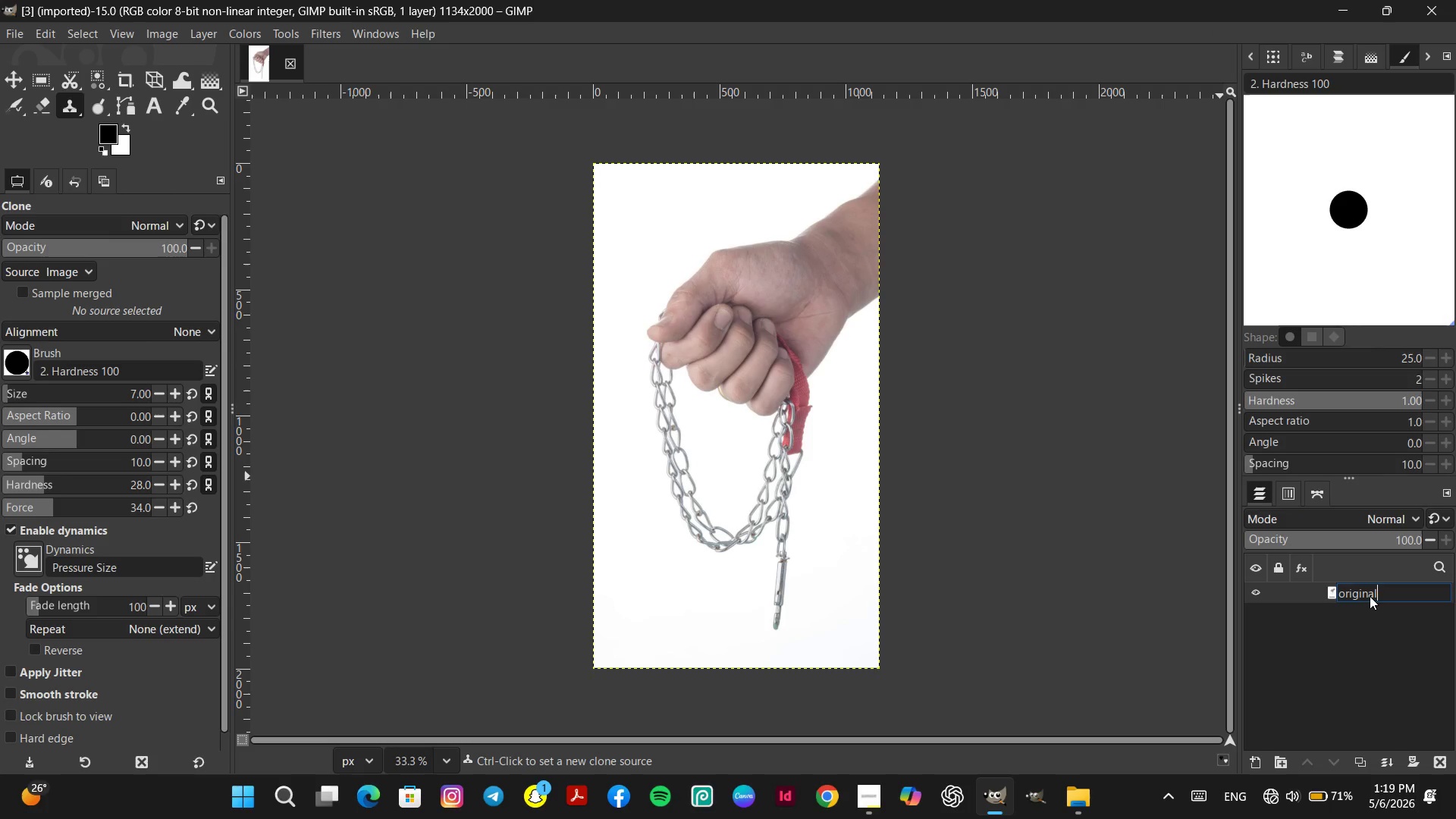 
key(Enter)
 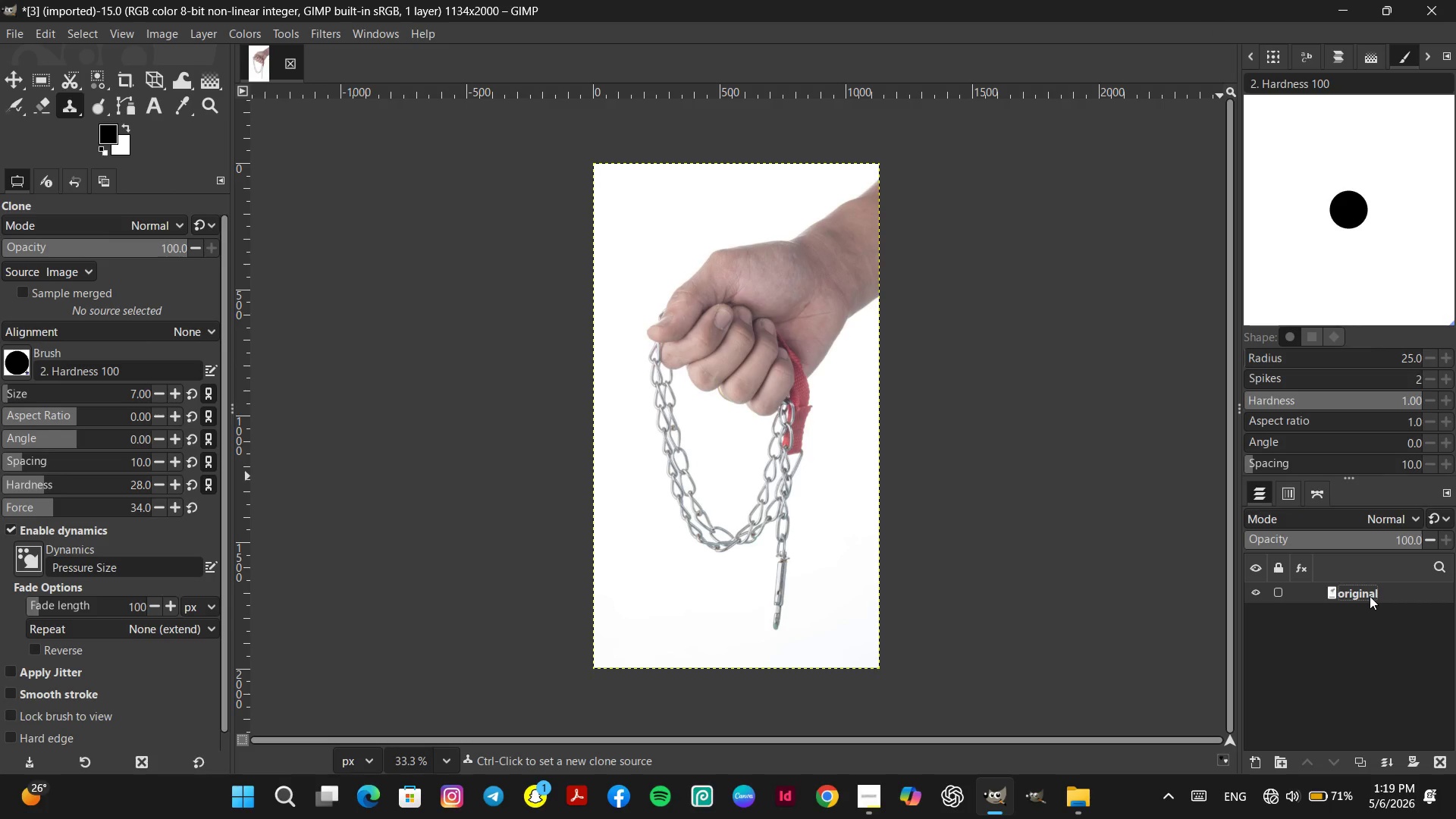 
right_click([1370, 596])
 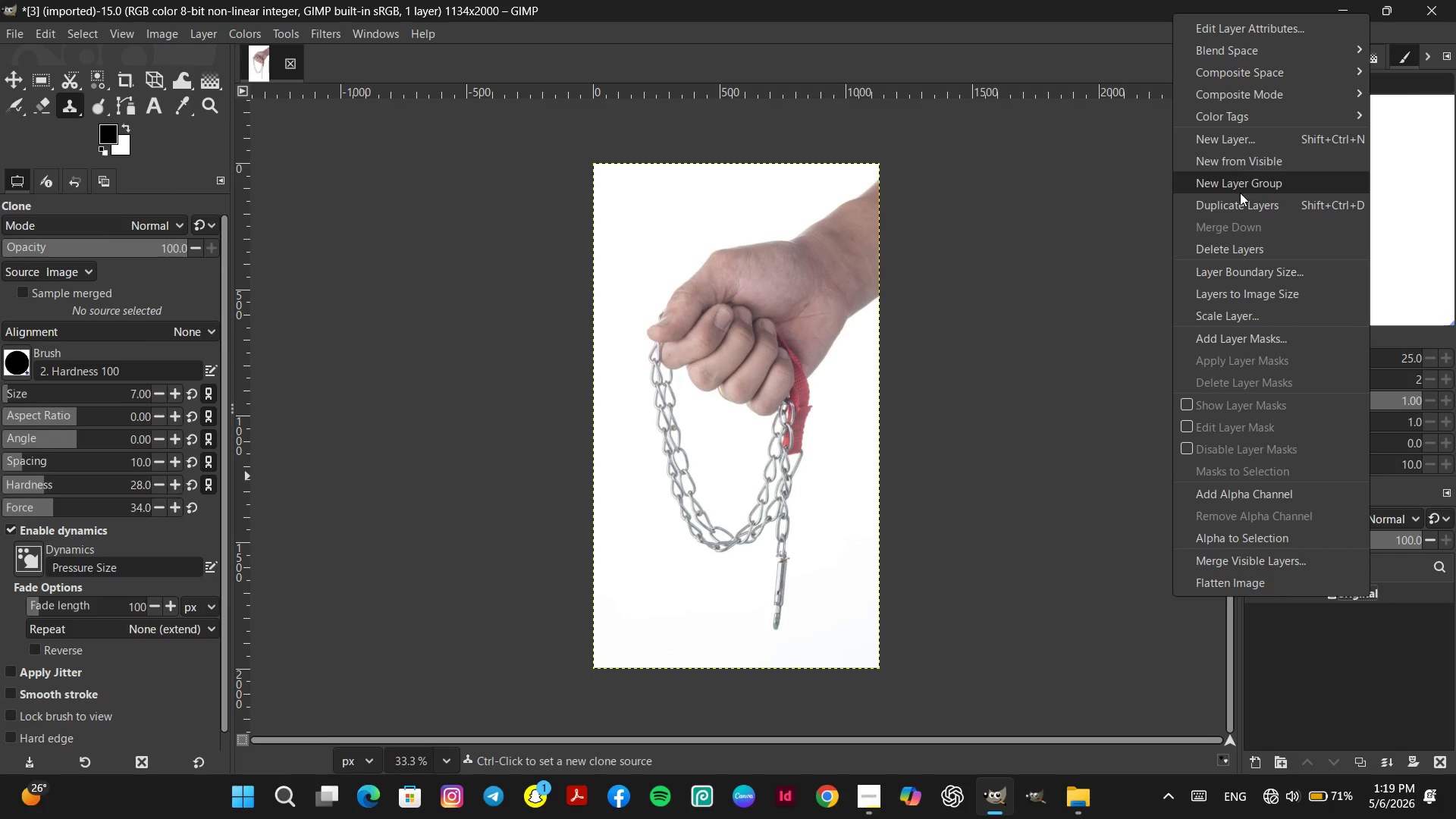 
left_click([1244, 204])
 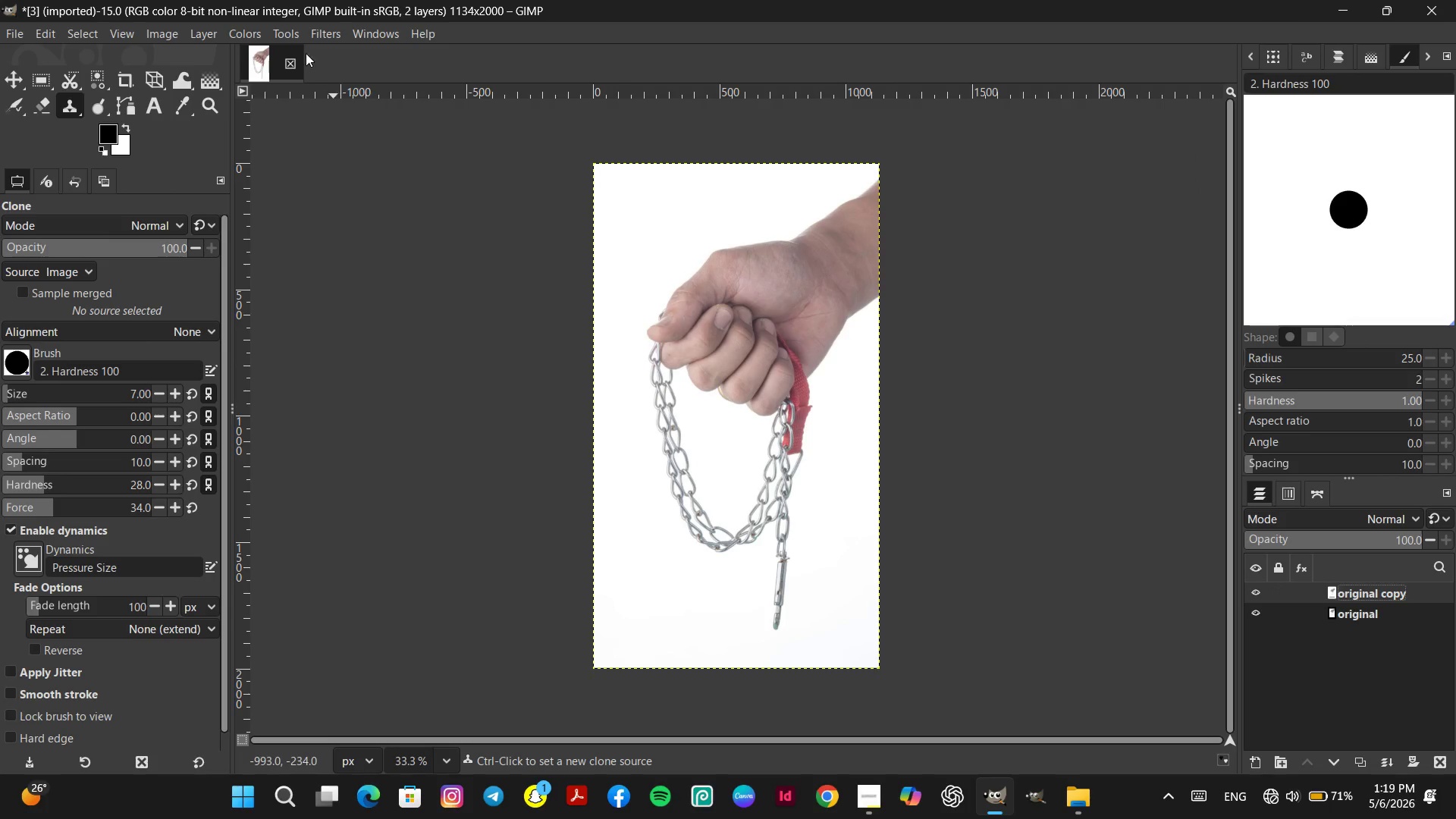 
left_click([237, 27])
 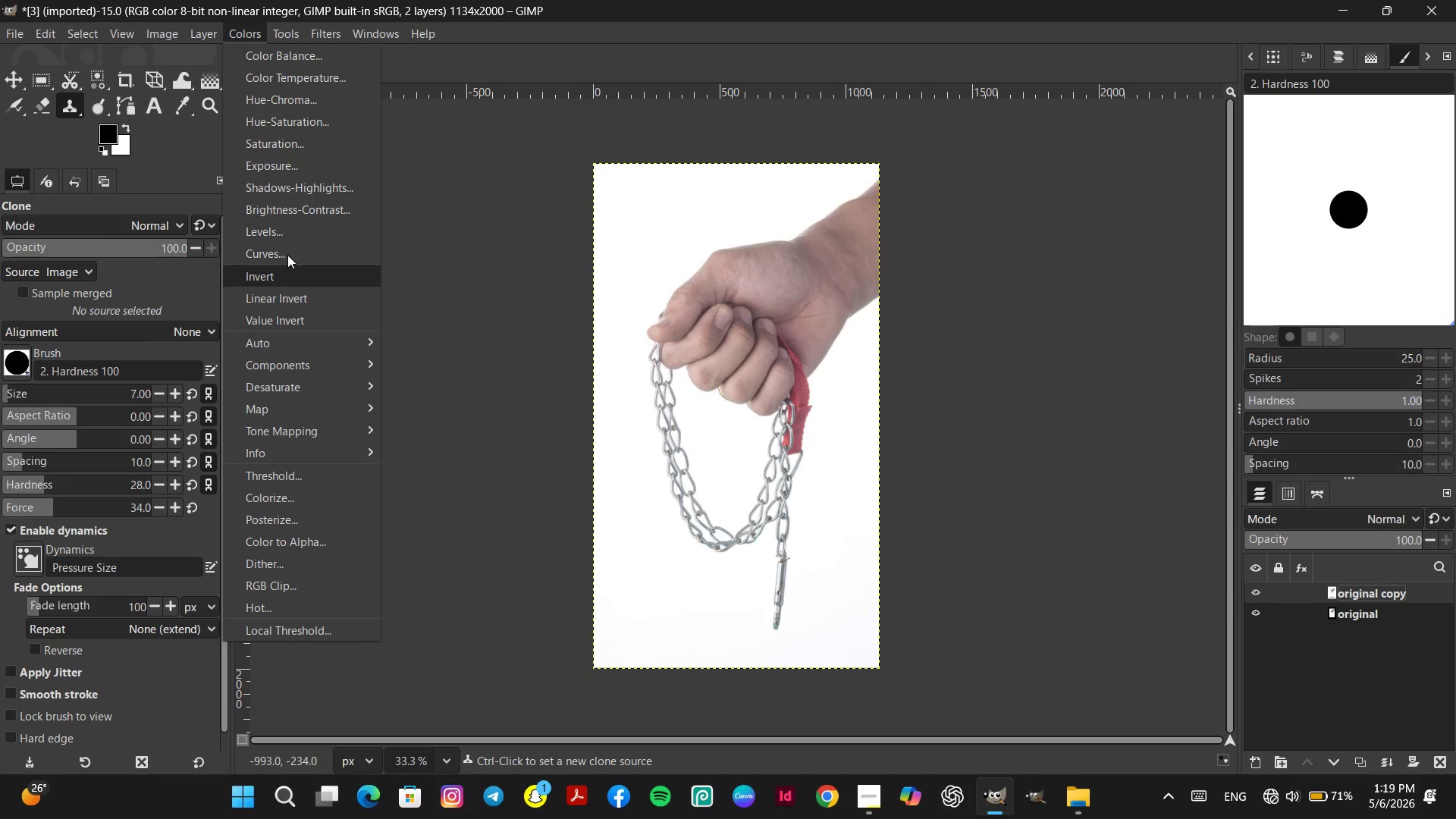 
wait(5.66)
 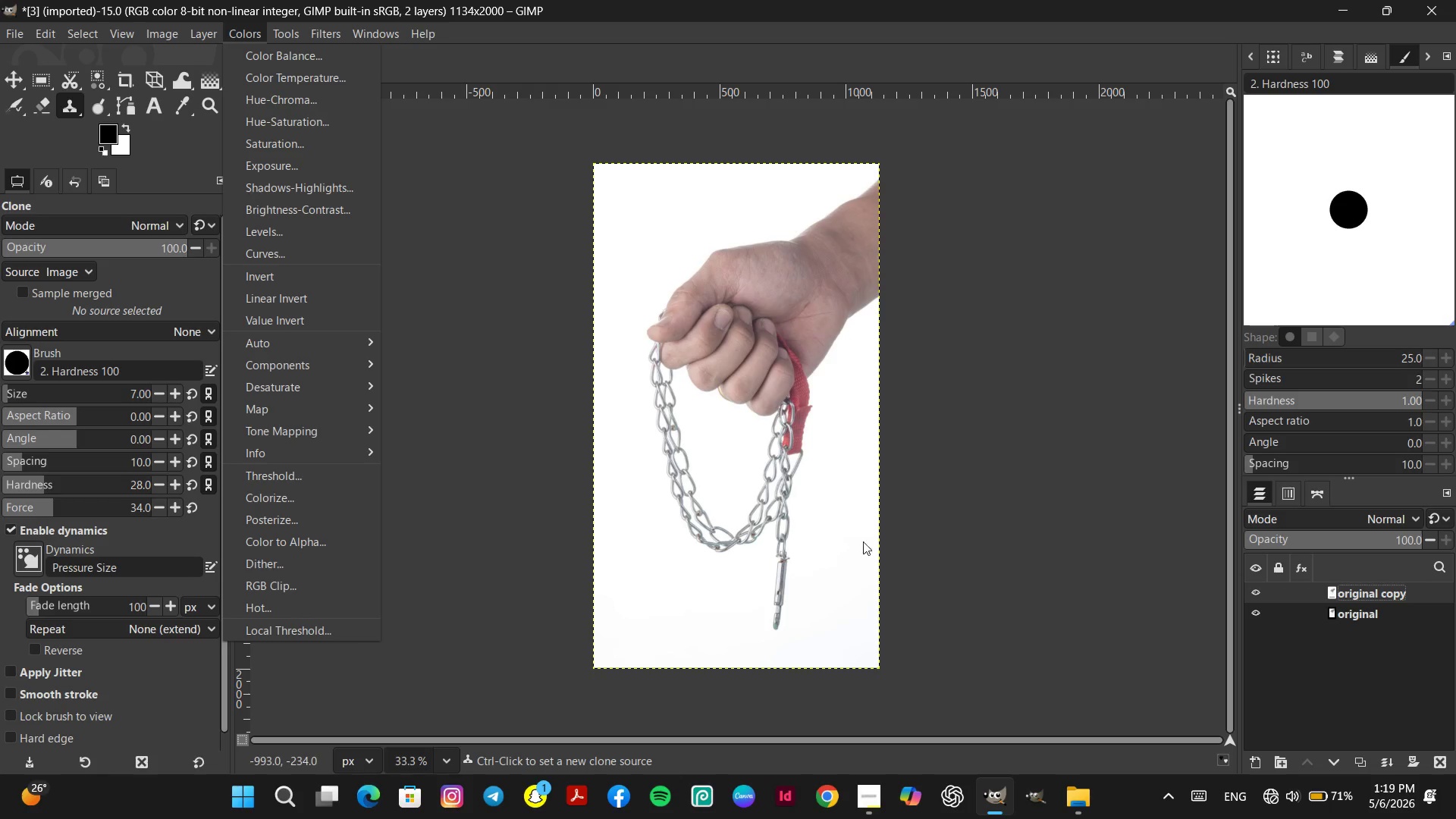 
left_click([275, 263])
 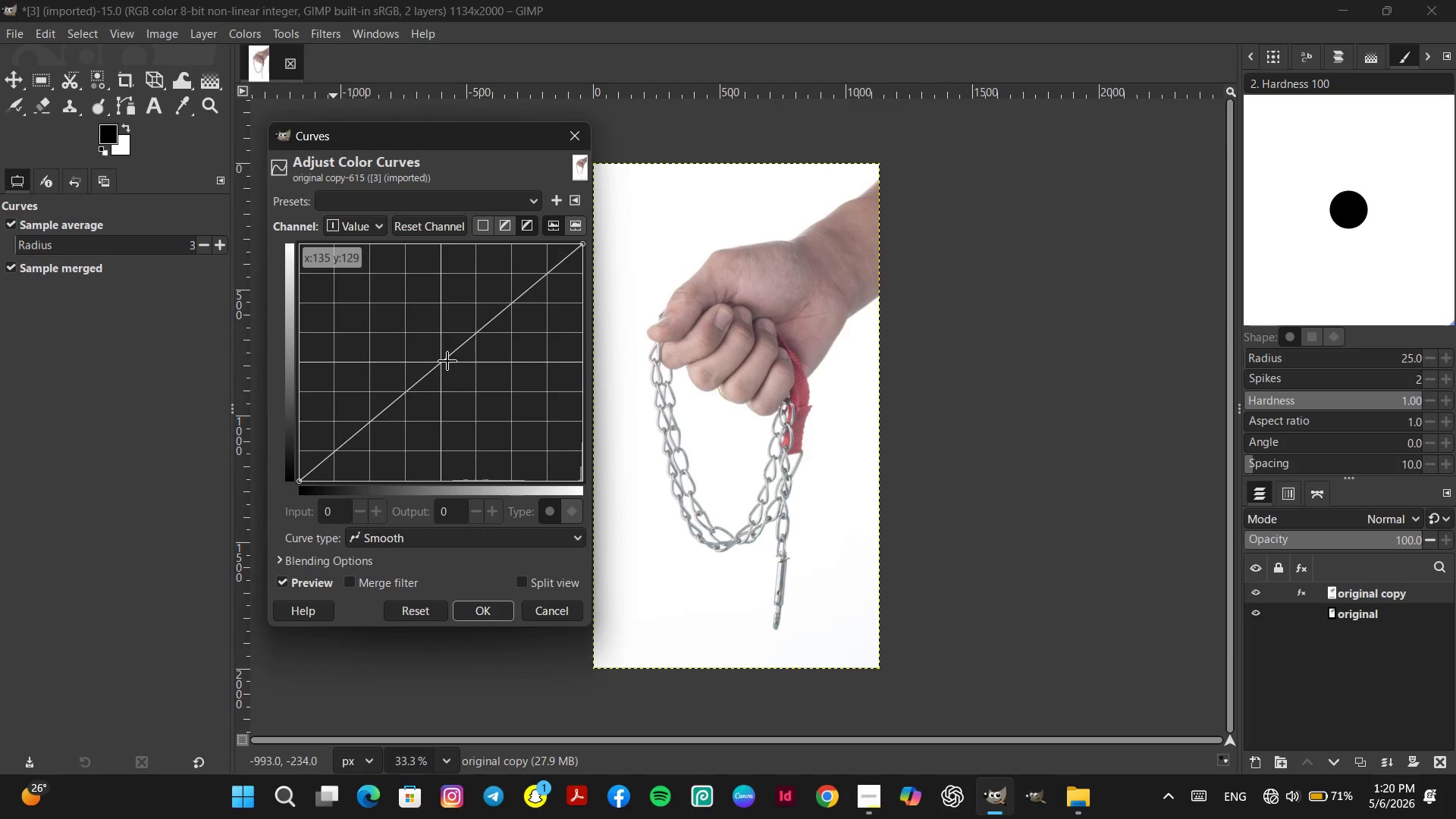 
left_click_drag(start_coordinate=[444, 362], to_coordinate=[441, 369])
 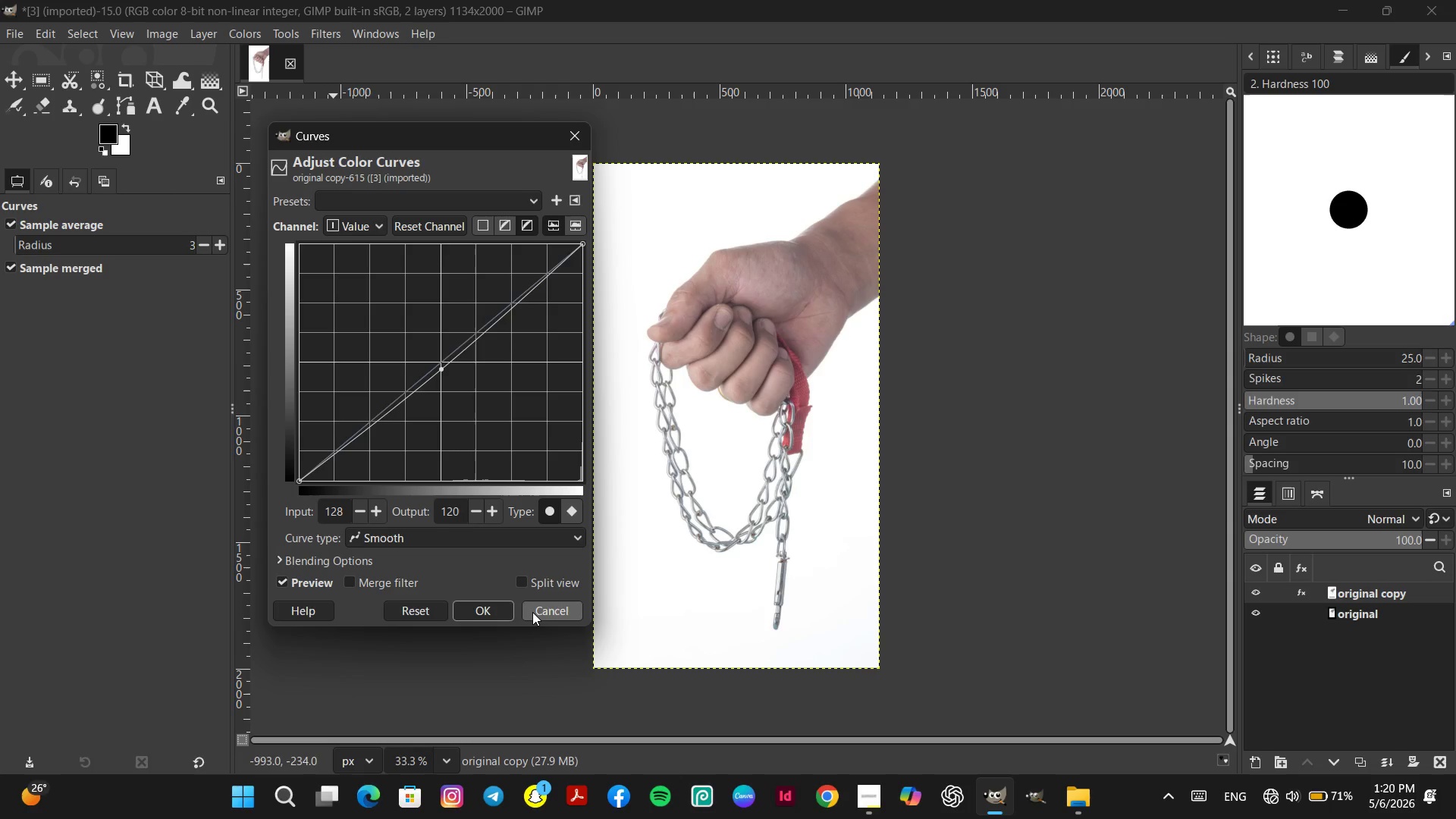 
left_click([532, 612])
 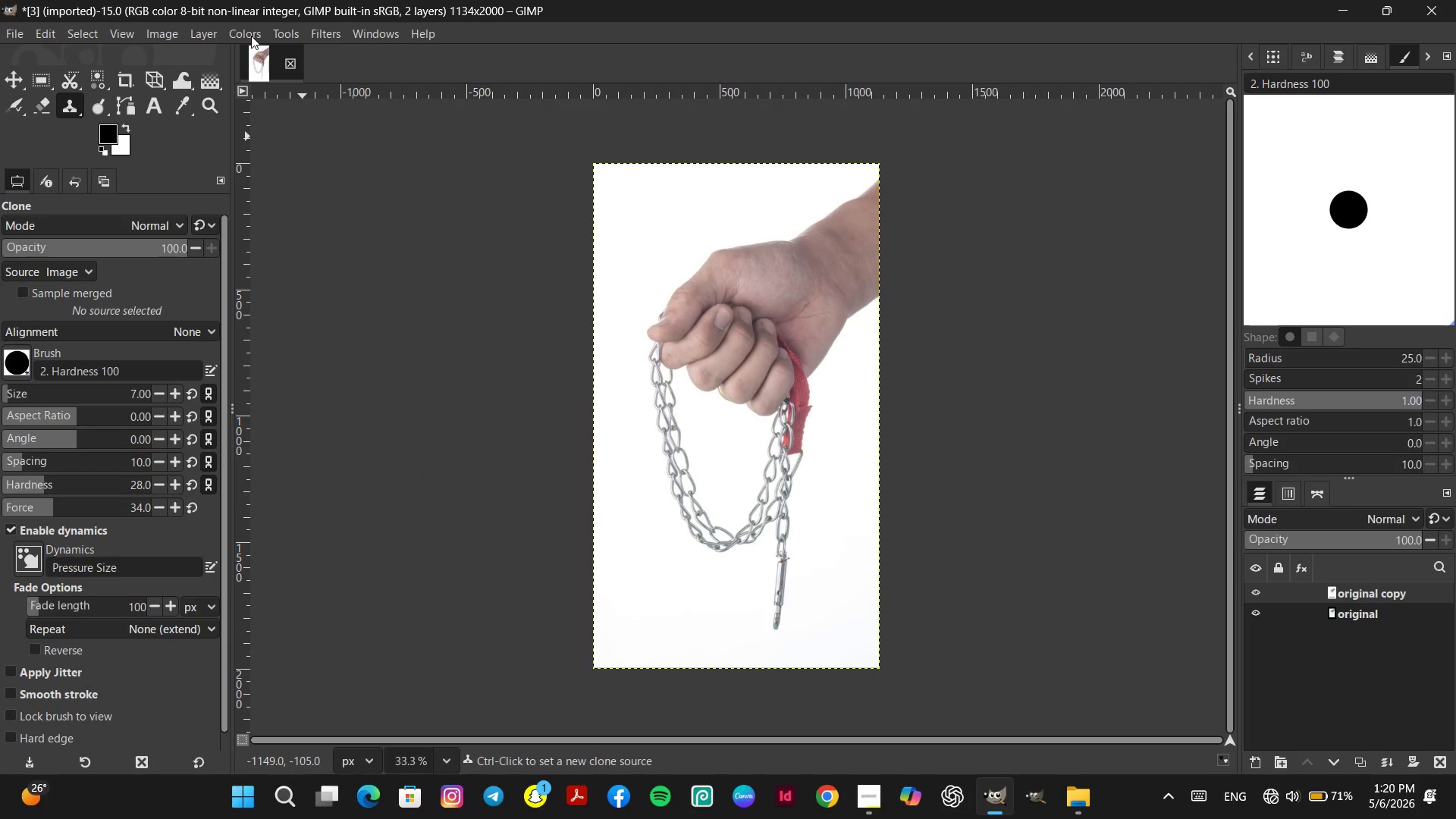 
left_click([252, 36])
 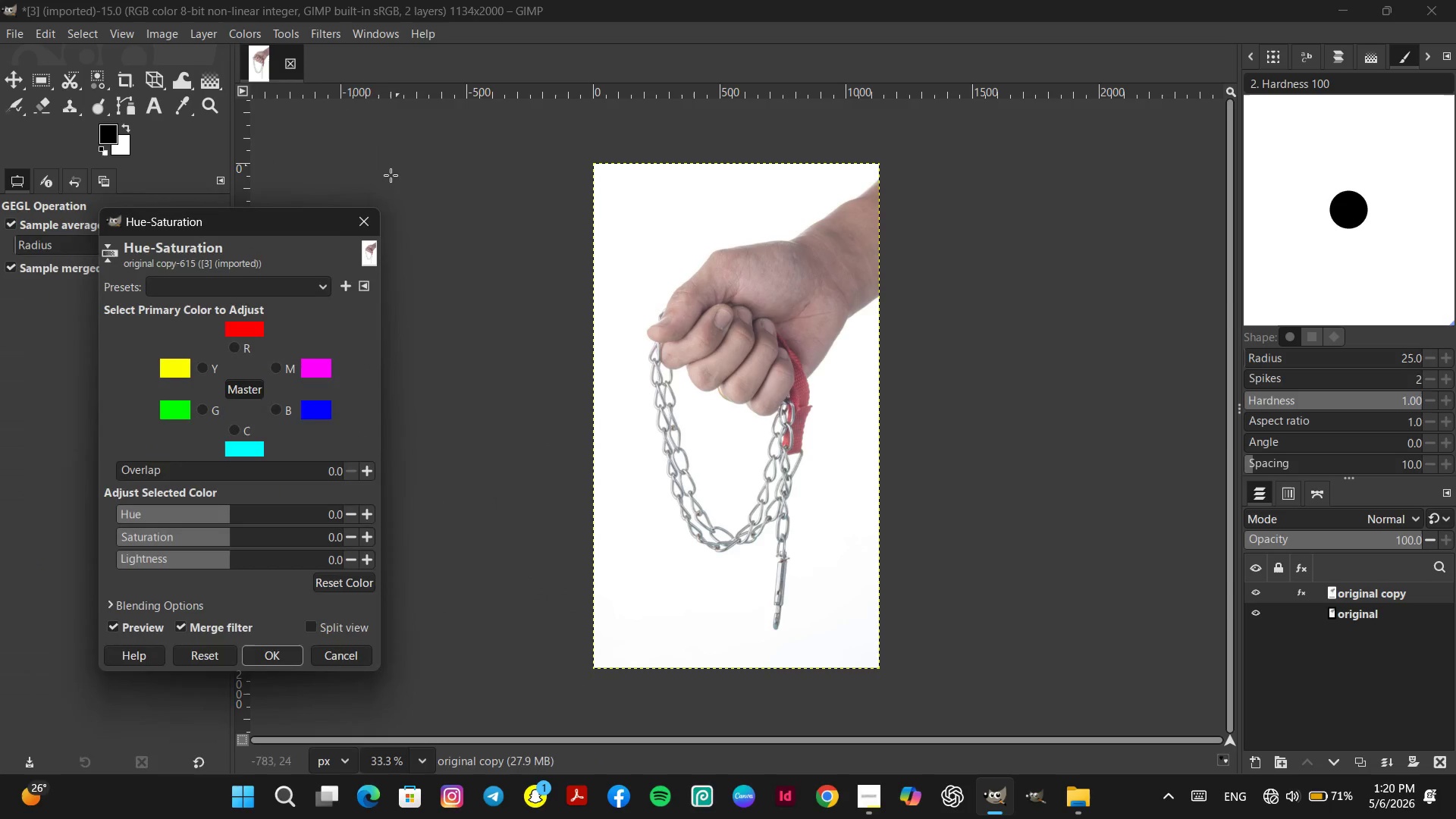 
left_click([372, 223])
 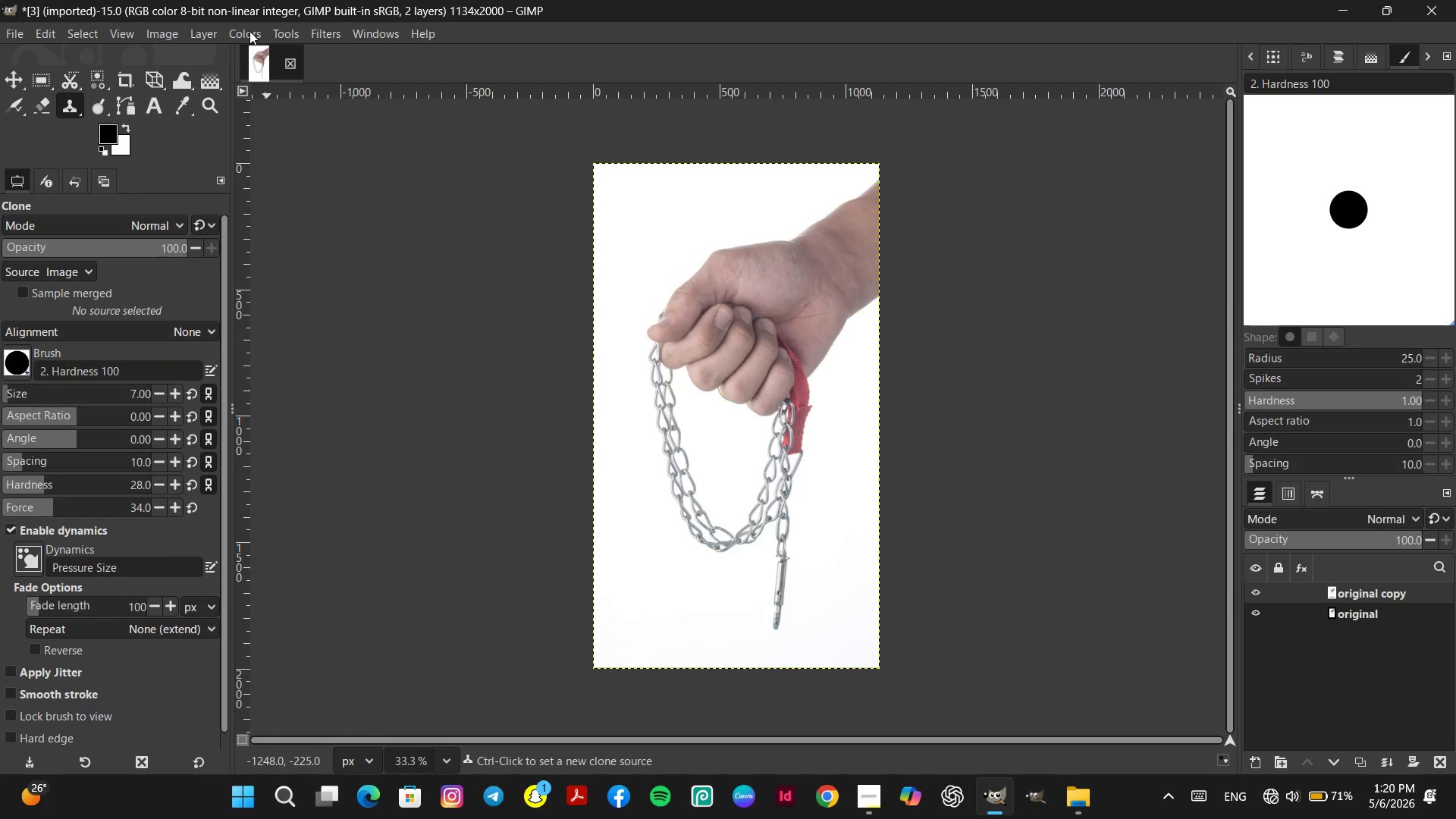 
left_click([249, 30])
 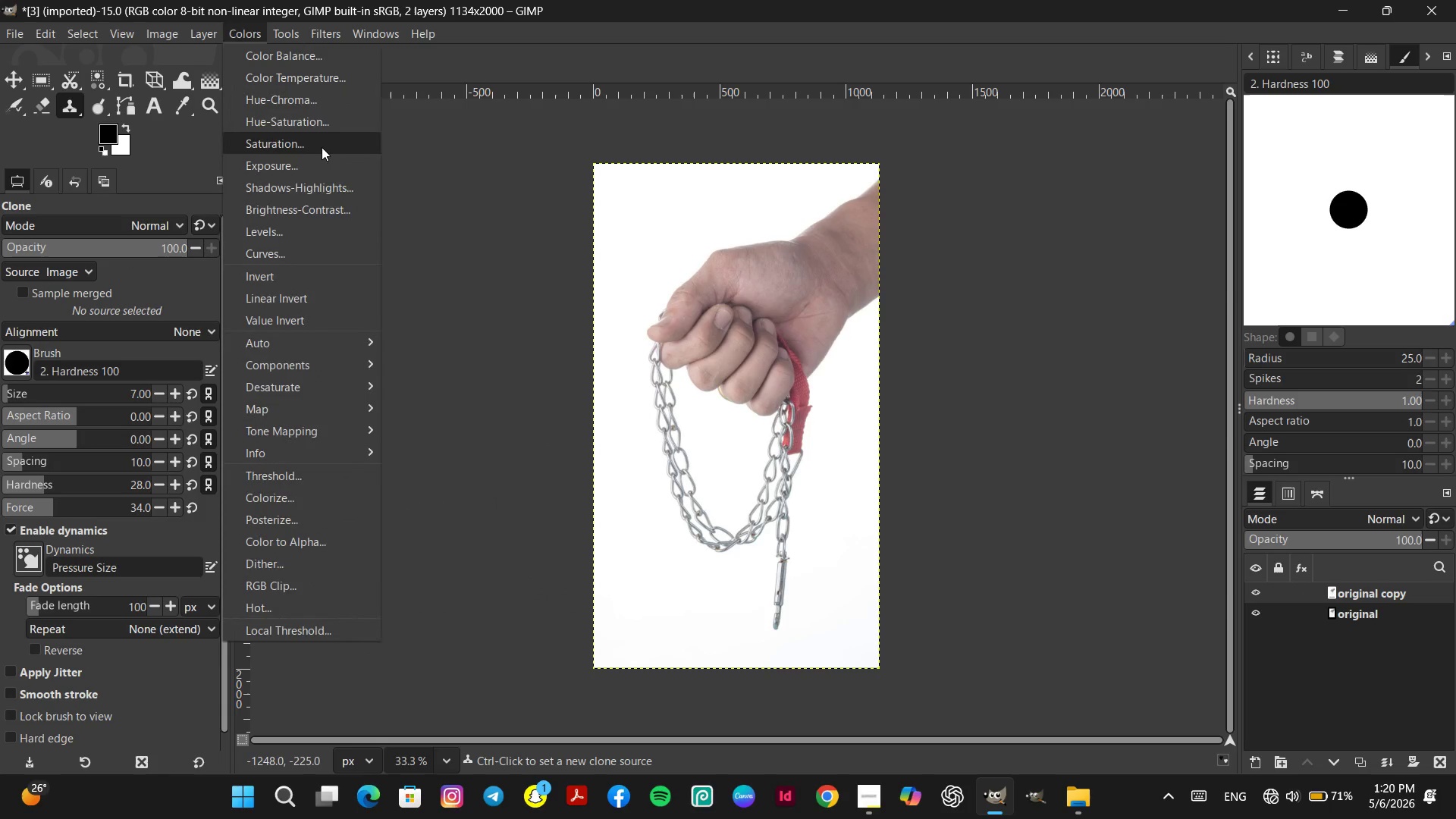 
left_click([309, 60])
 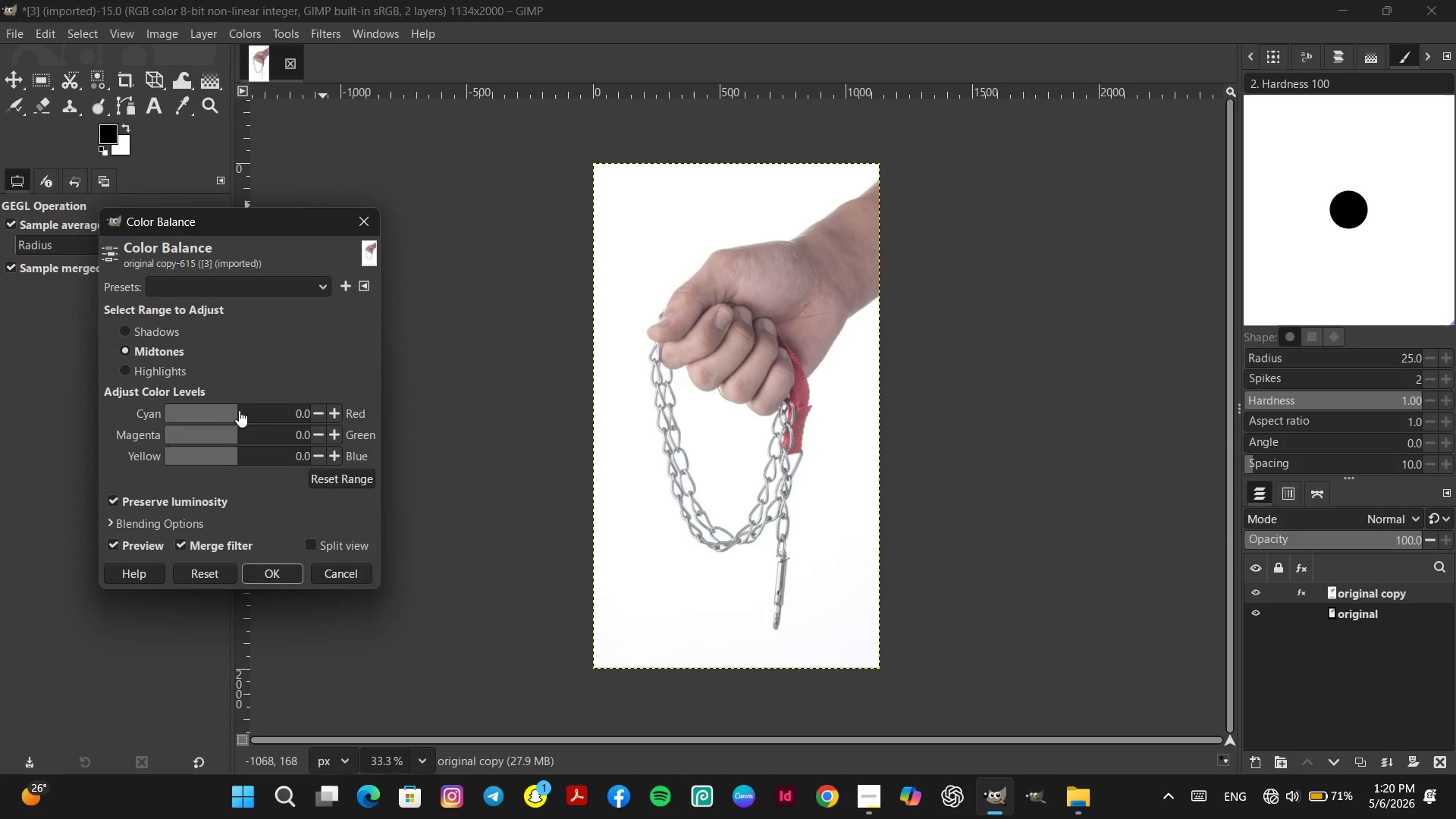 
left_click_drag(start_coordinate=[229, 408], to_coordinate=[251, 413])
 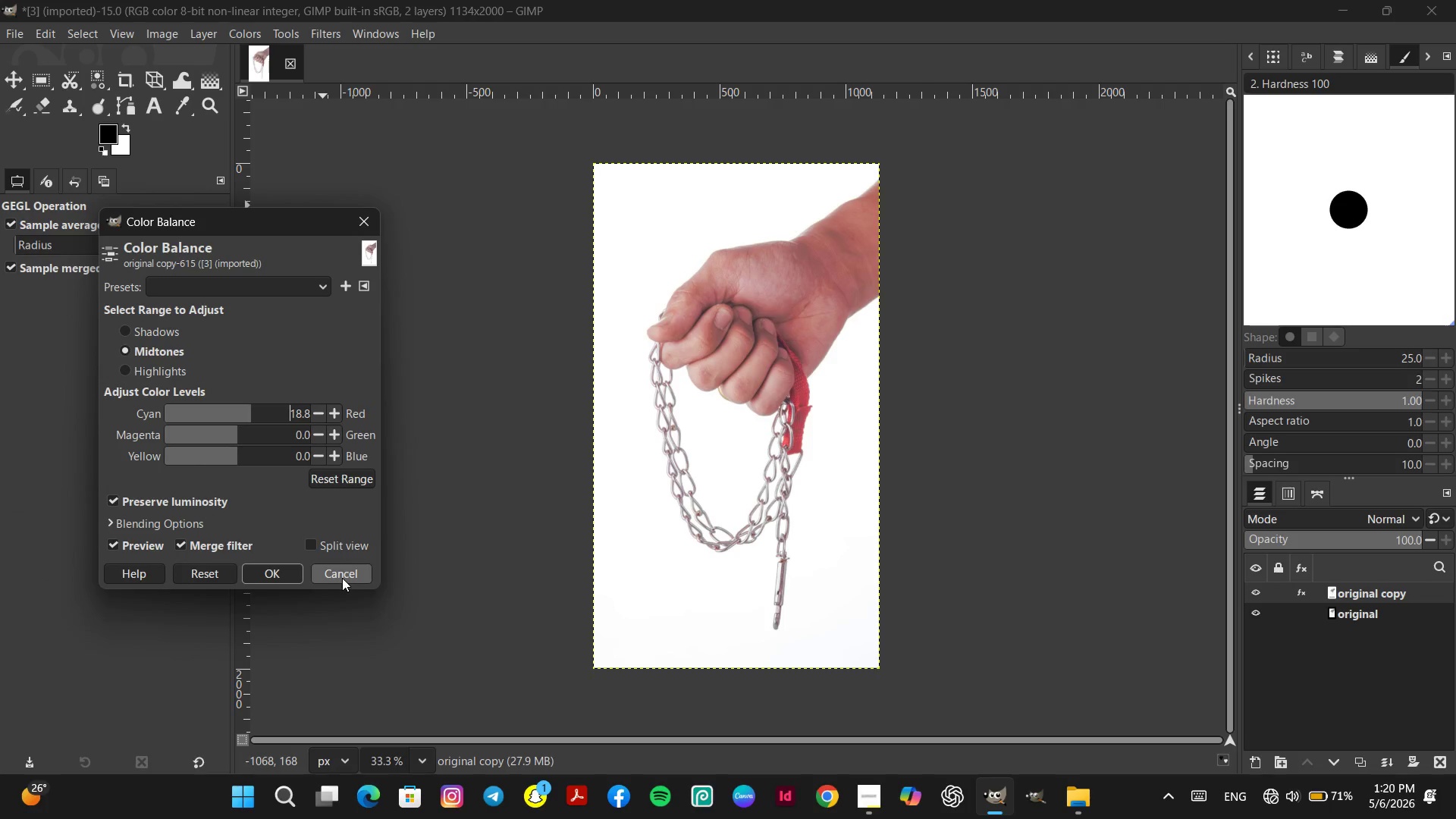 
left_click([342, 578])
 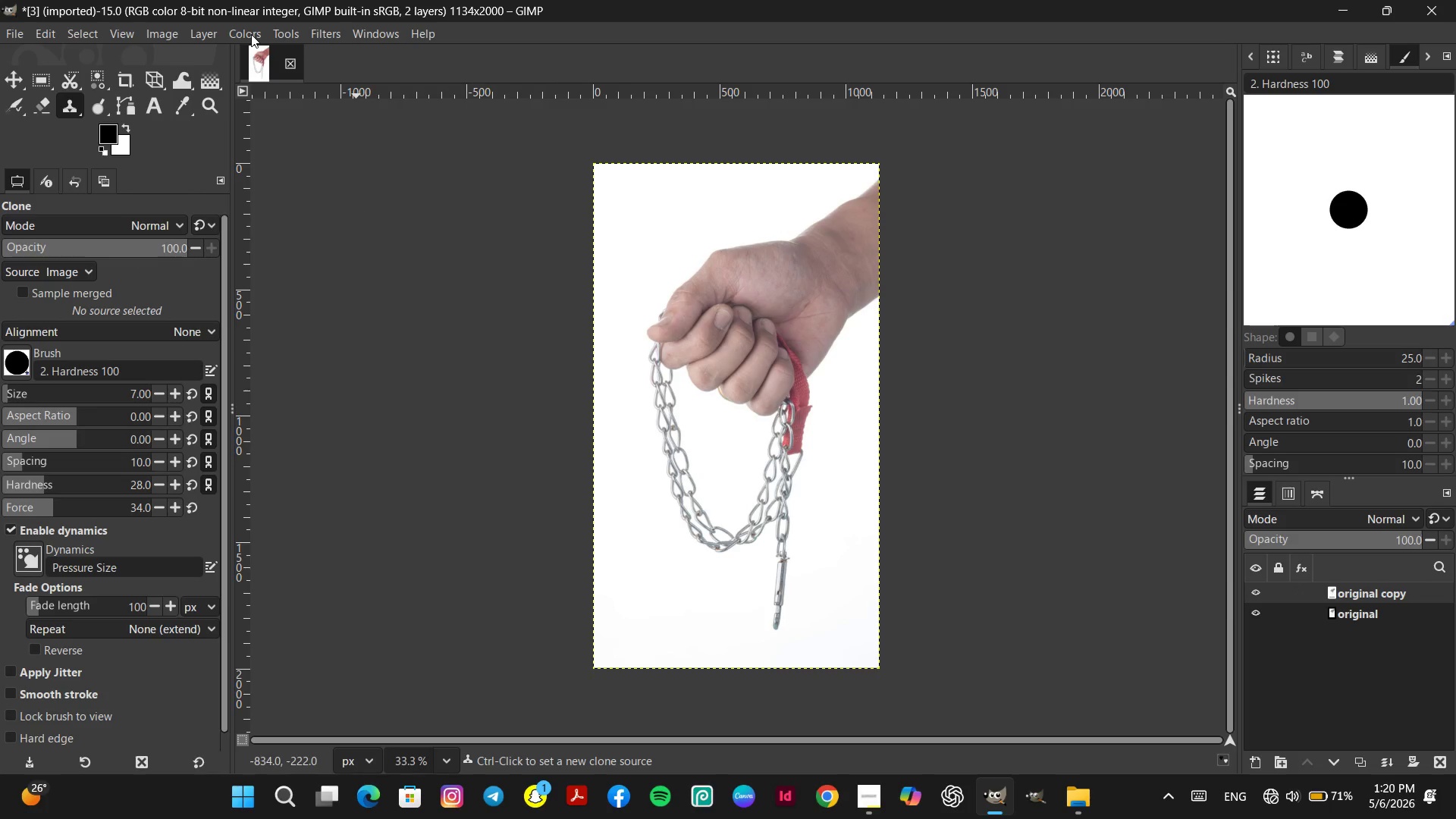 
left_click([251, 34])
 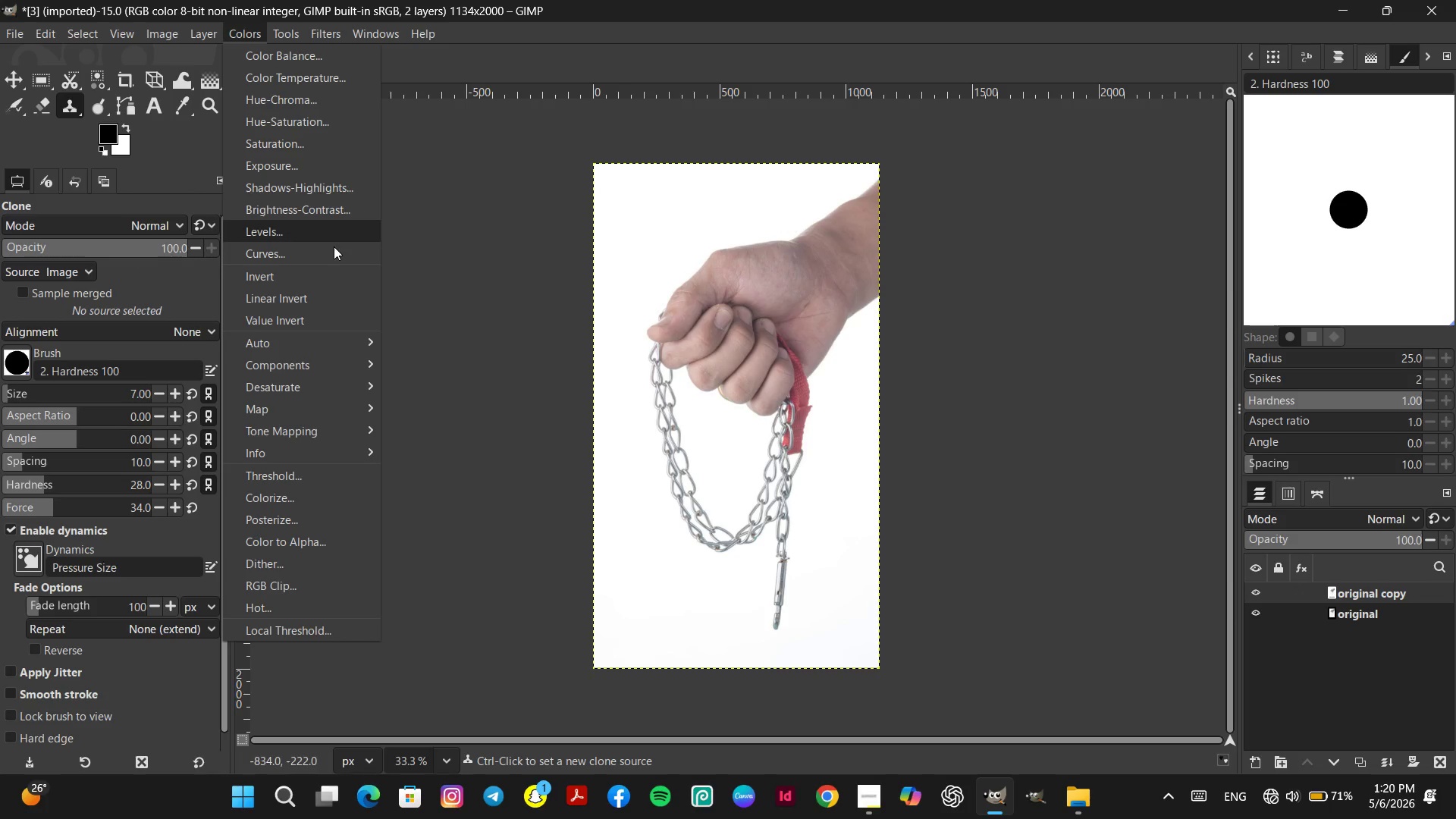 
left_click([277, 246])
 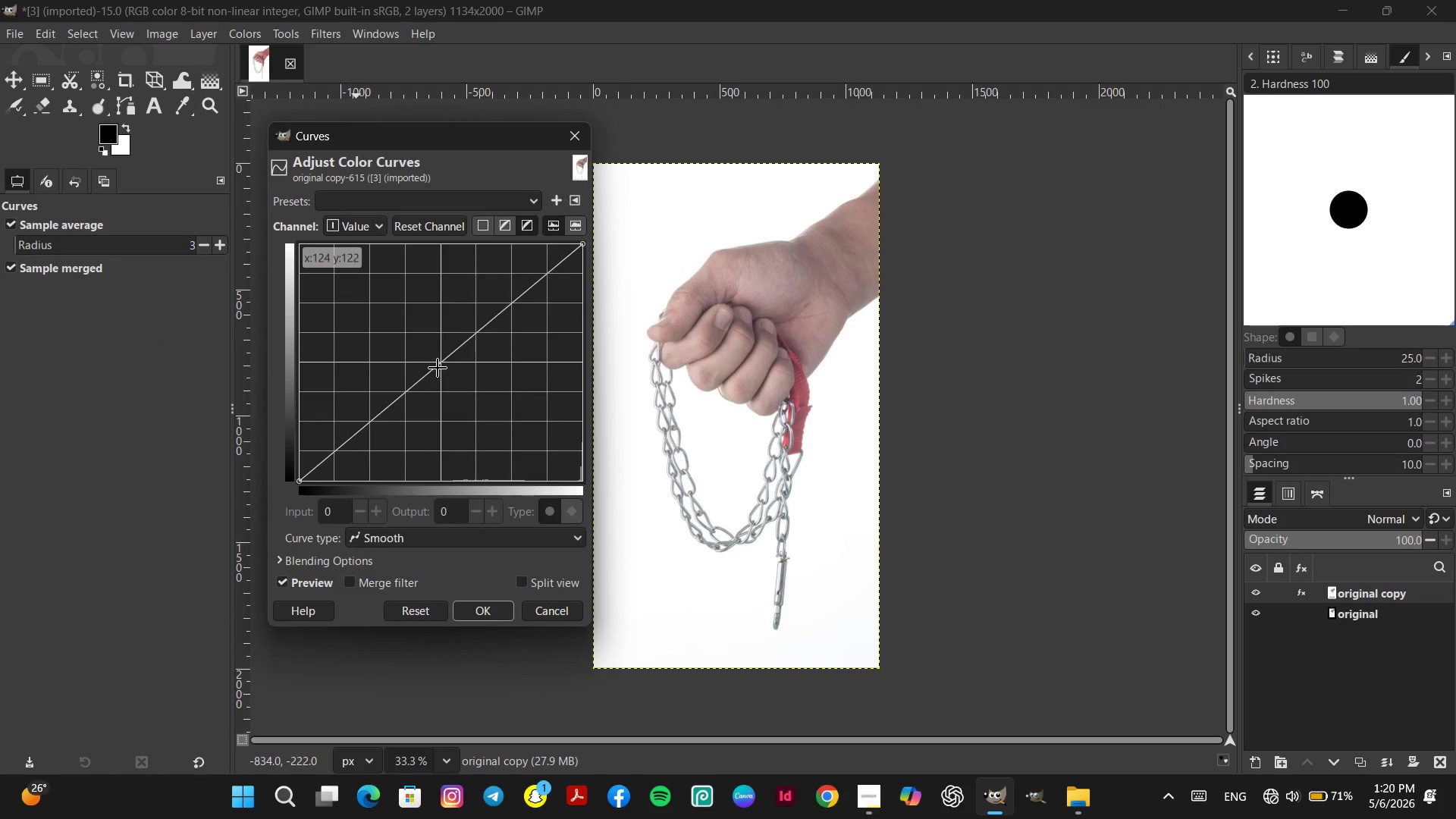 
left_click_drag(start_coordinate=[438, 365], to_coordinate=[428, 404])
 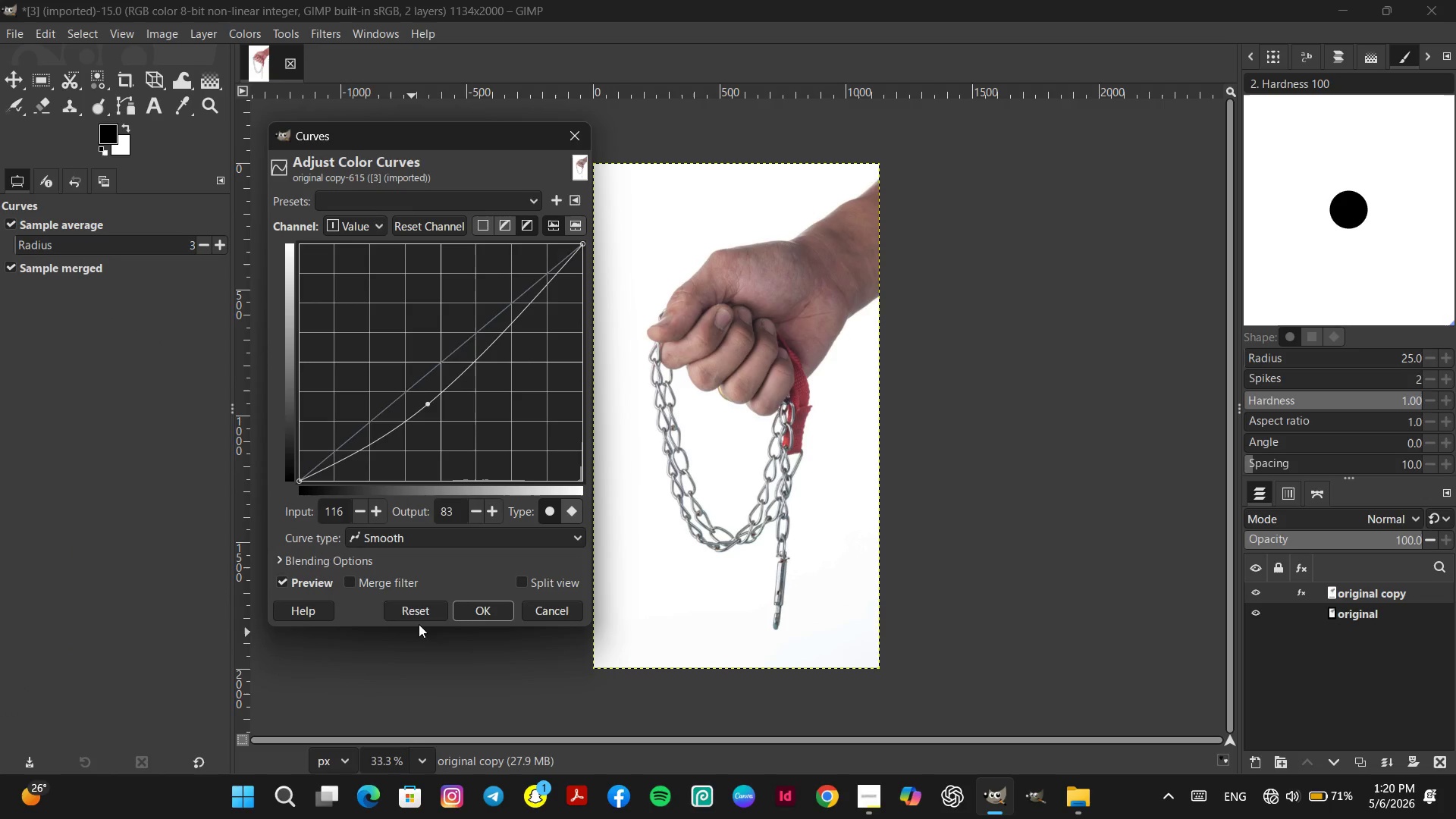 
left_click([419, 610])
 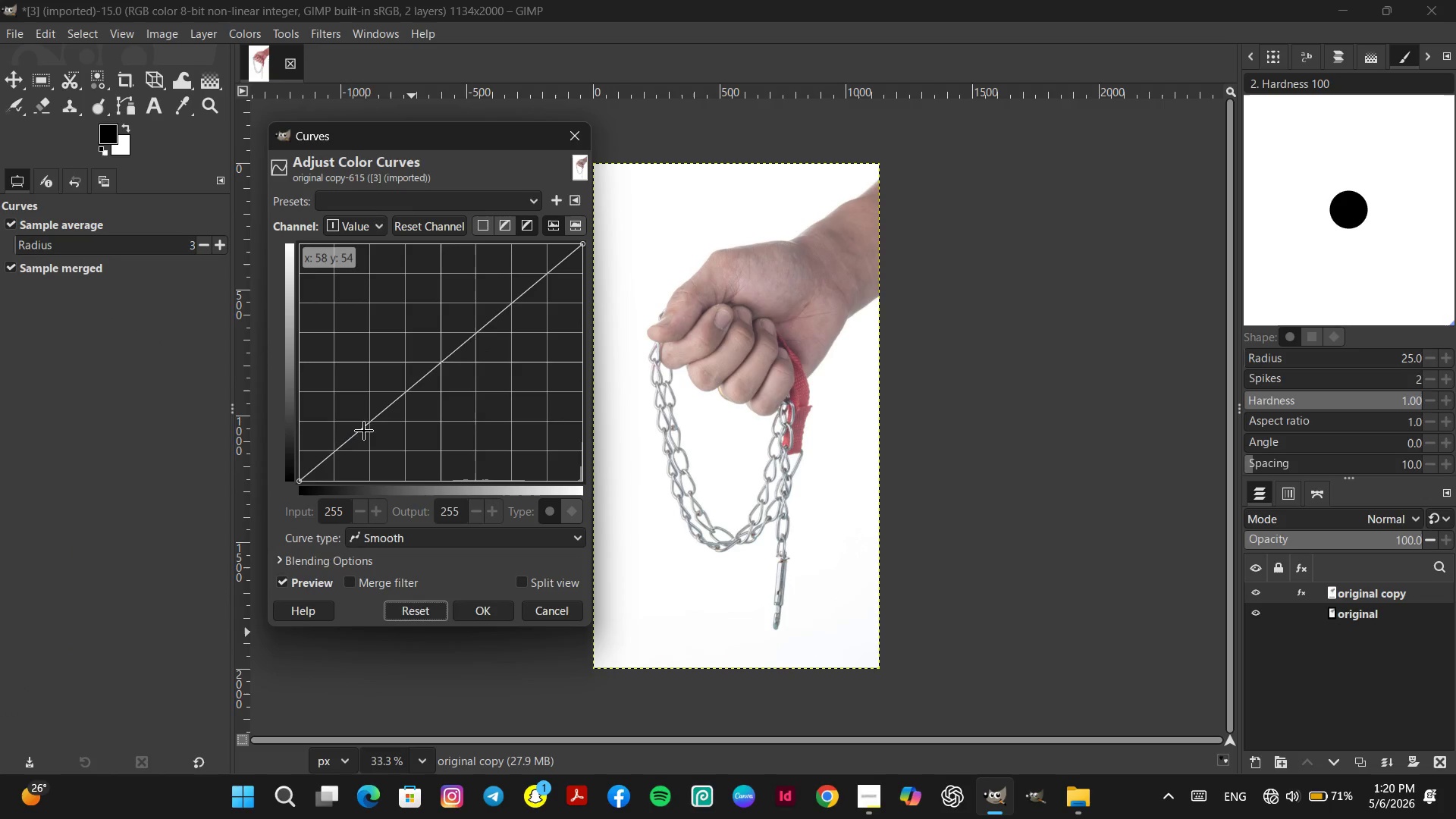 
left_click_drag(start_coordinate=[370, 421], to_coordinate=[360, 438])
 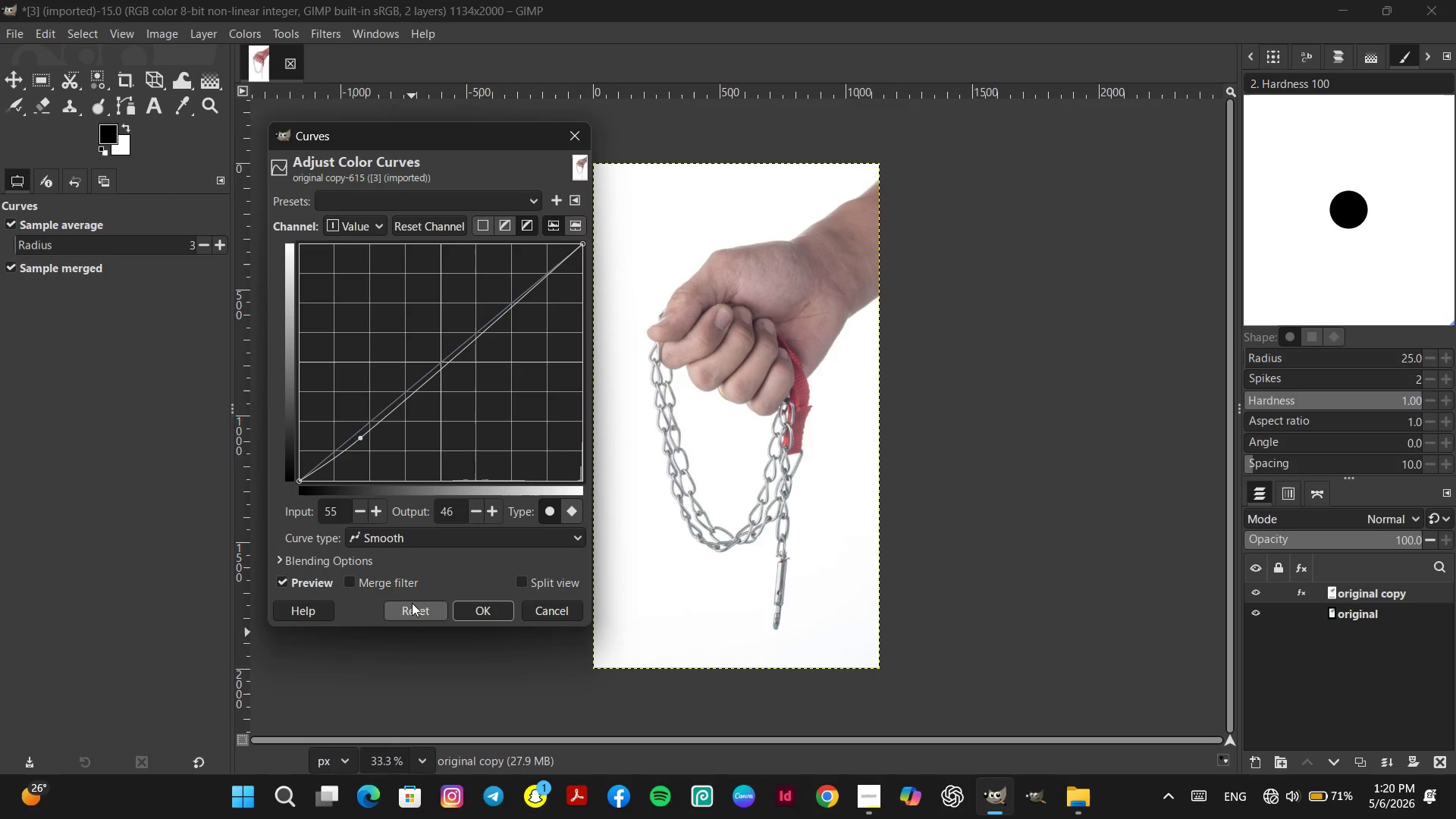 
left_click([412, 603])
 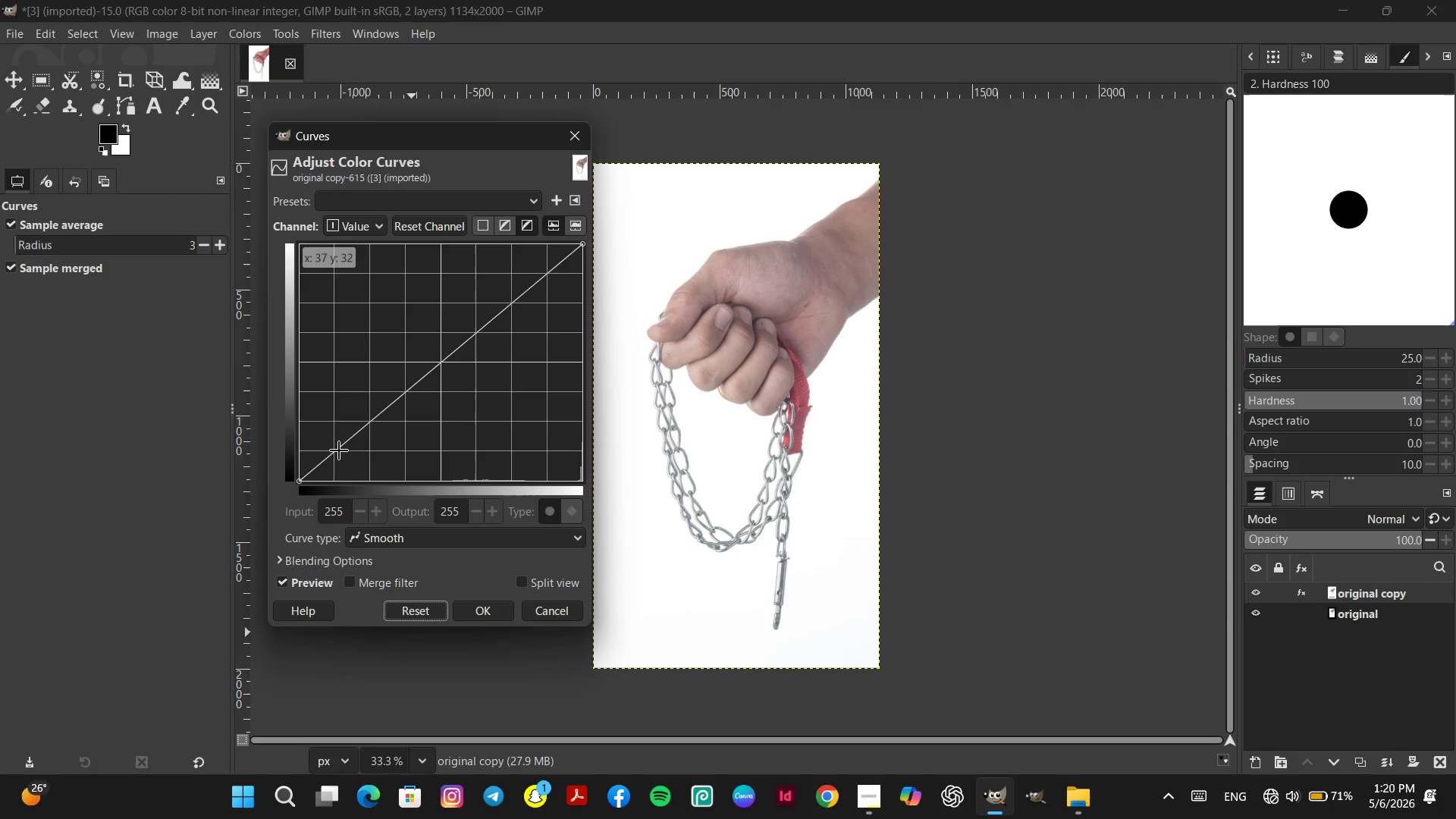 
left_click_drag(start_coordinate=[339, 448], to_coordinate=[353, 459])
 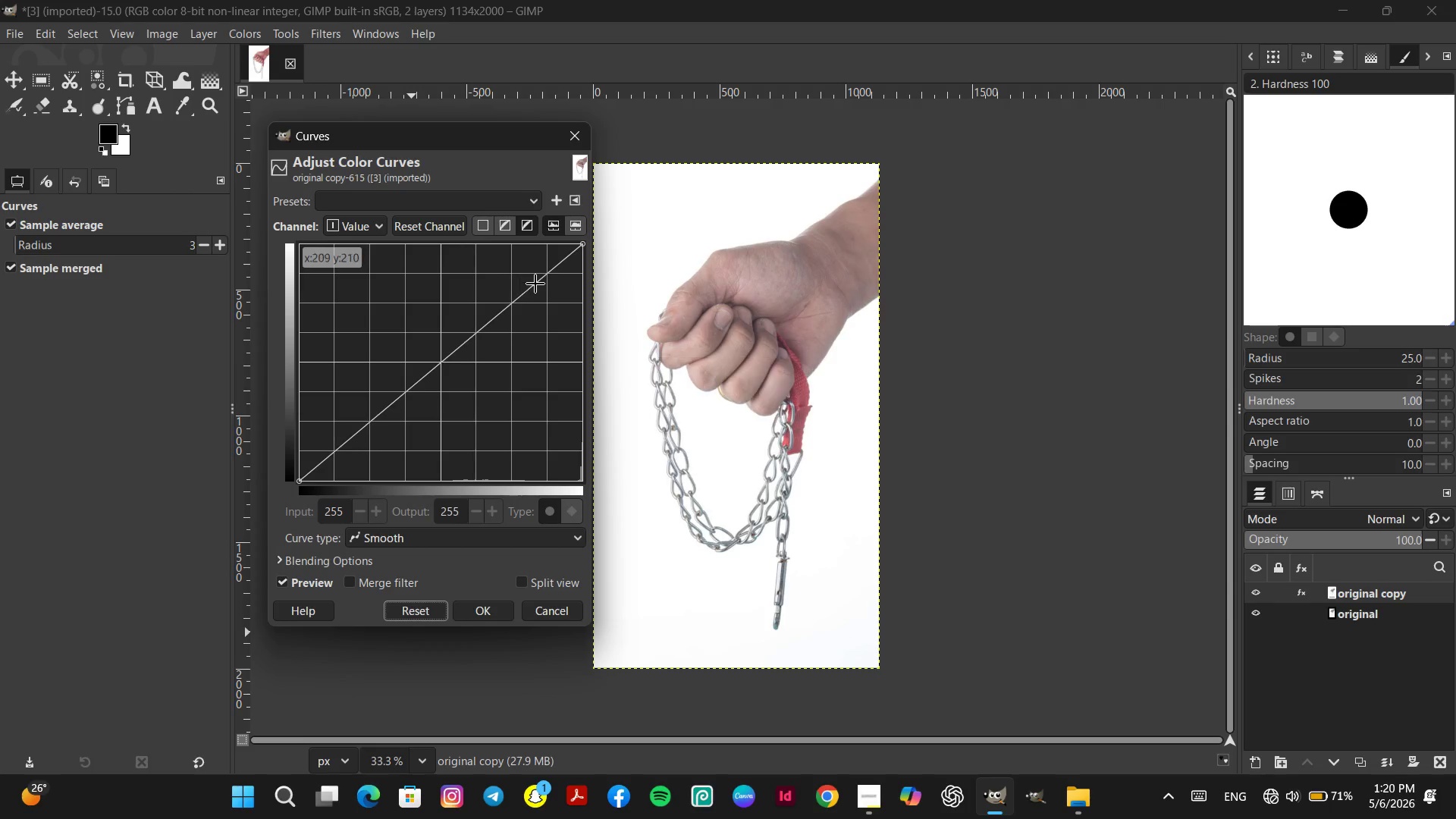 
left_click_drag(start_coordinate=[548, 278], to_coordinate=[554, 303])
 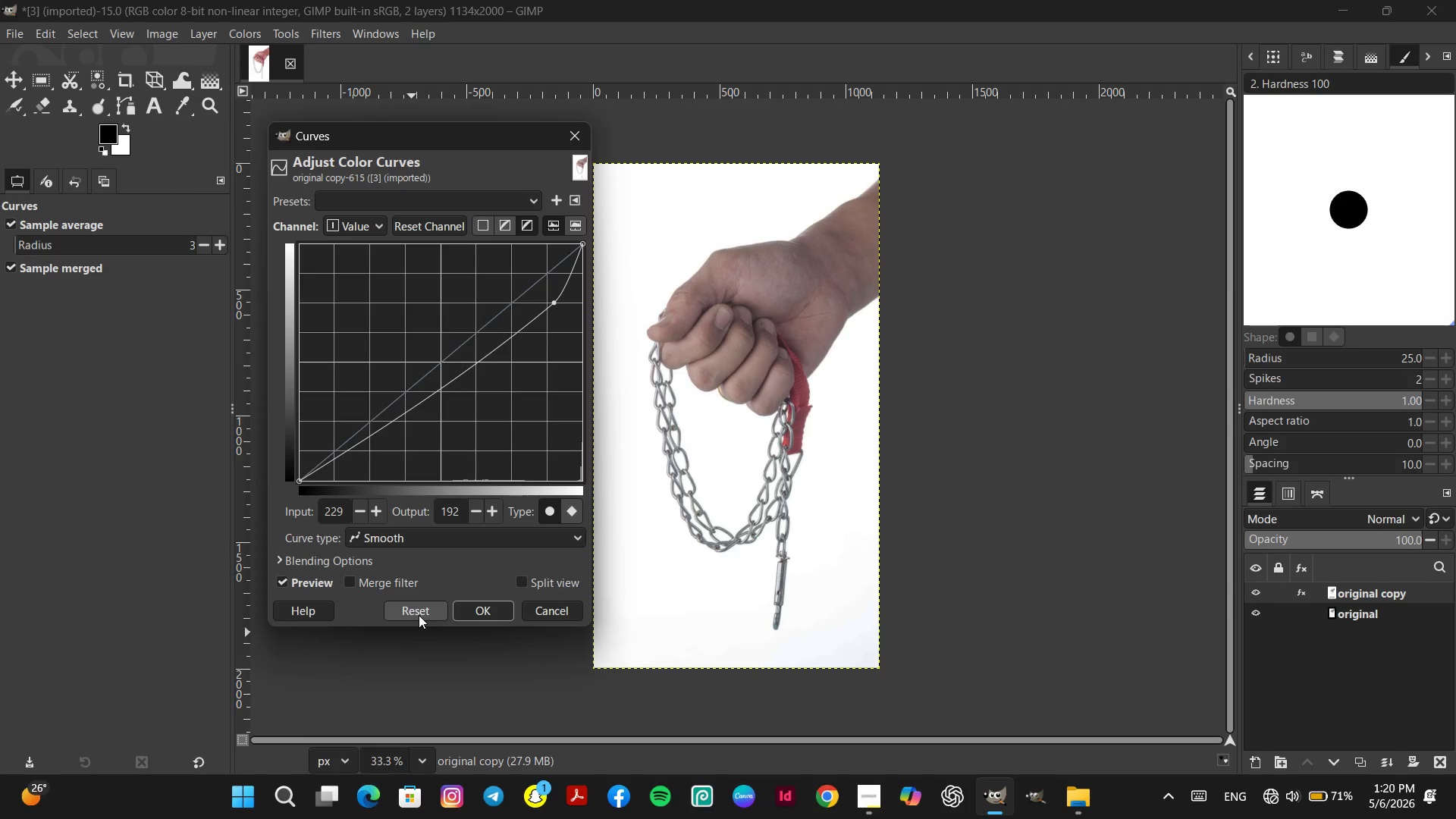 
left_click([418, 615])
 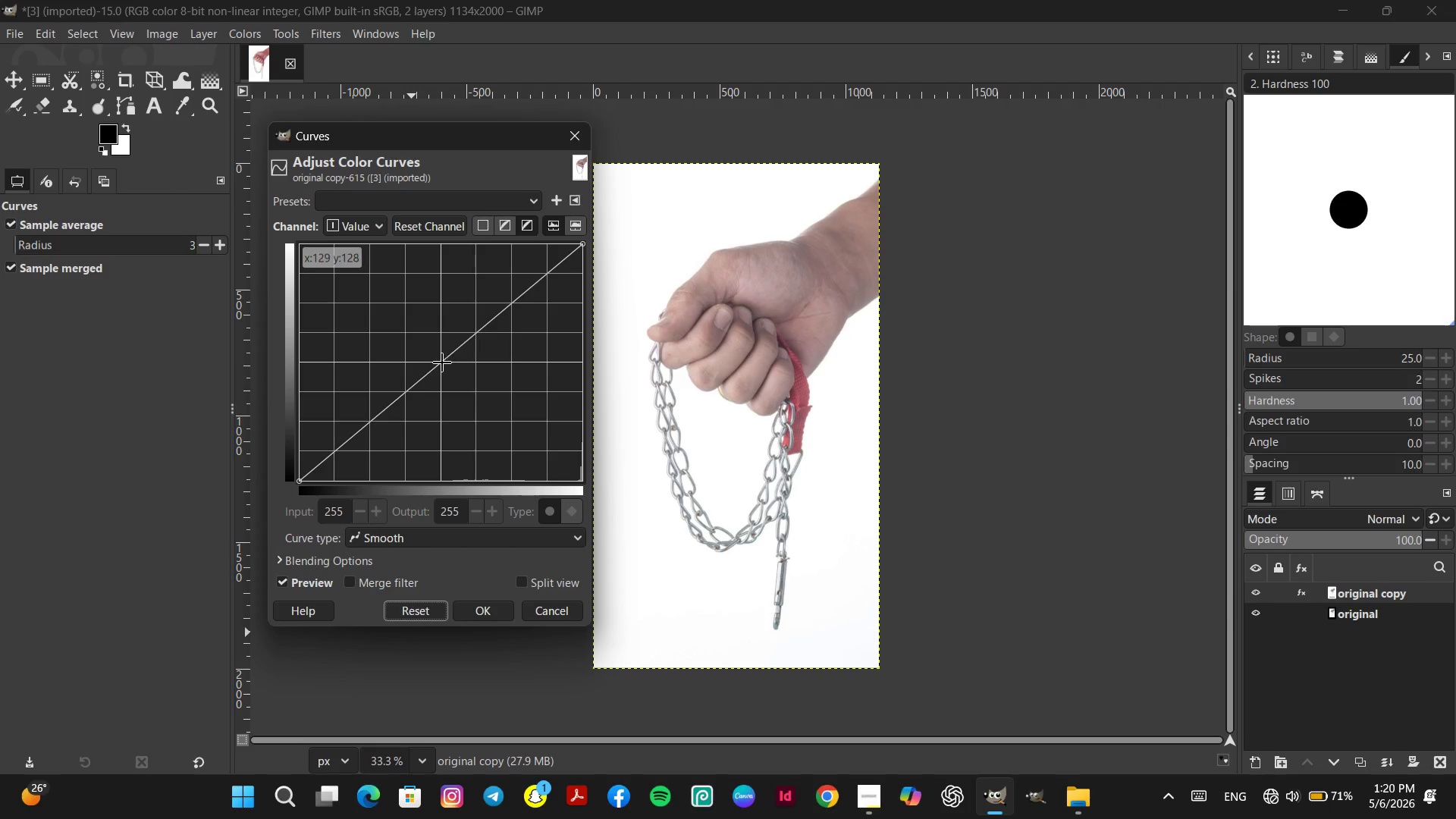 
left_click_drag(start_coordinate=[440, 362], to_coordinate=[456, 384])
 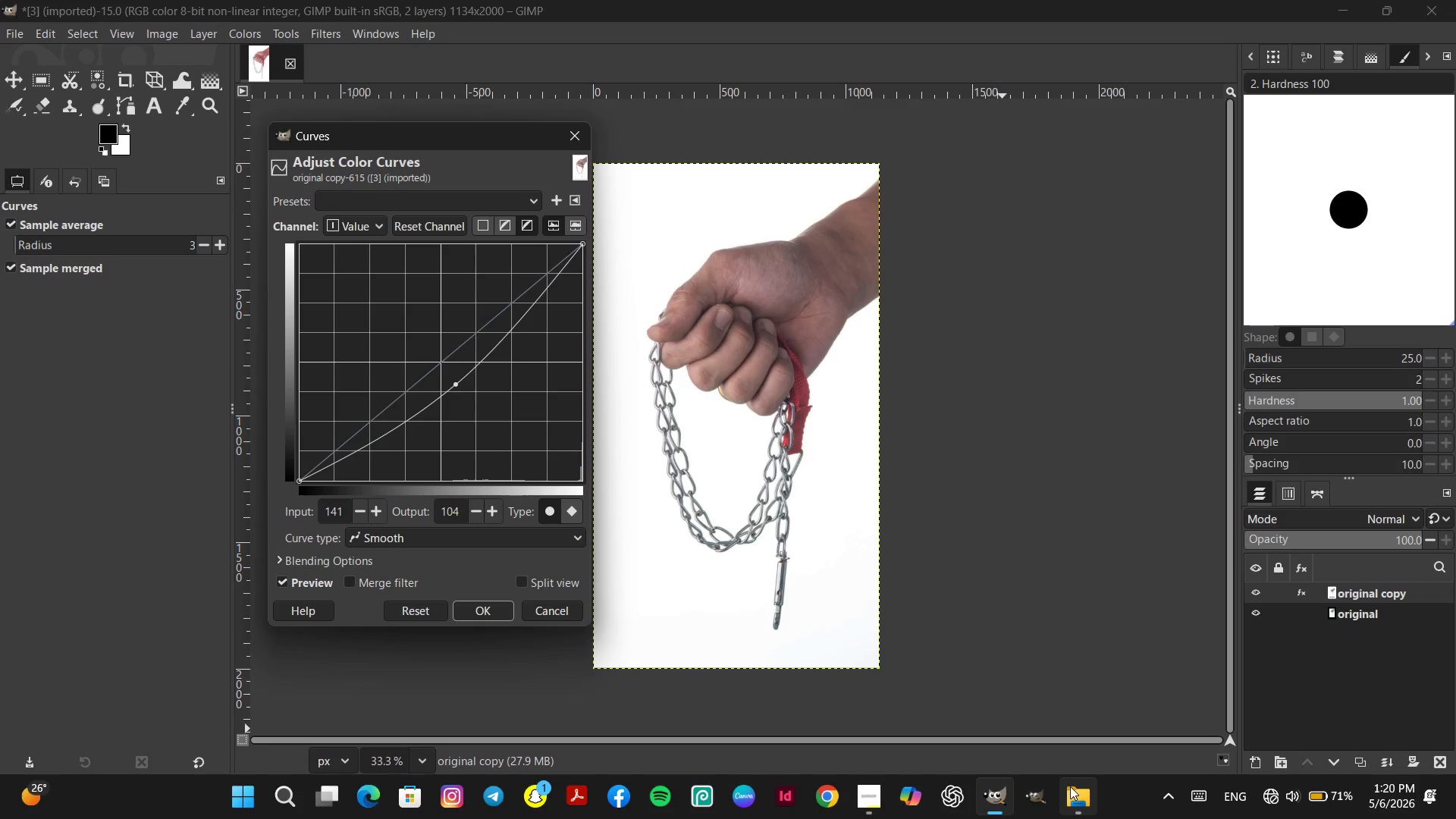 
left_click([1072, 790])
 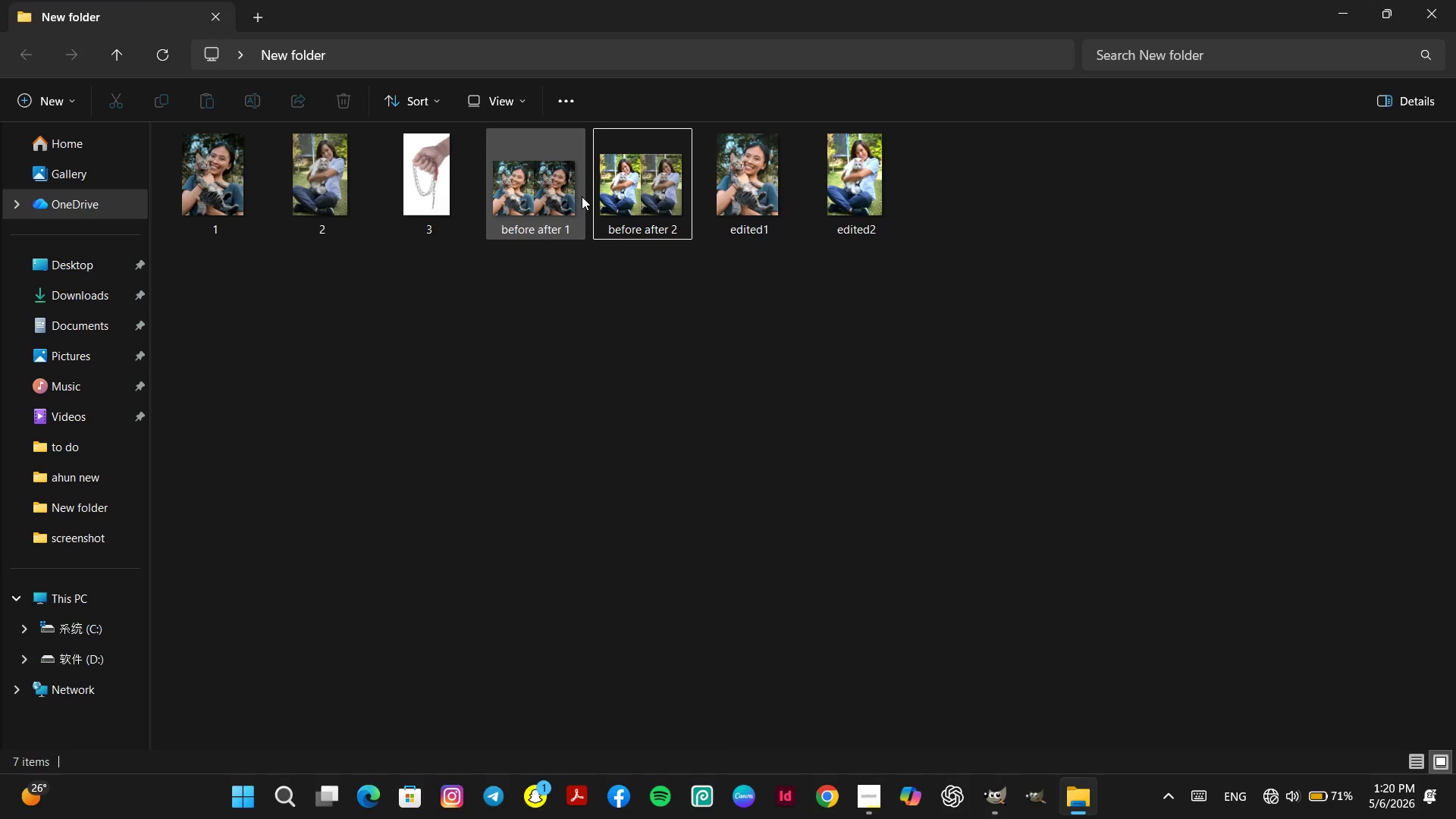 
double_click([736, 197])
 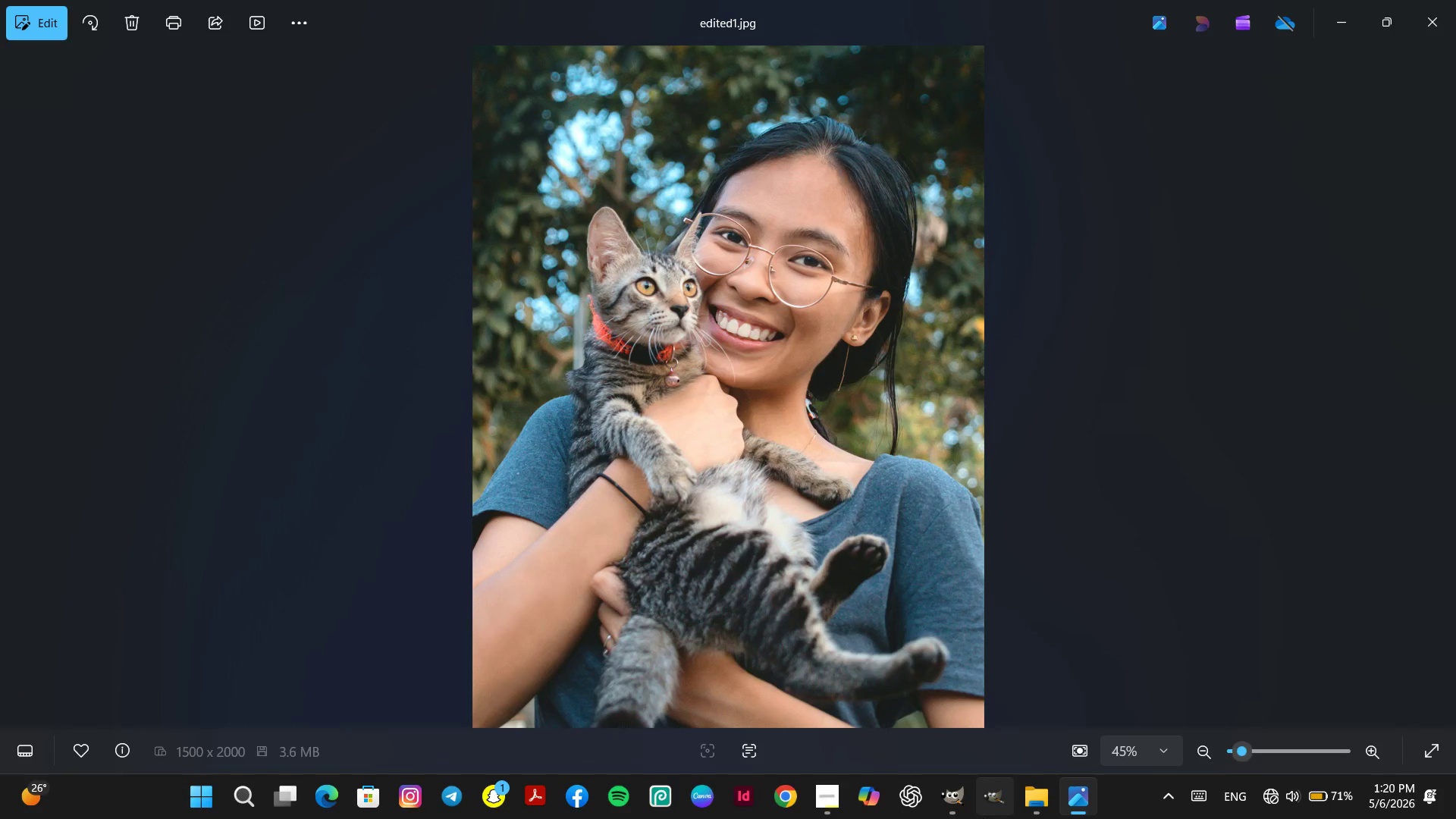 
left_click([945, 806])
 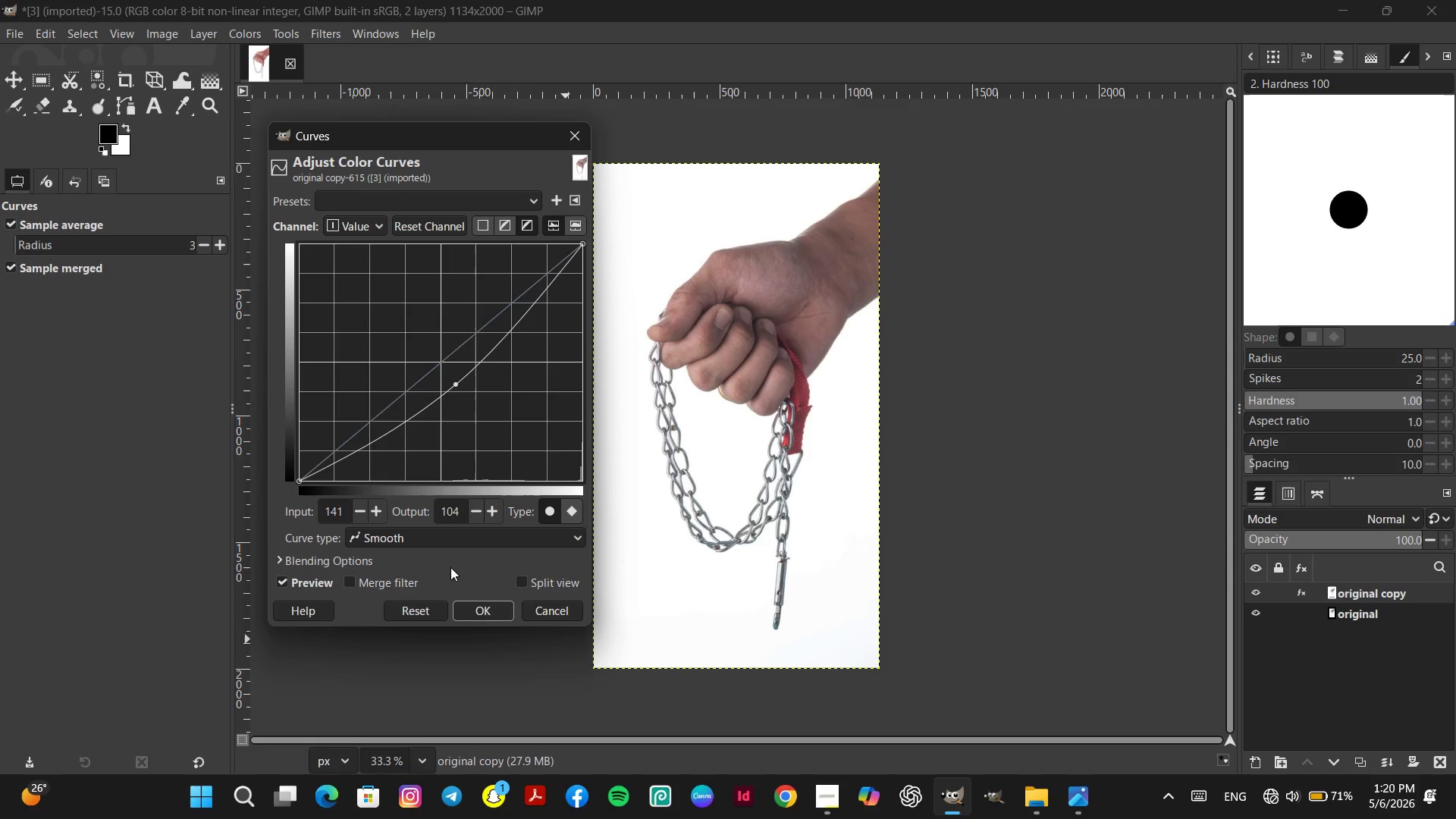 
left_click([420, 606])
 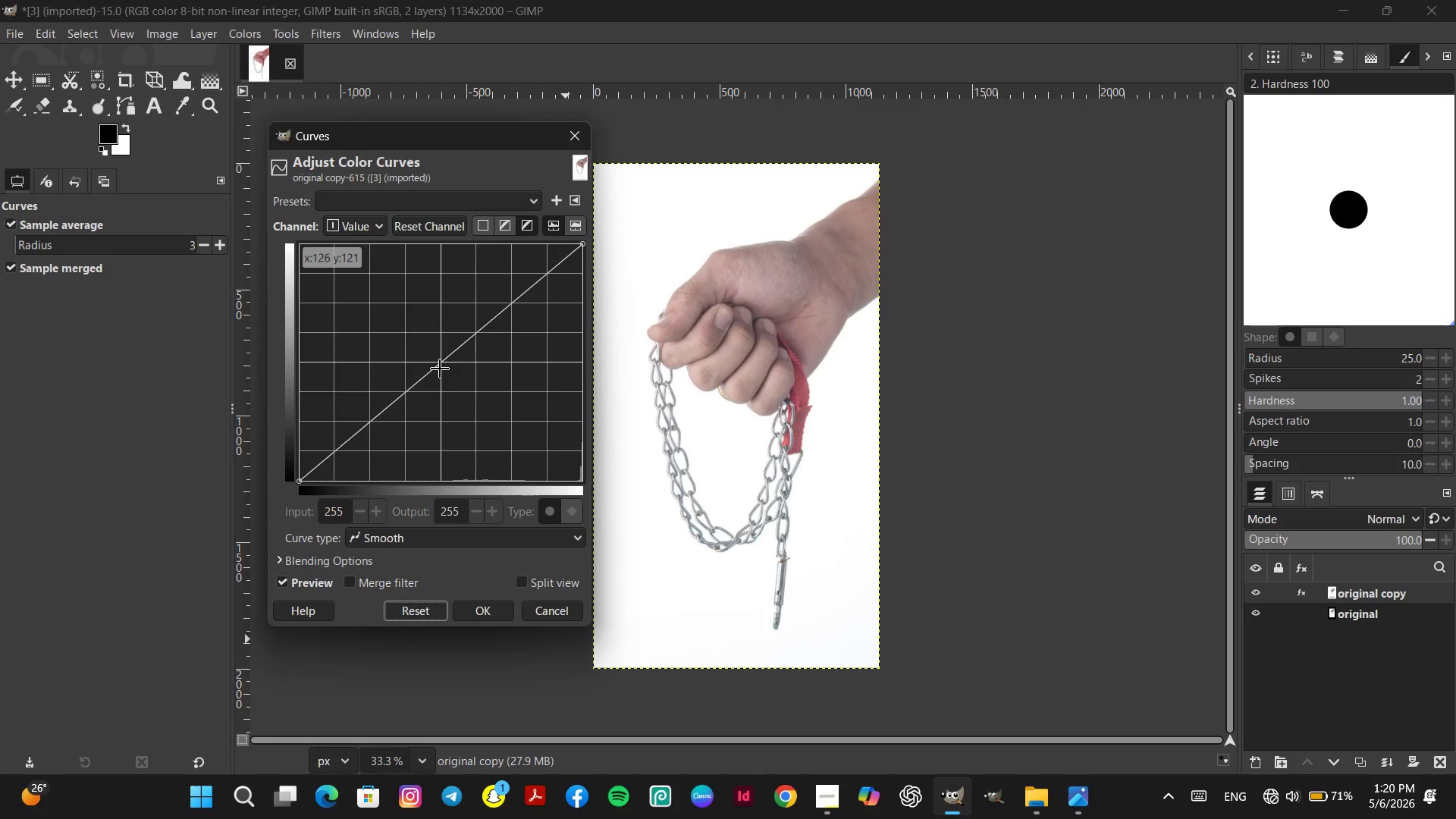 
left_click_drag(start_coordinate=[439, 366], to_coordinate=[449, 384])
 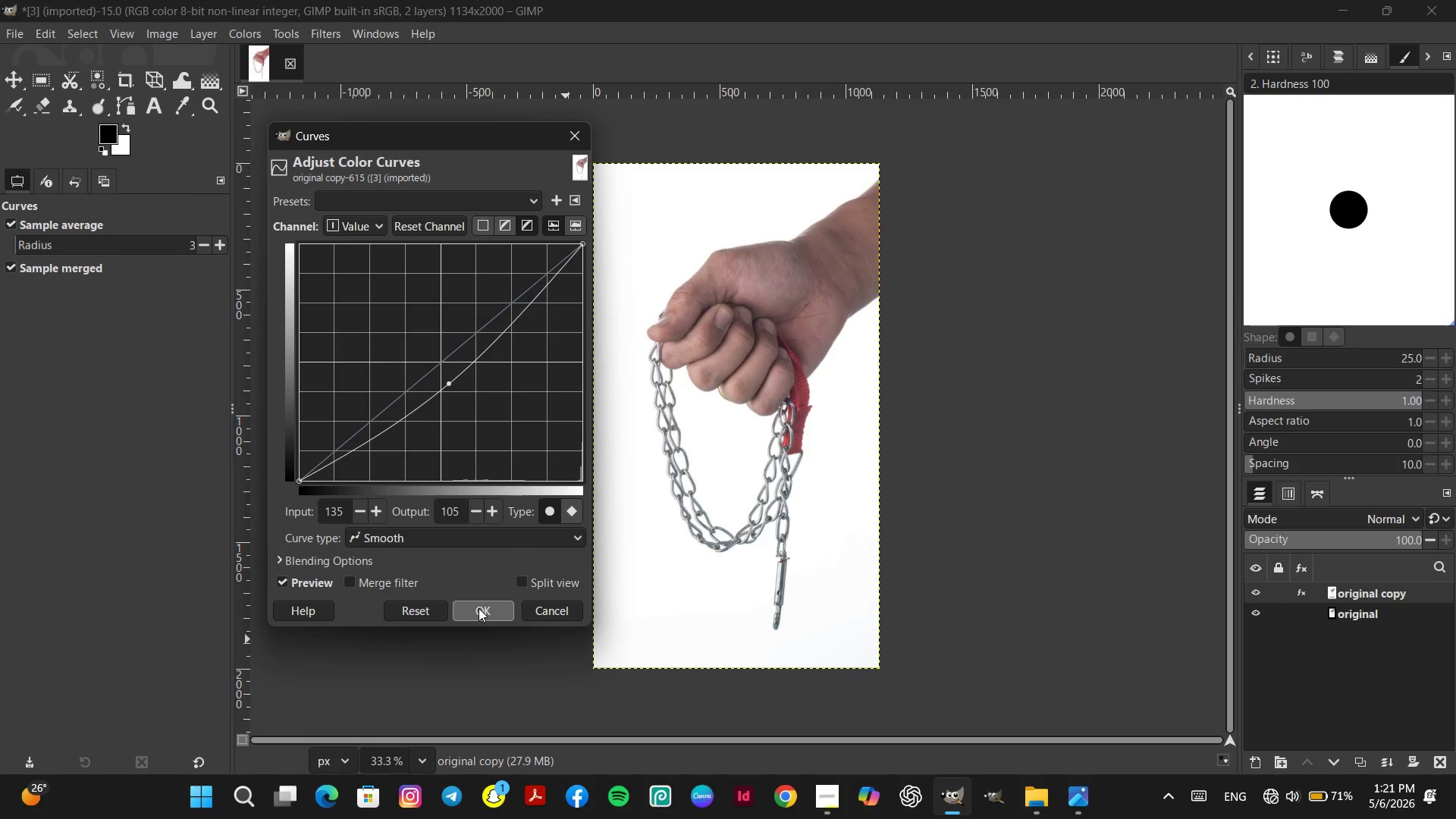 
left_click([479, 608])
 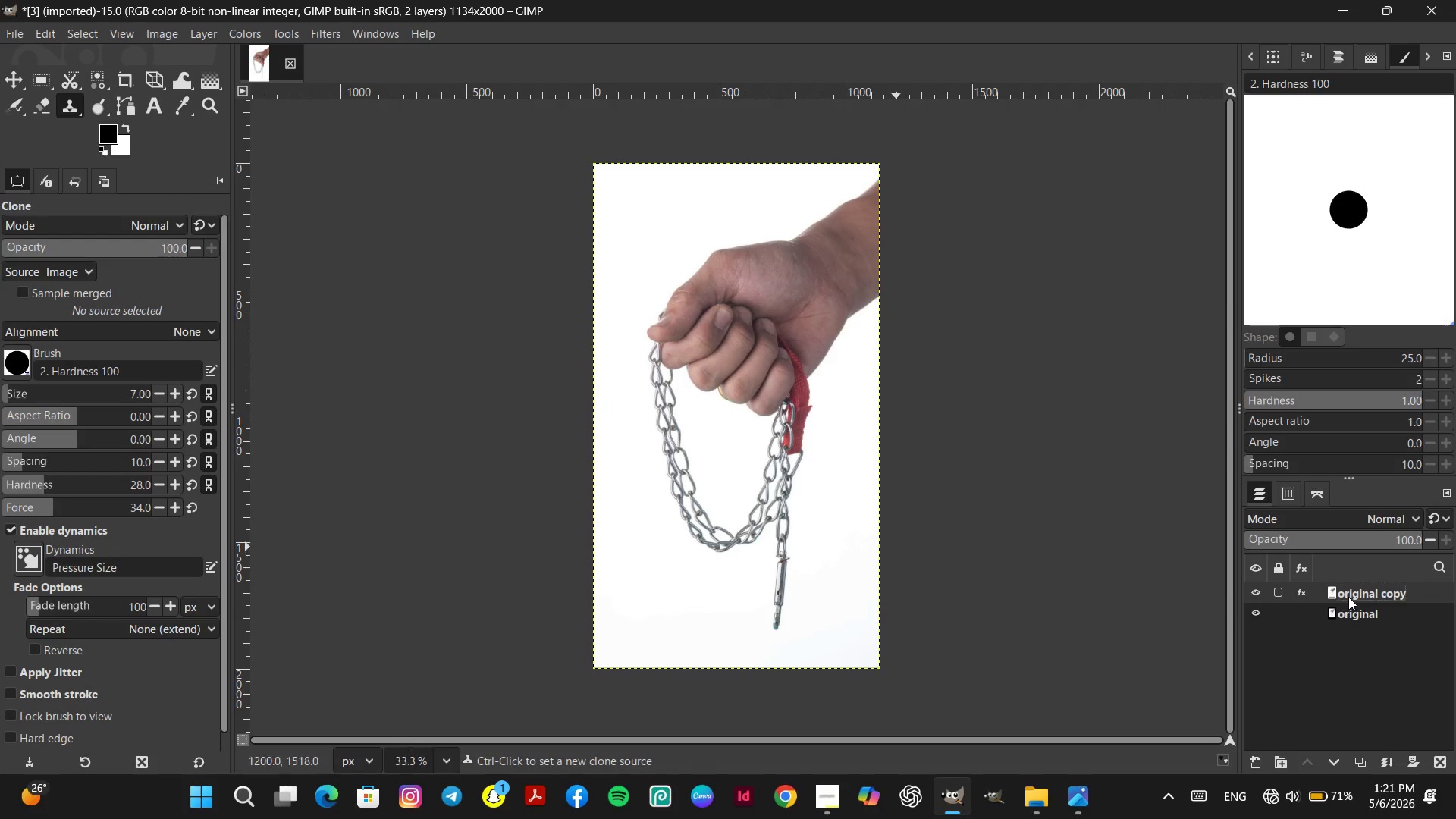 
double_click([1348, 597])
 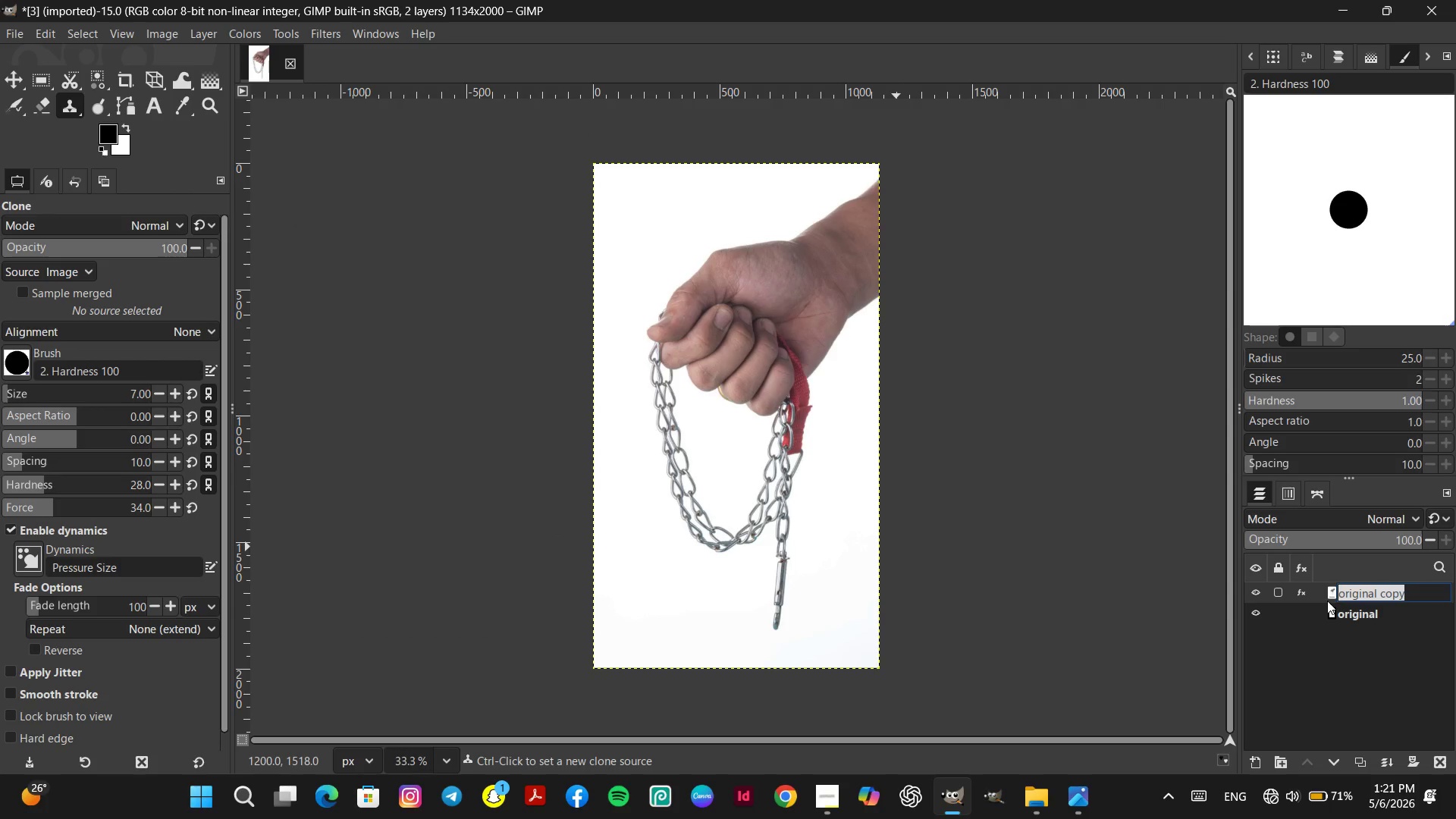 
type(curves)
 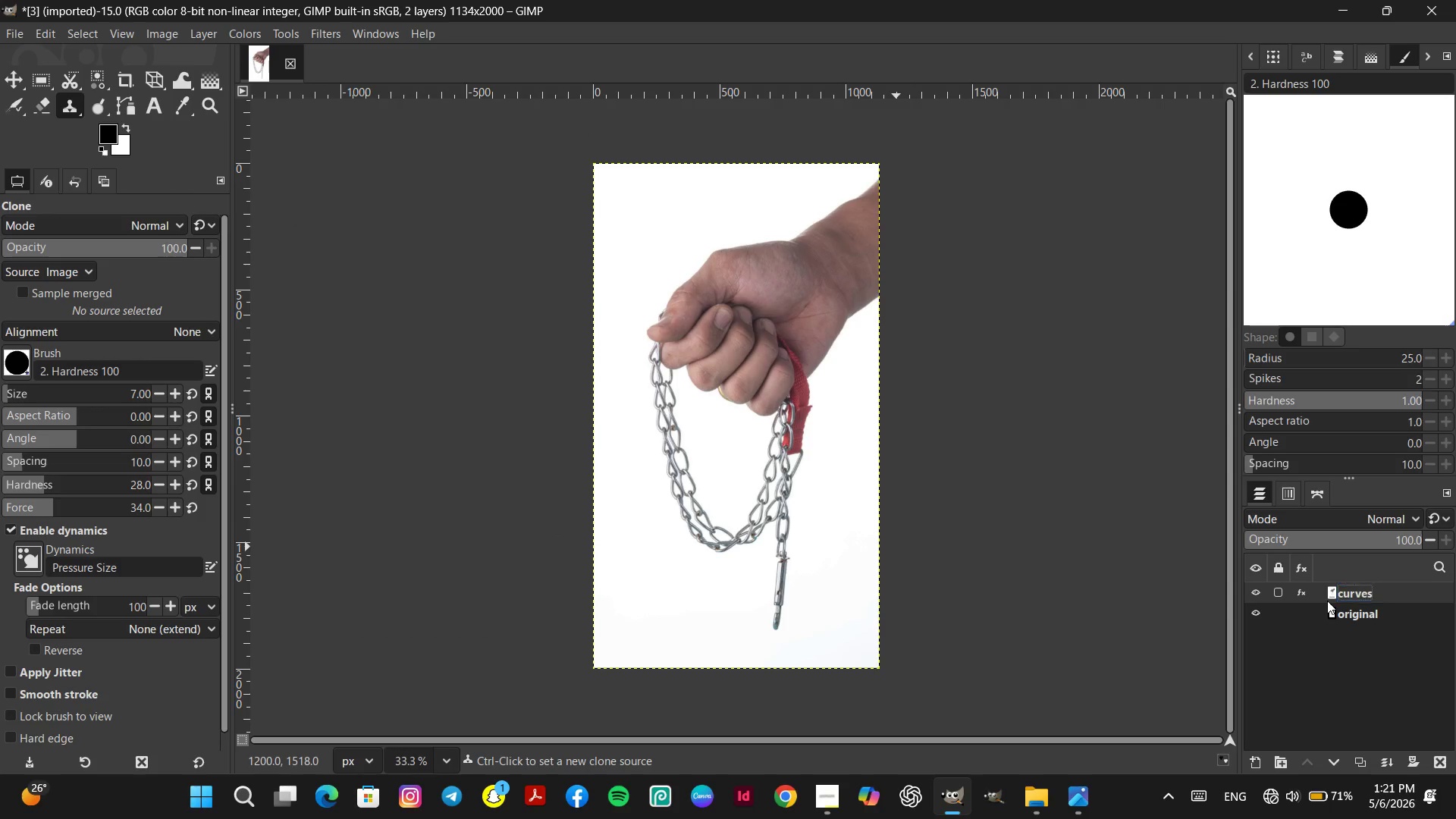 
key(Enter)
 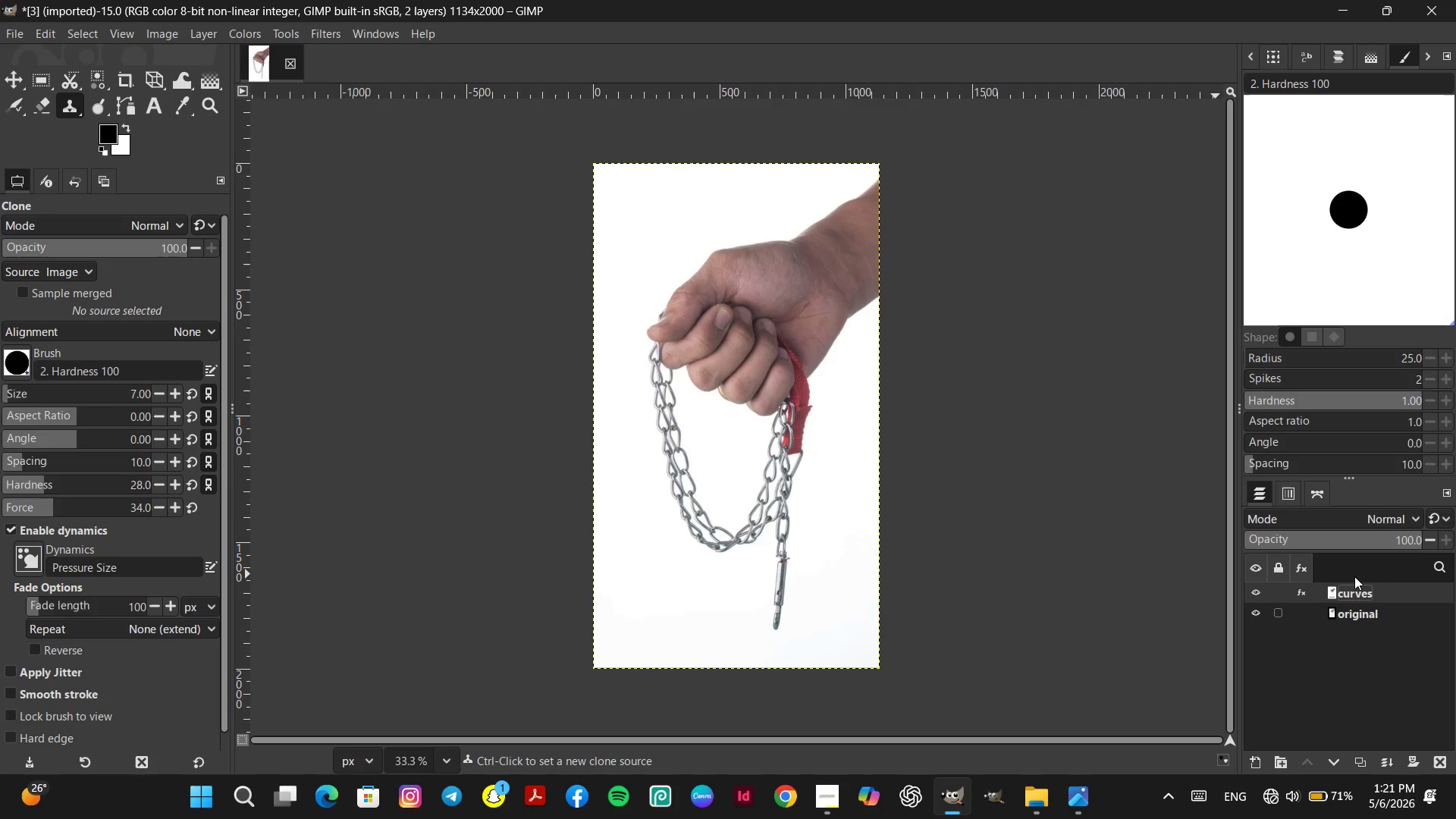 
right_click([1360, 593])
 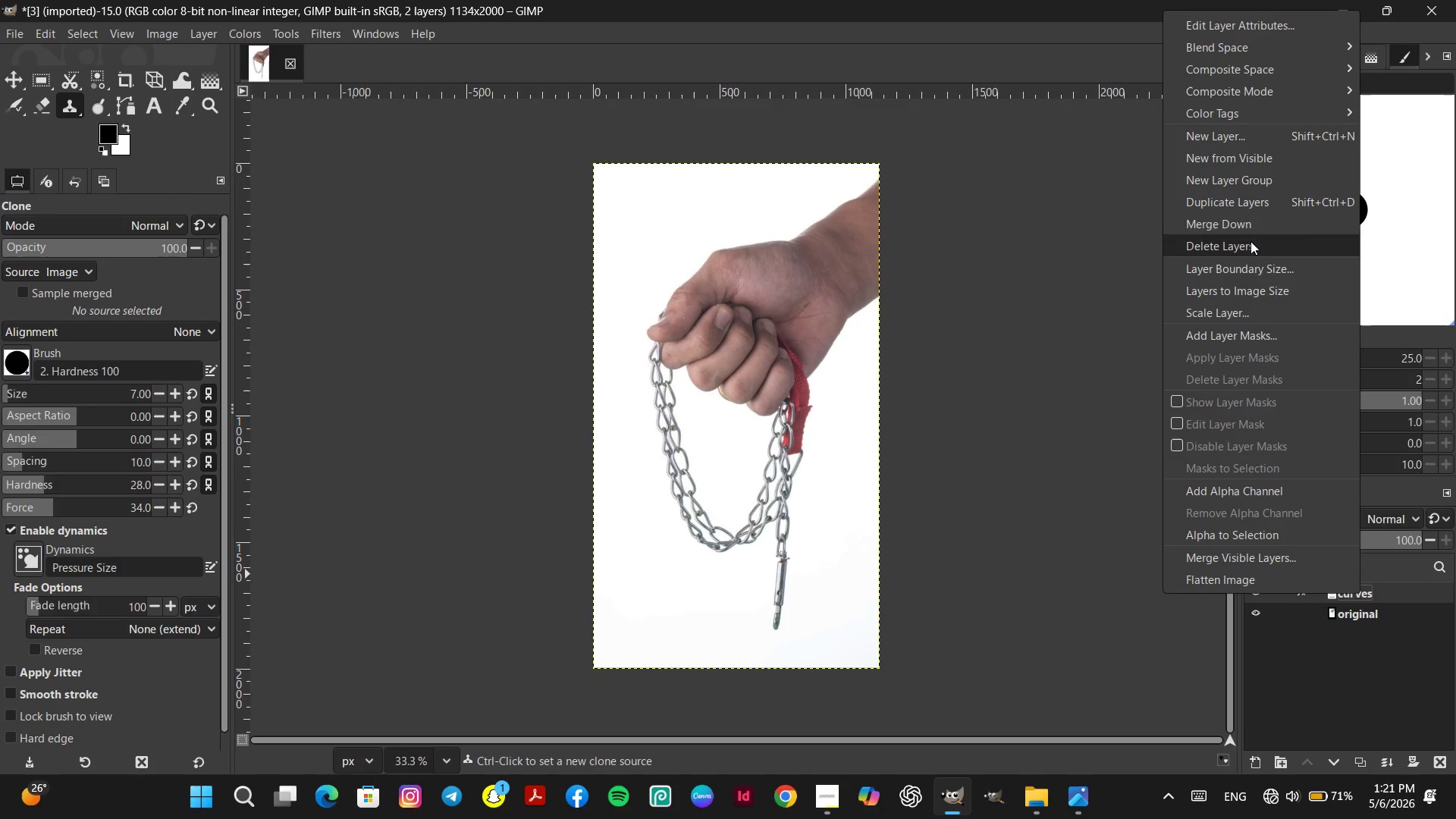 
left_click([1250, 205])
 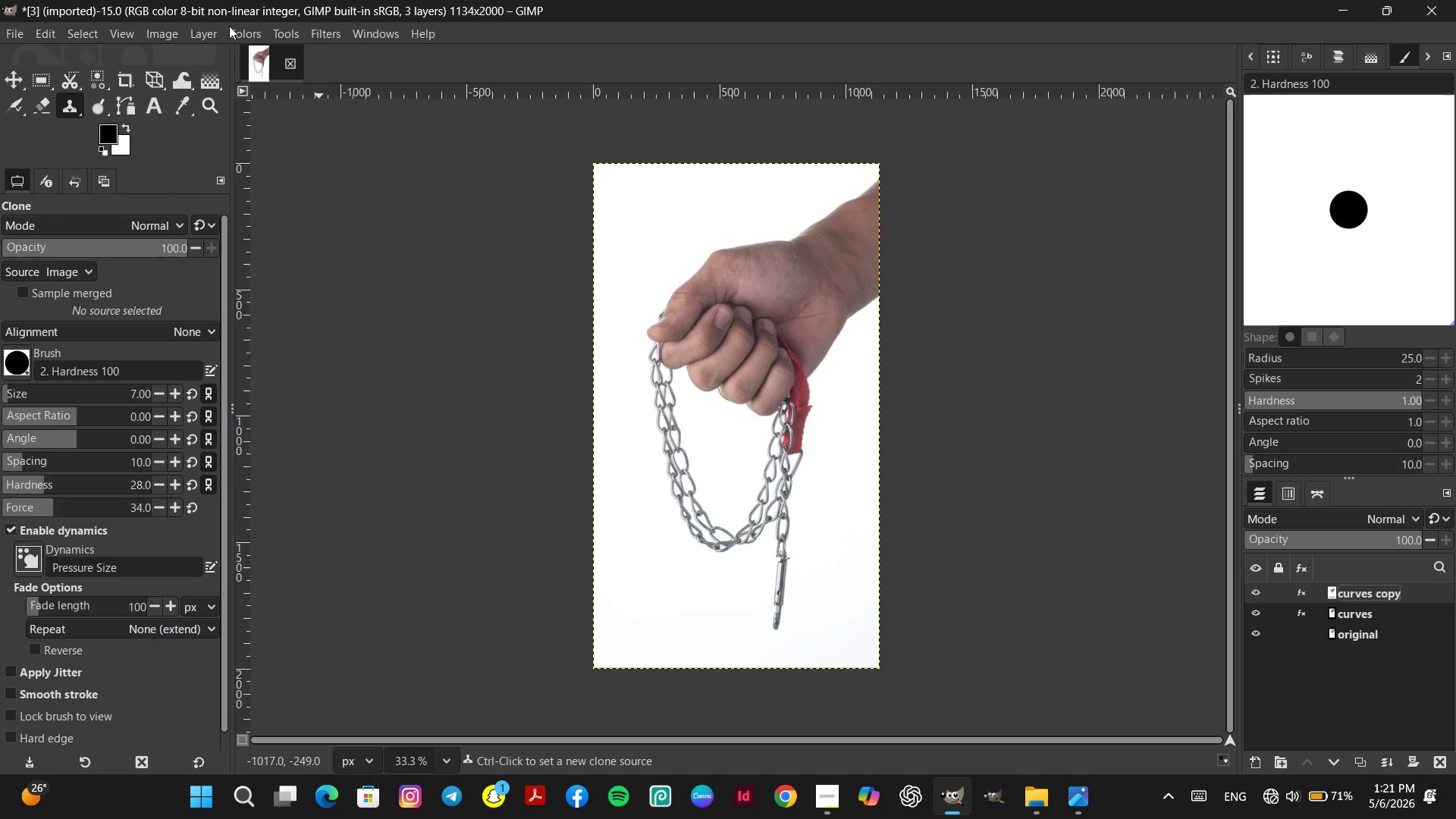 
left_click([229, 26])
 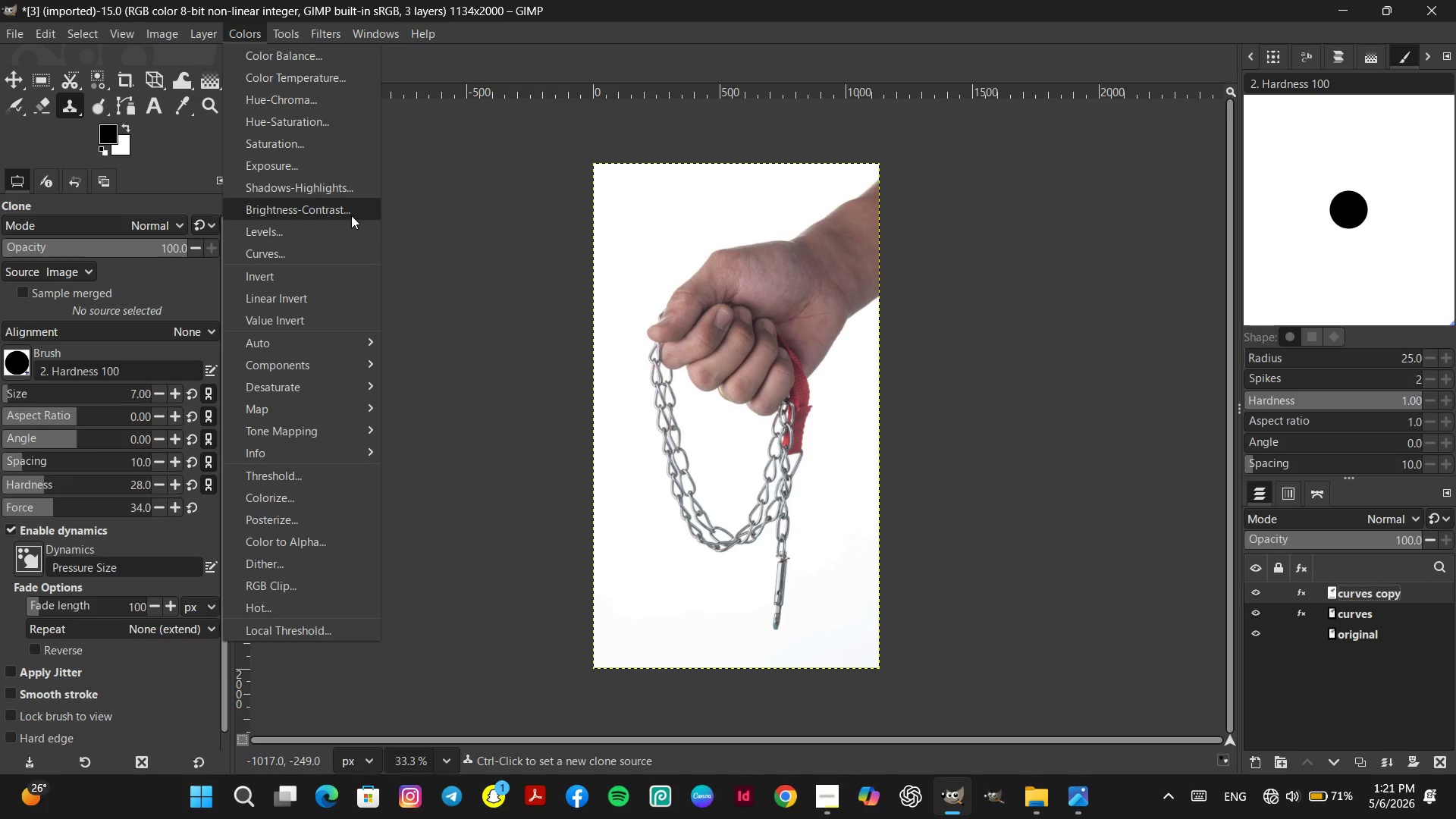 
left_click([328, 230])
 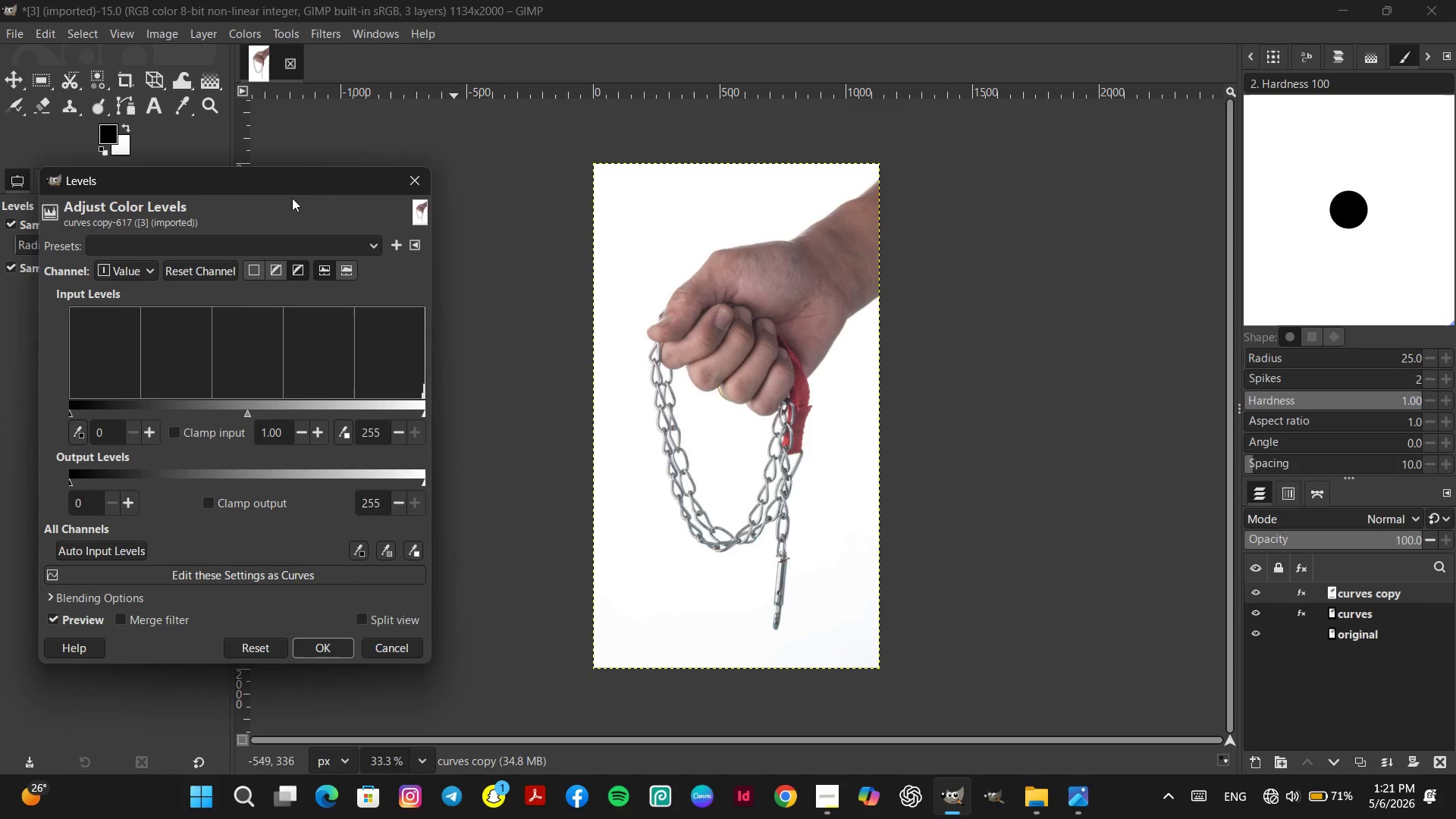 
left_click_drag(start_coordinate=[299, 175], to_coordinate=[363, 143])
 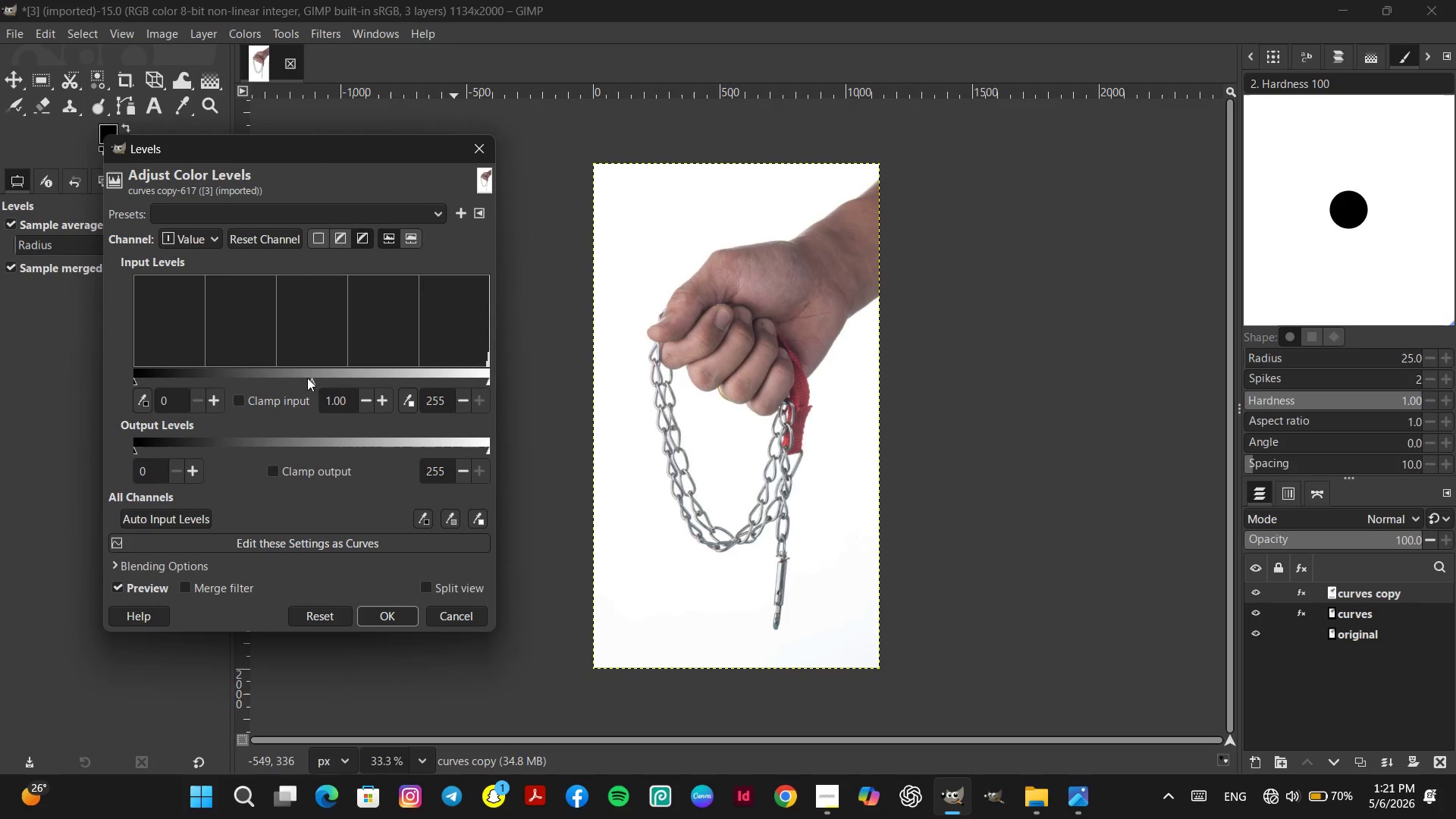 
left_click([307, 378])
 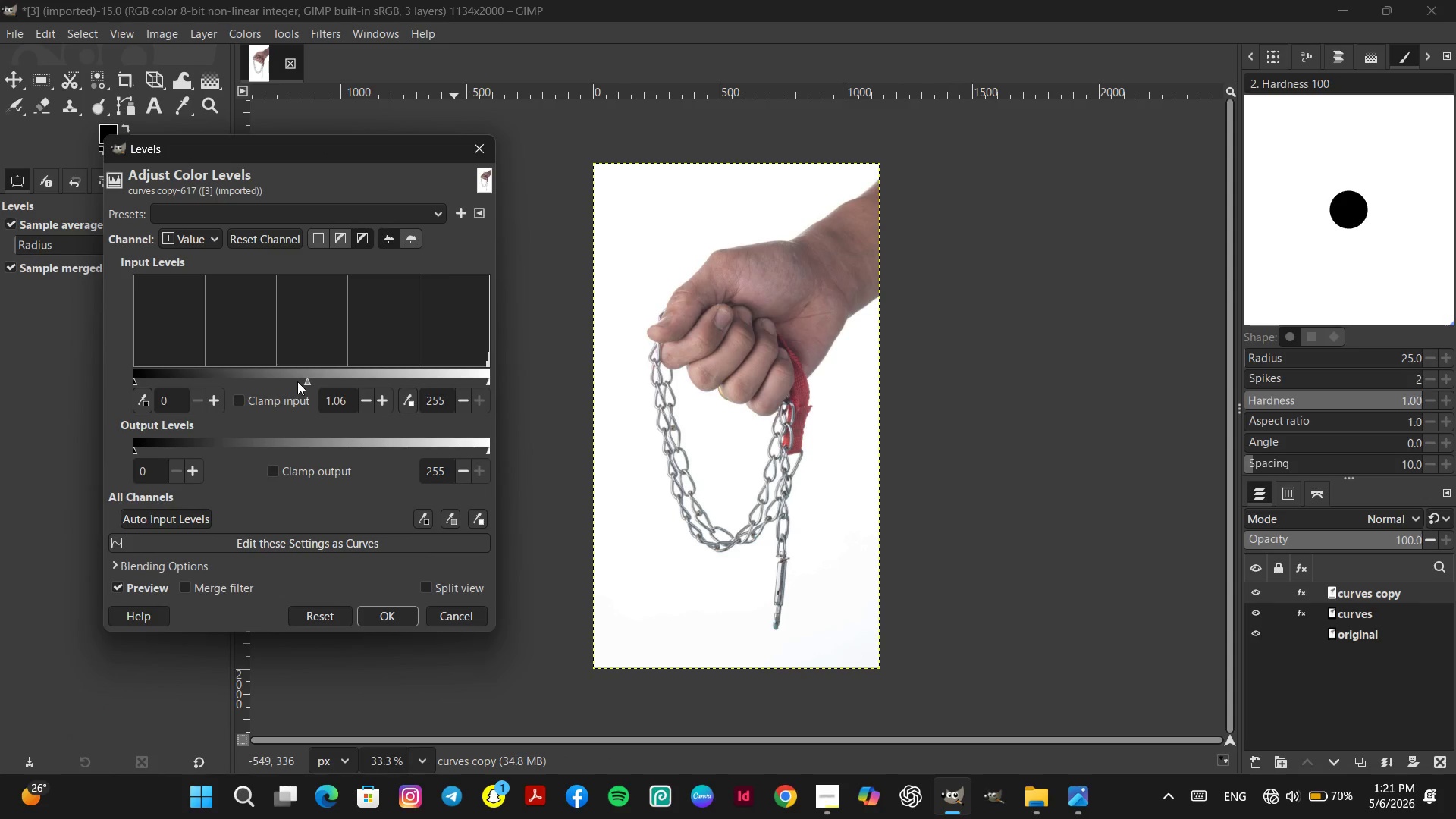 
left_click([299, 381])
 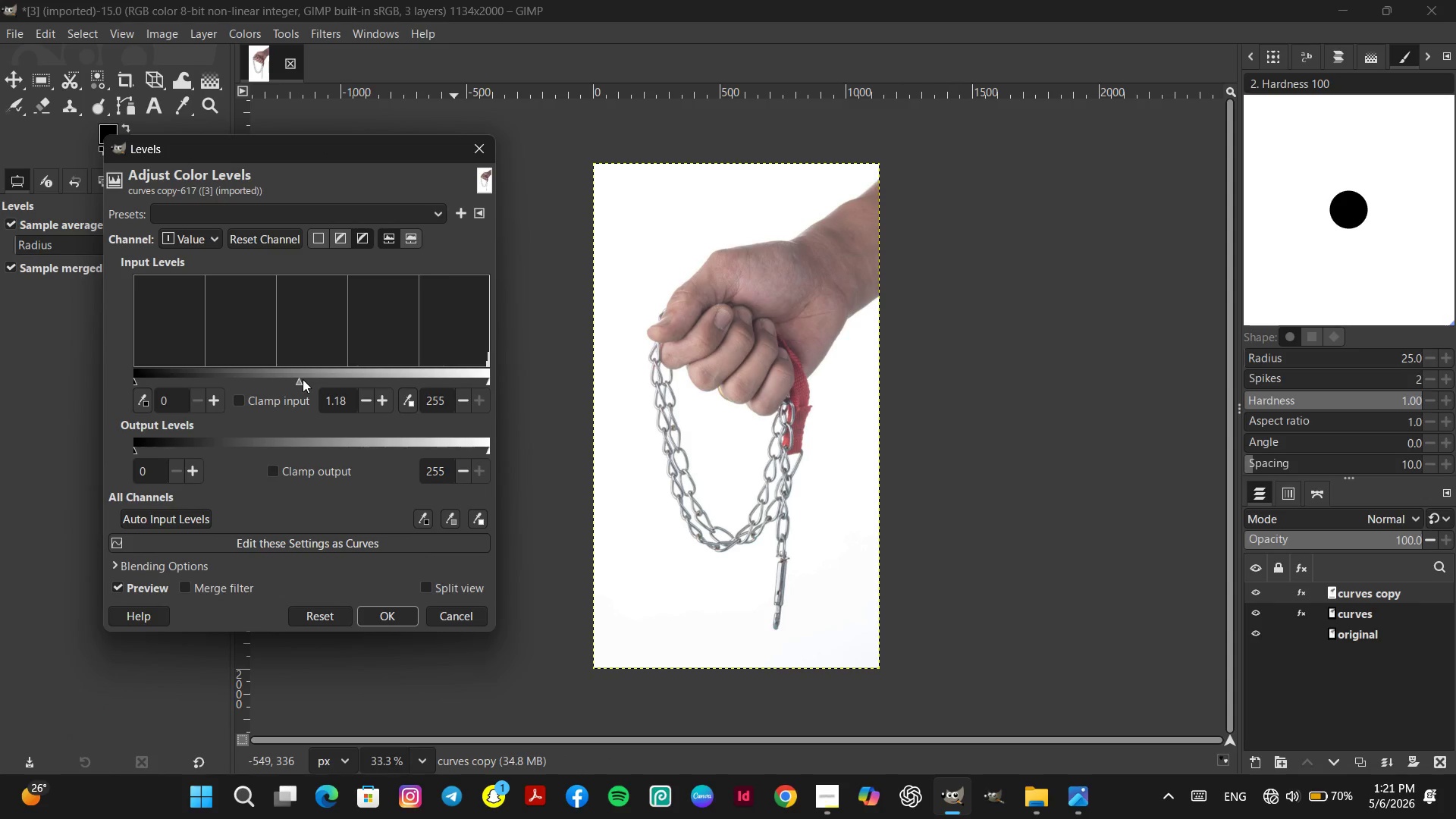 
left_click([303, 379])
 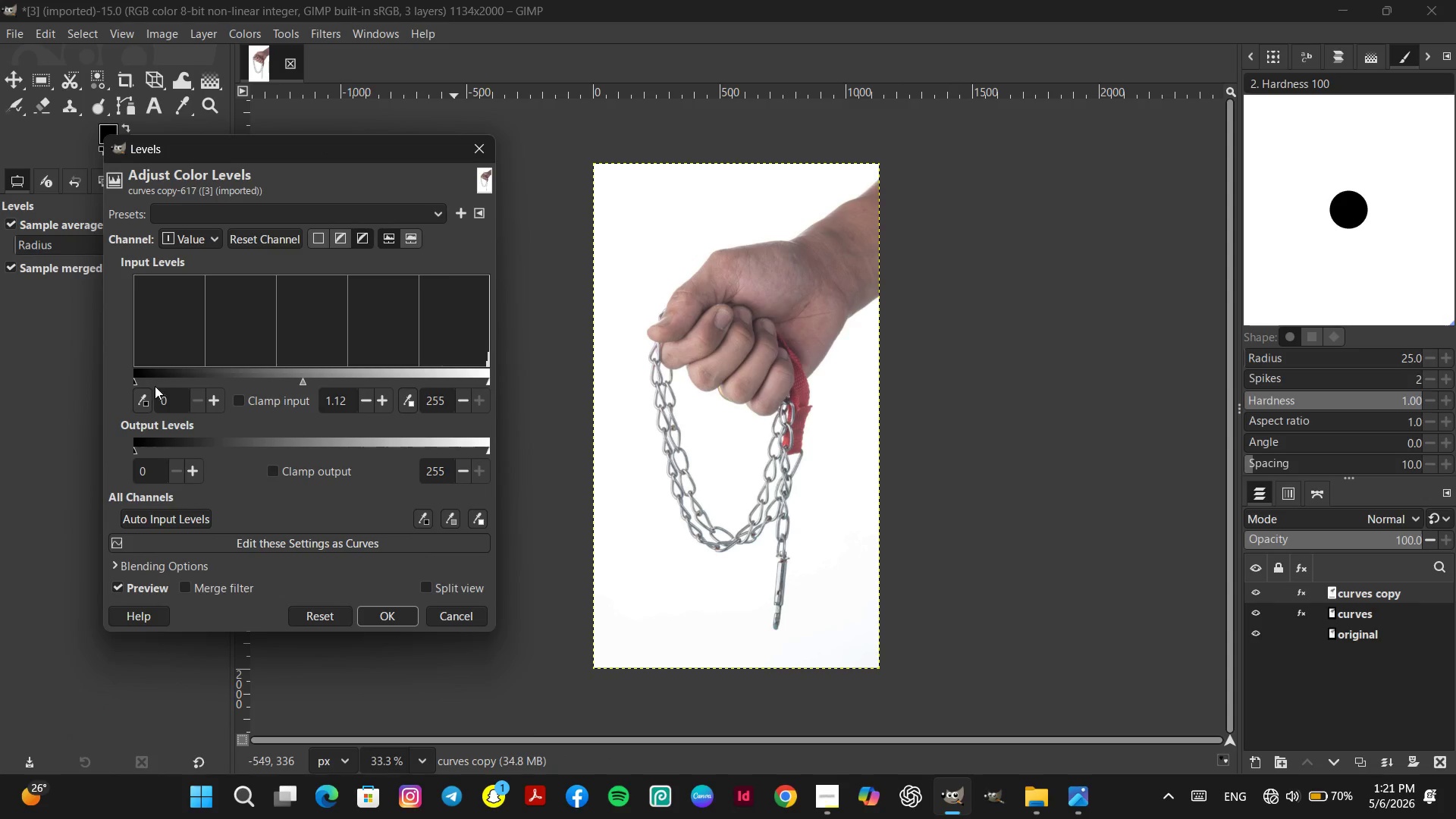 
left_click([143, 377])
 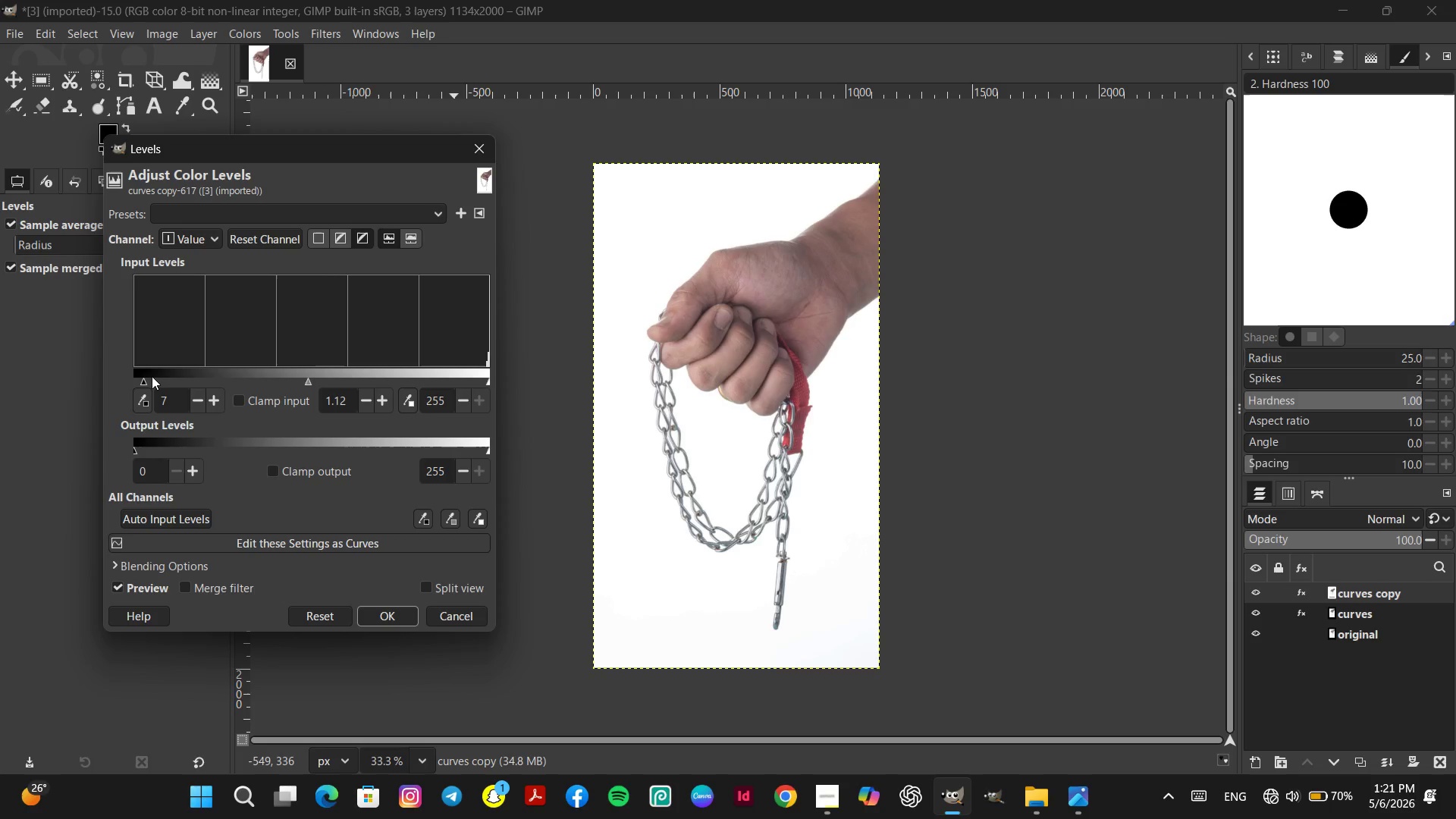 
left_click([152, 376])
 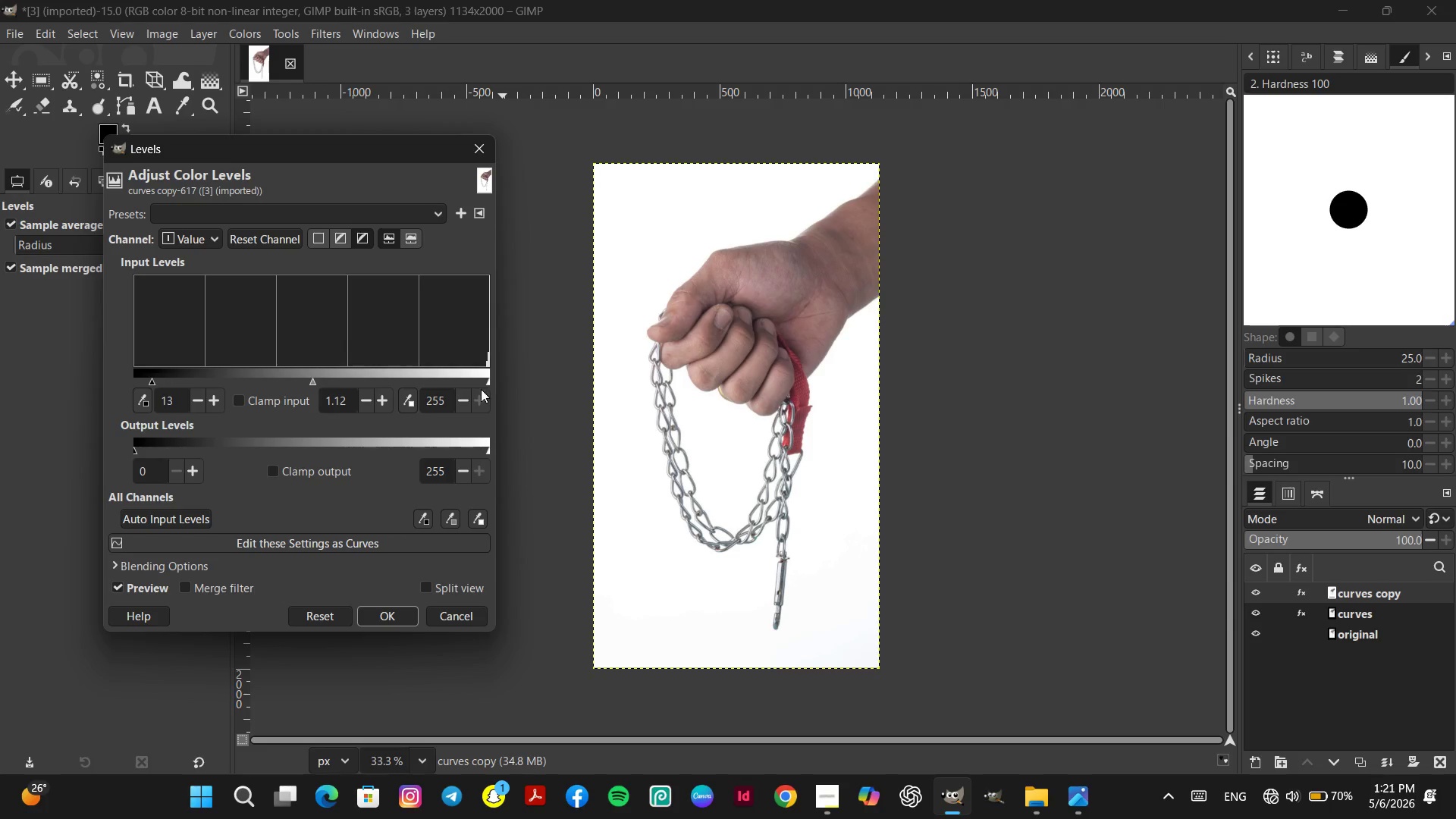 
left_click([475, 382])
 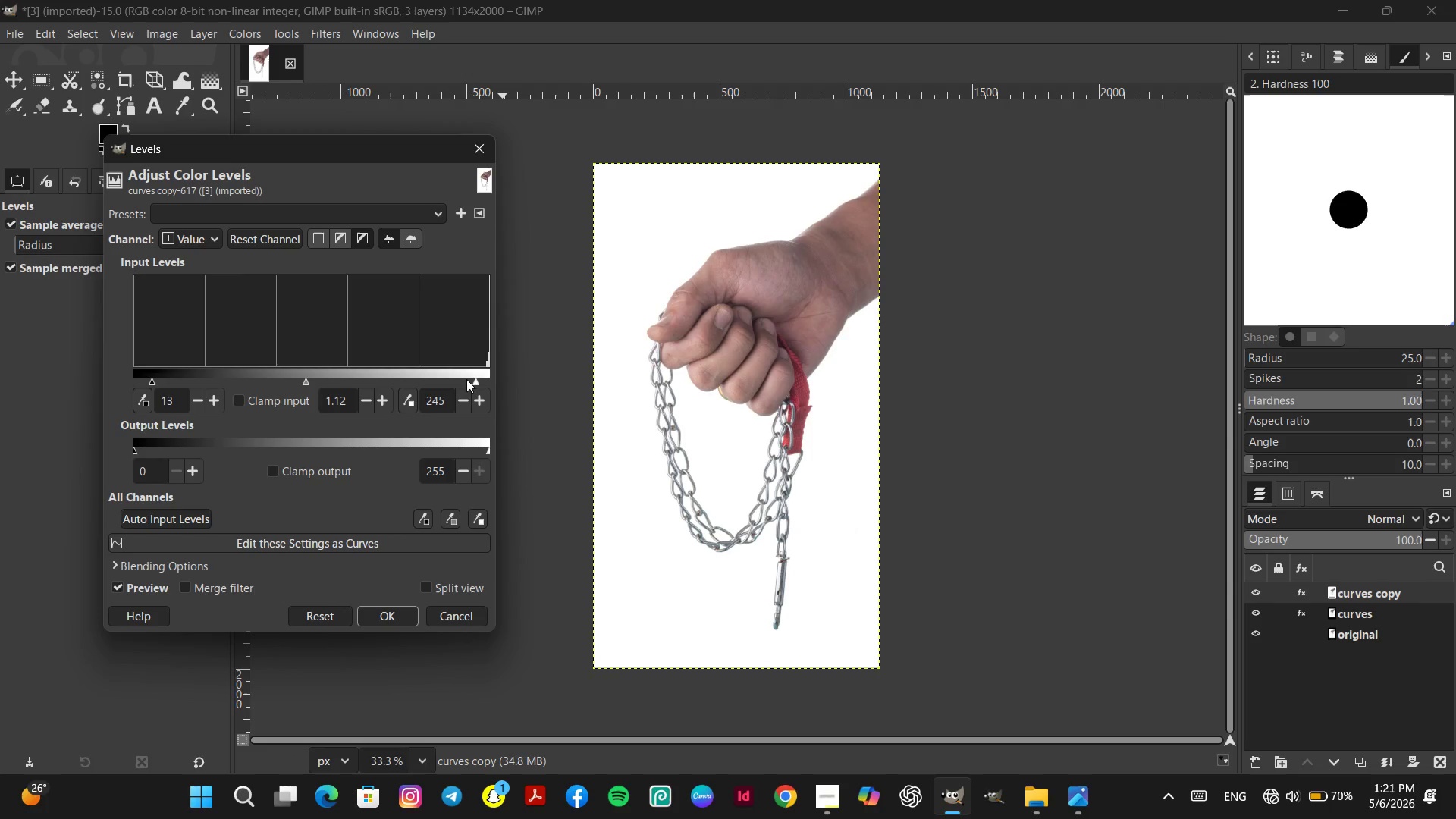 
left_click([466, 379])
 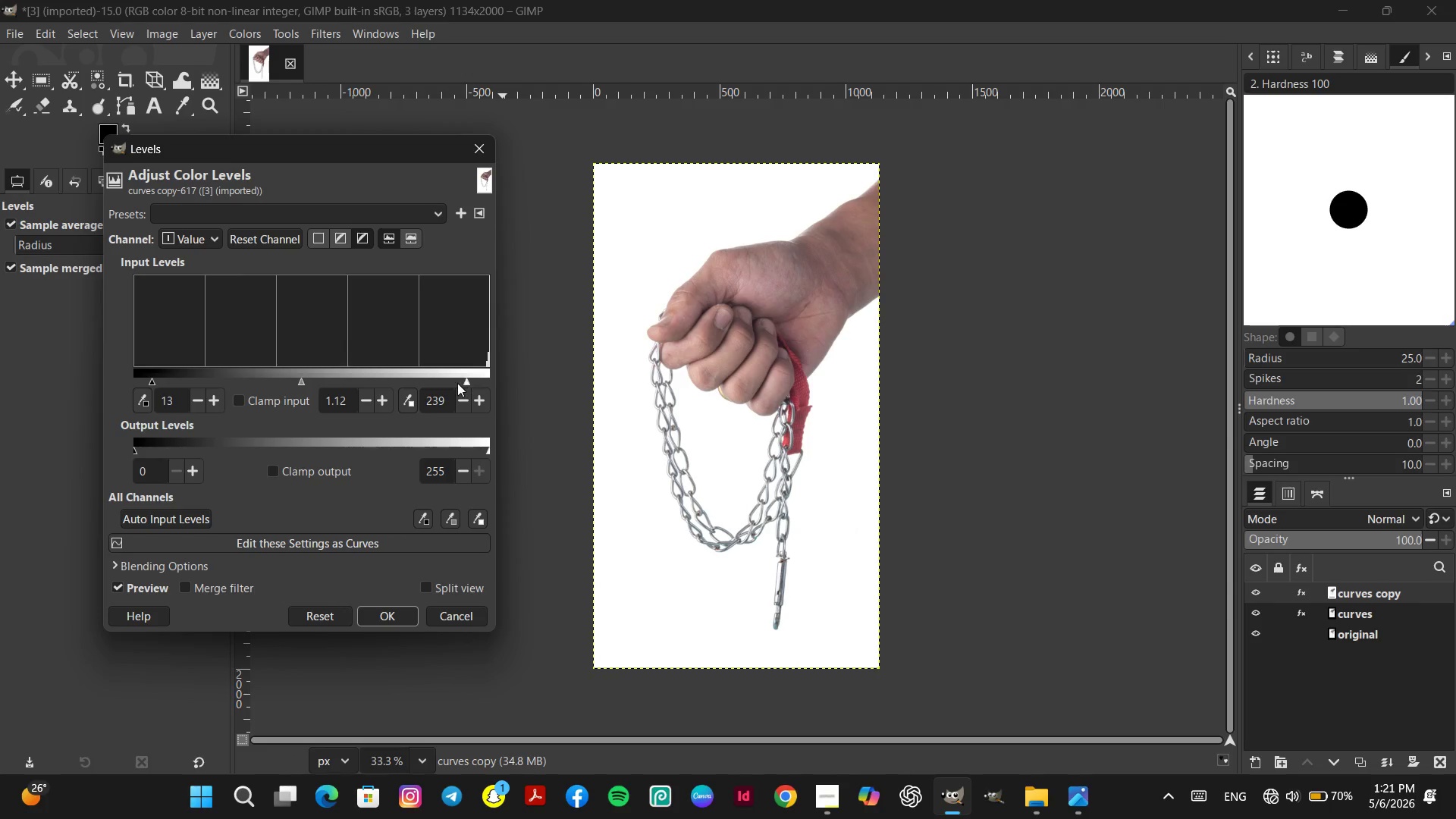 
left_click([457, 383])
 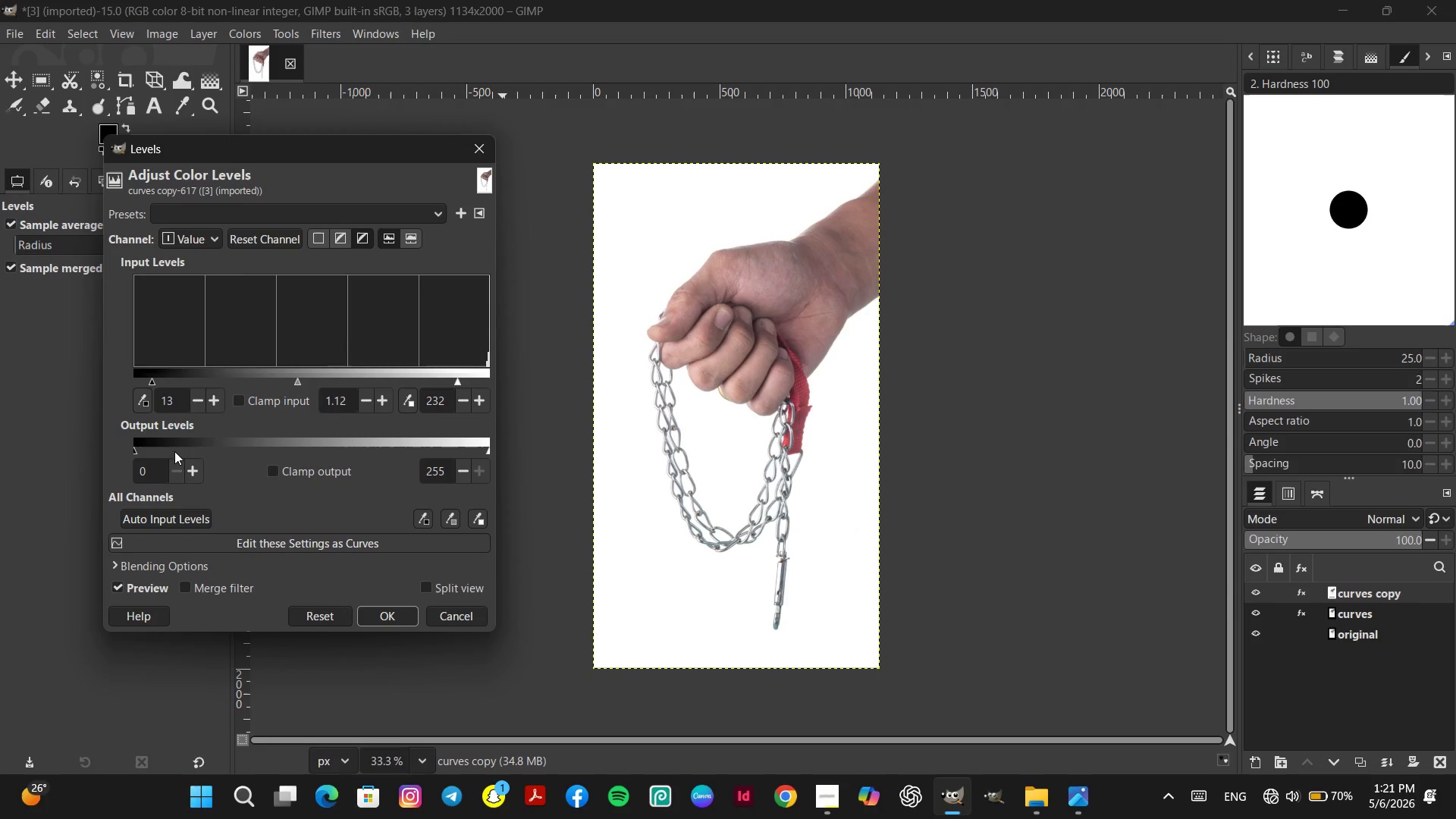 
left_click([138, 444])
 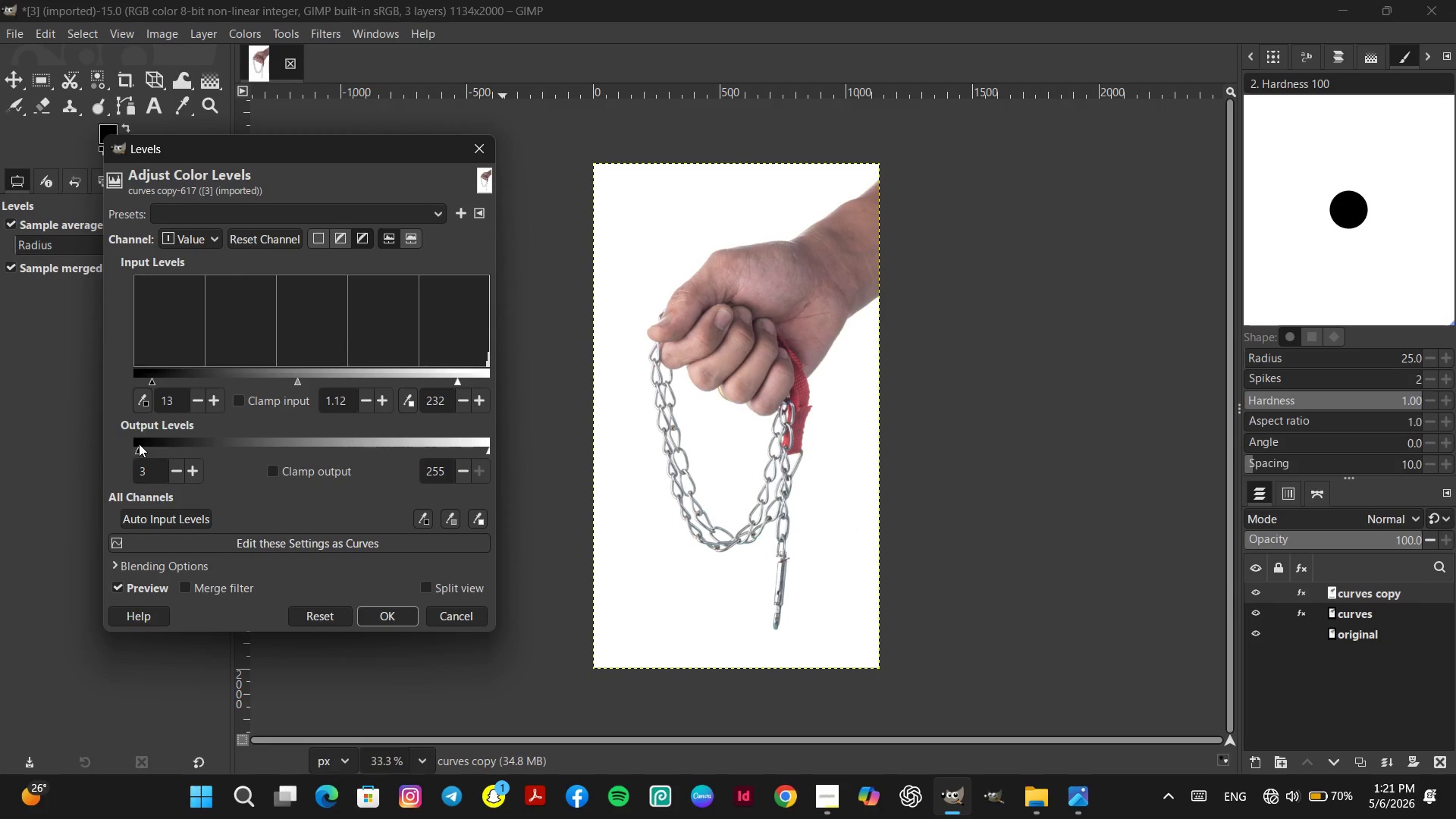 
left_click([140, 444])
 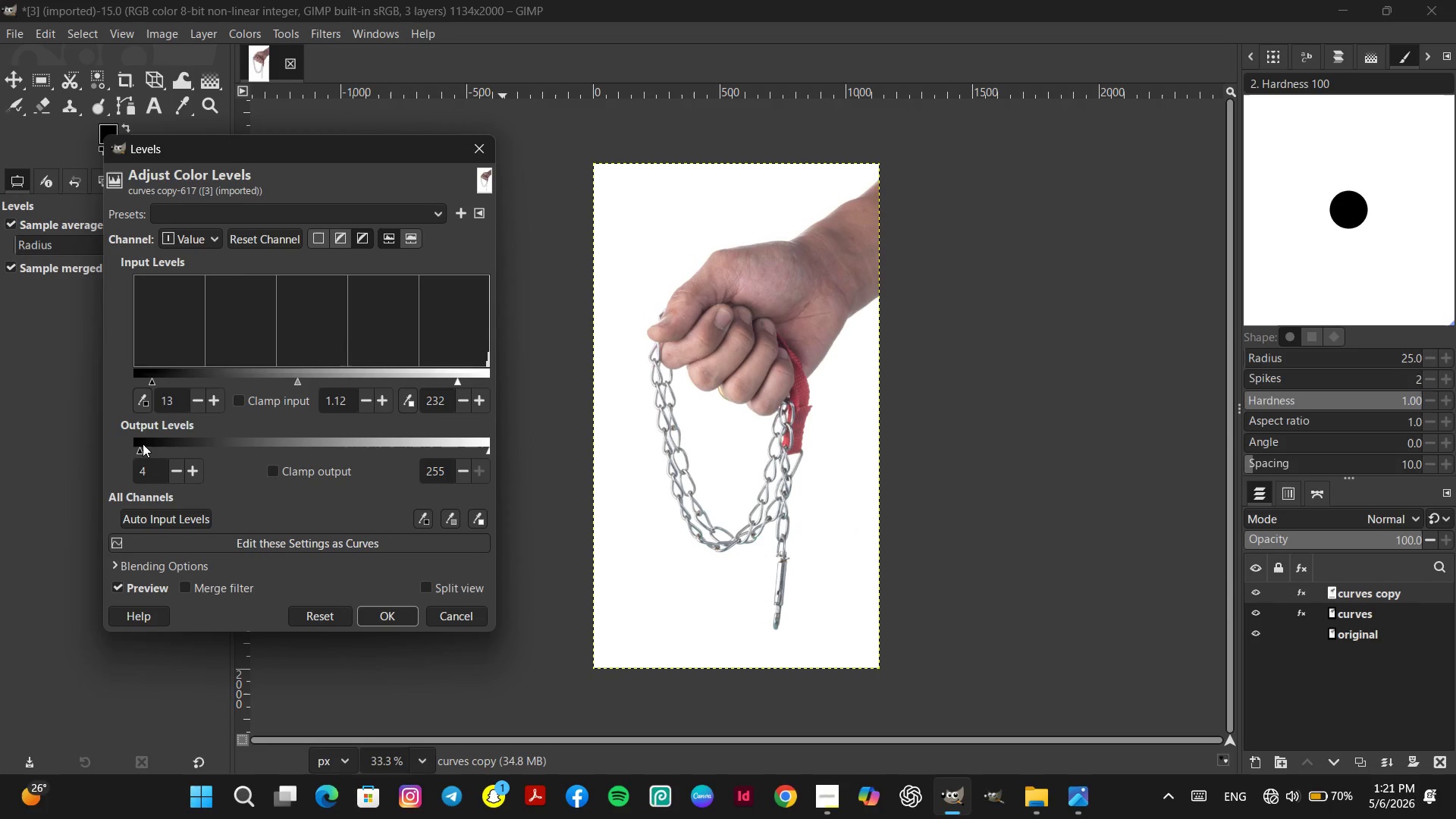 
left_click([143, 444])
 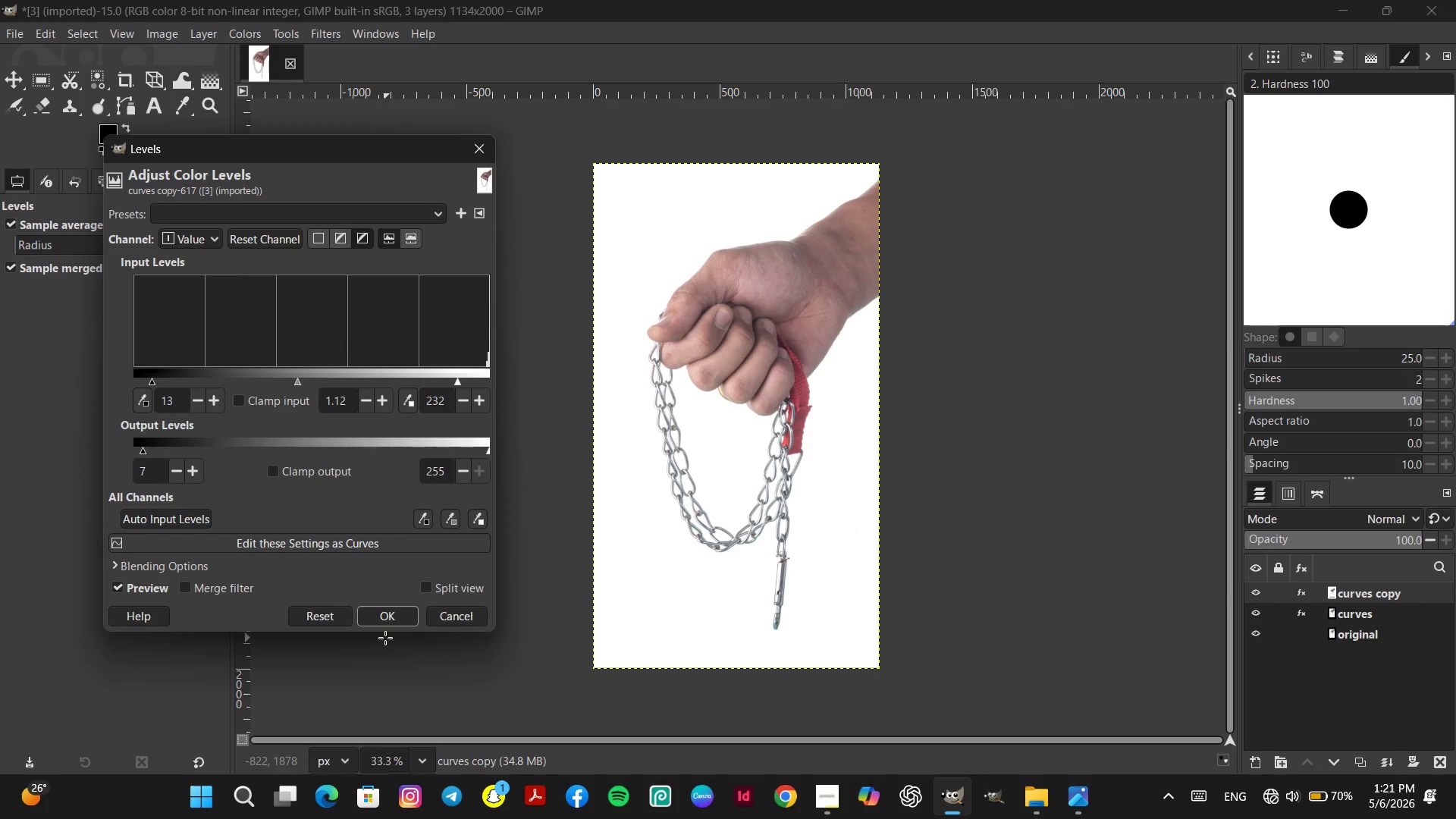 
left_click([390, 627])
 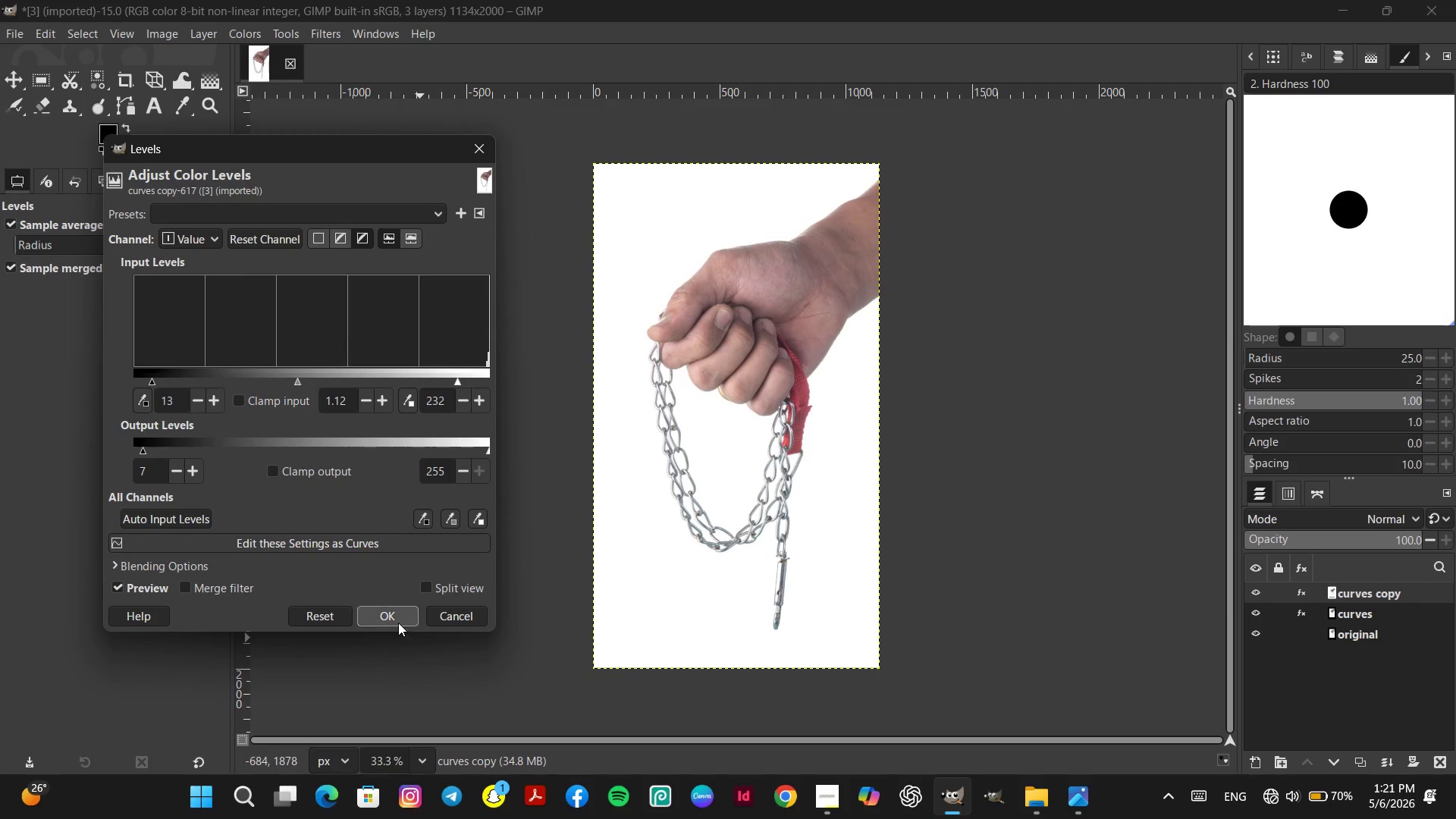 
left_click([397, 618])
 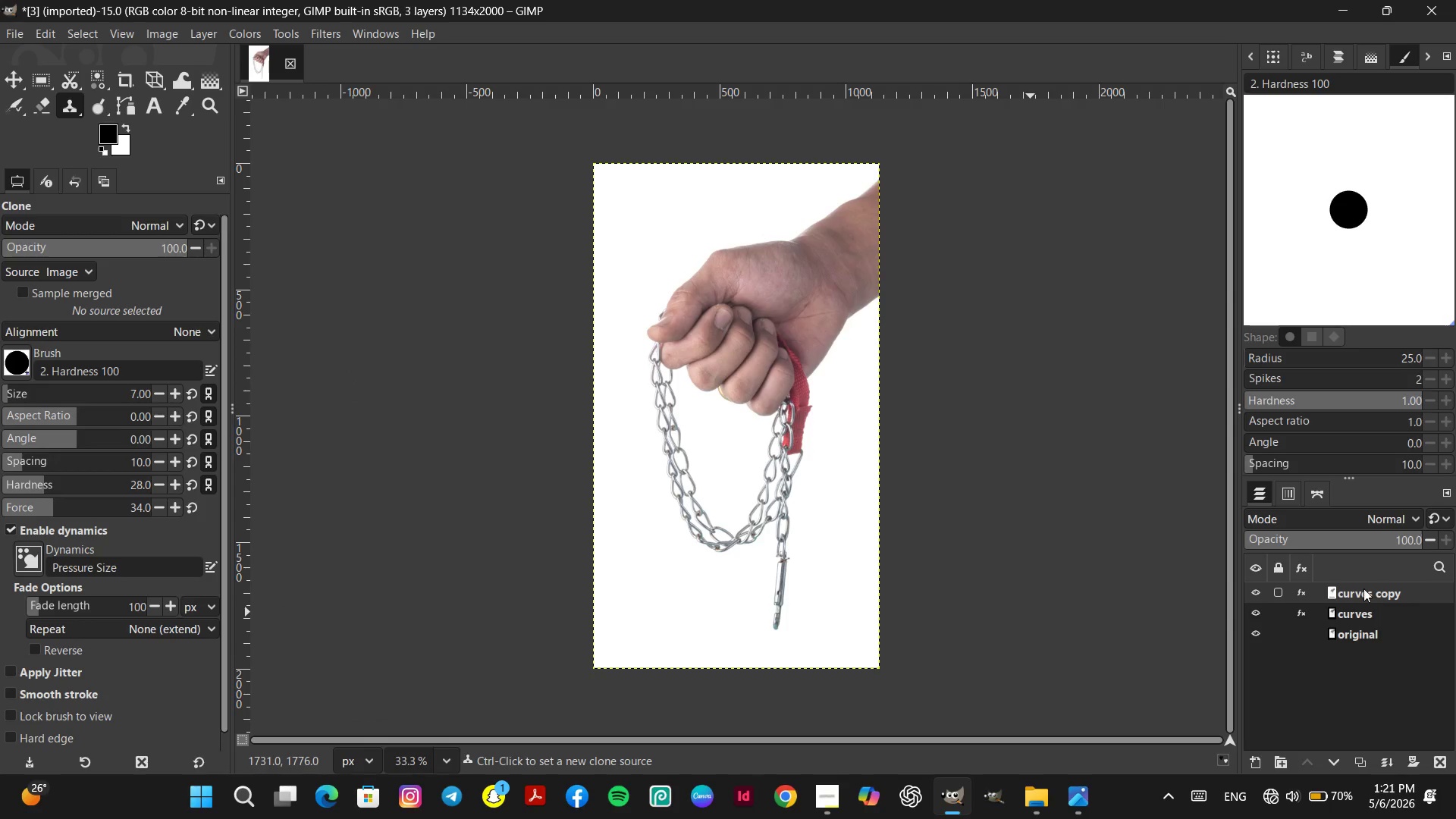 
double_click([1363, 588])
 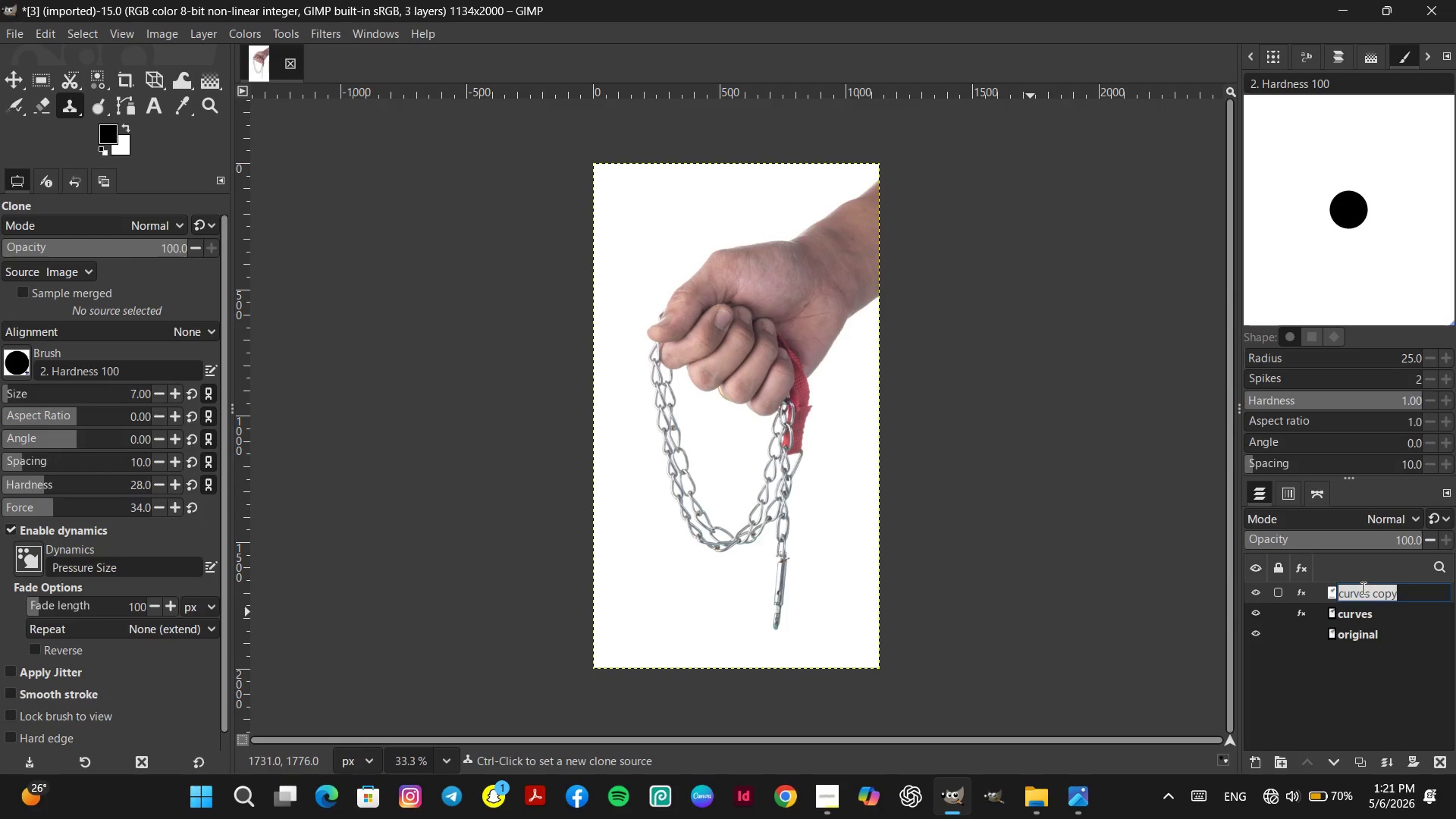 
type(levels)
 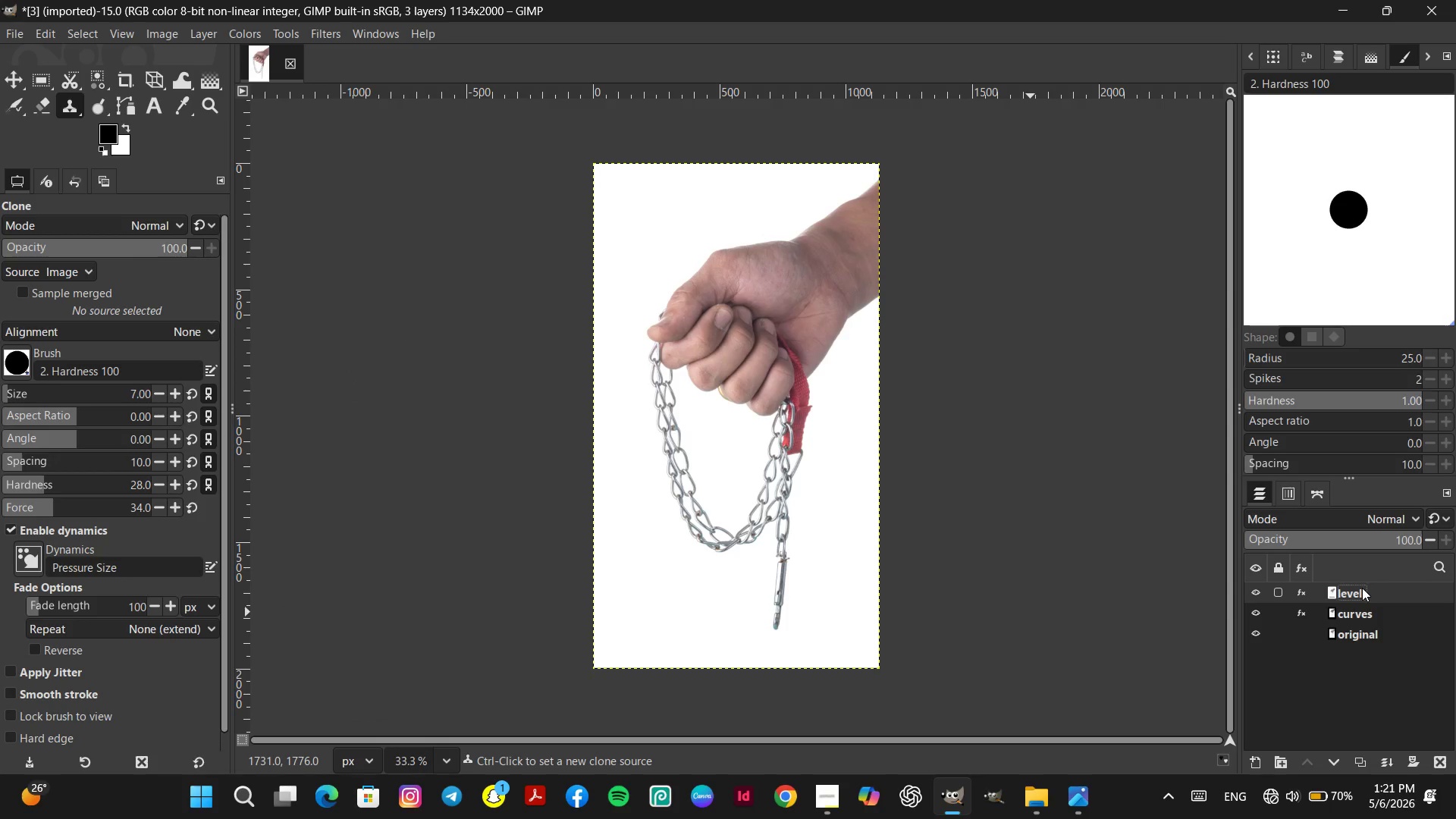 
key(Enter)
 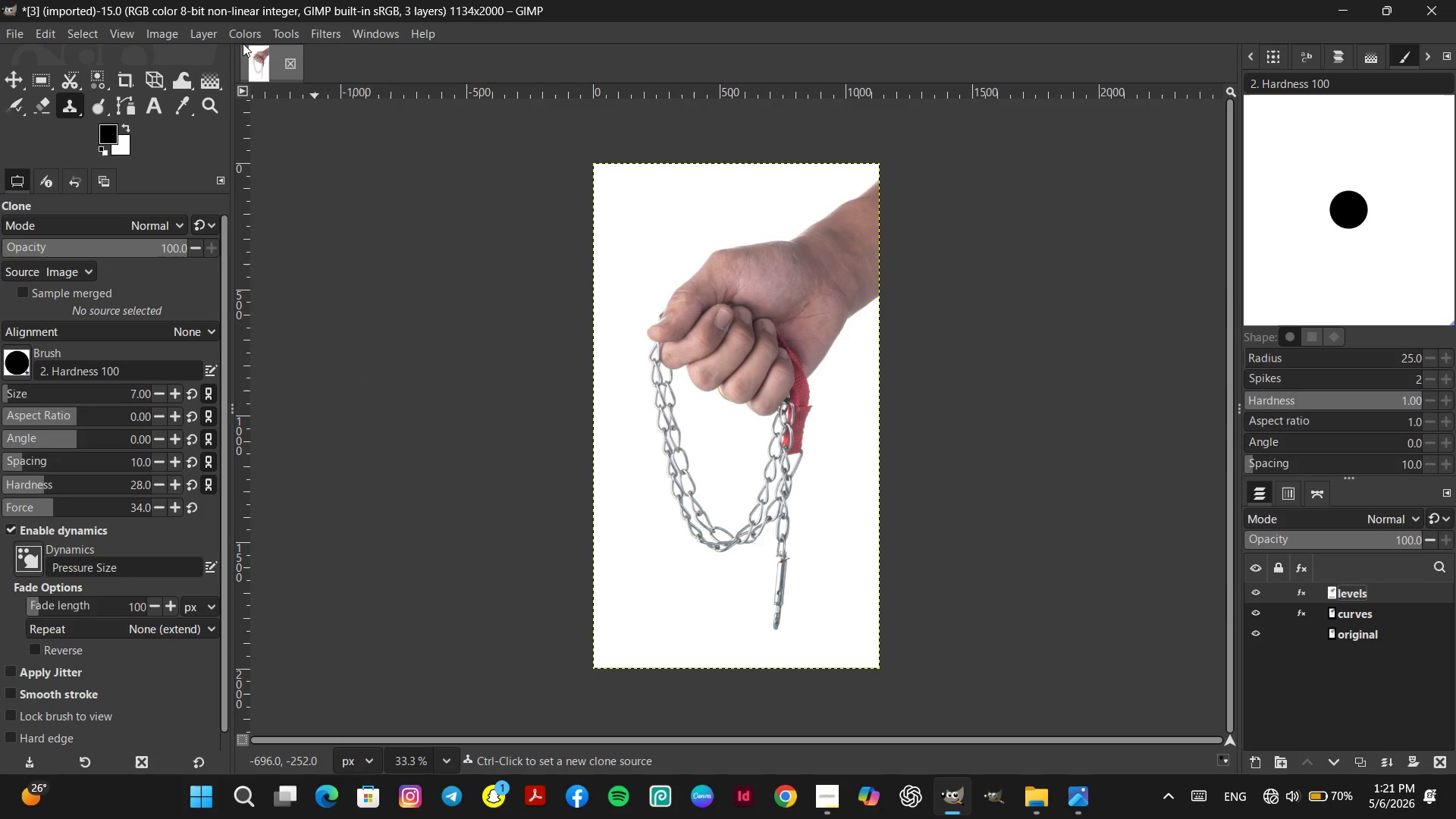 
left_click([221, 25])
 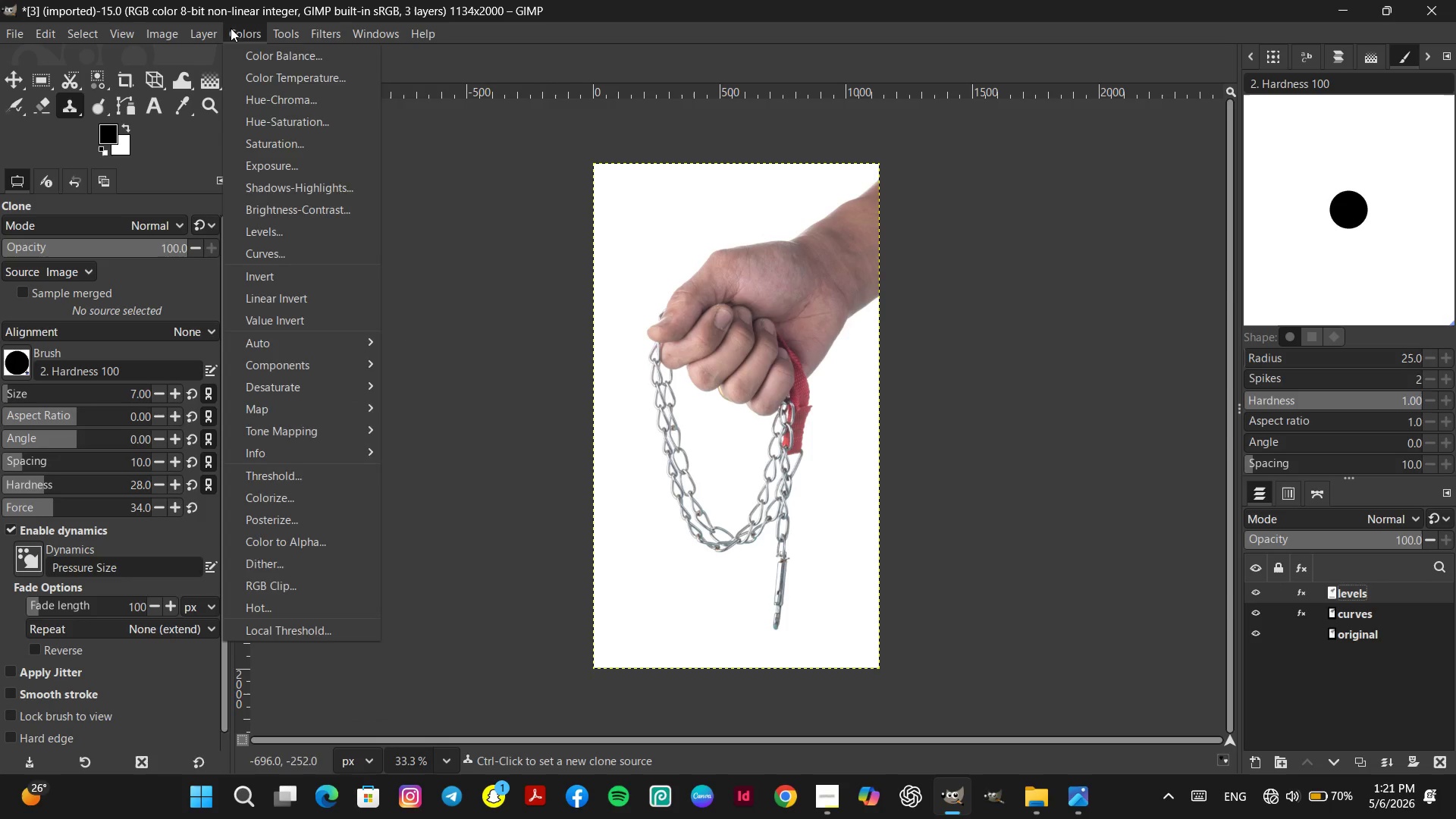 
left_click([231, 28])
 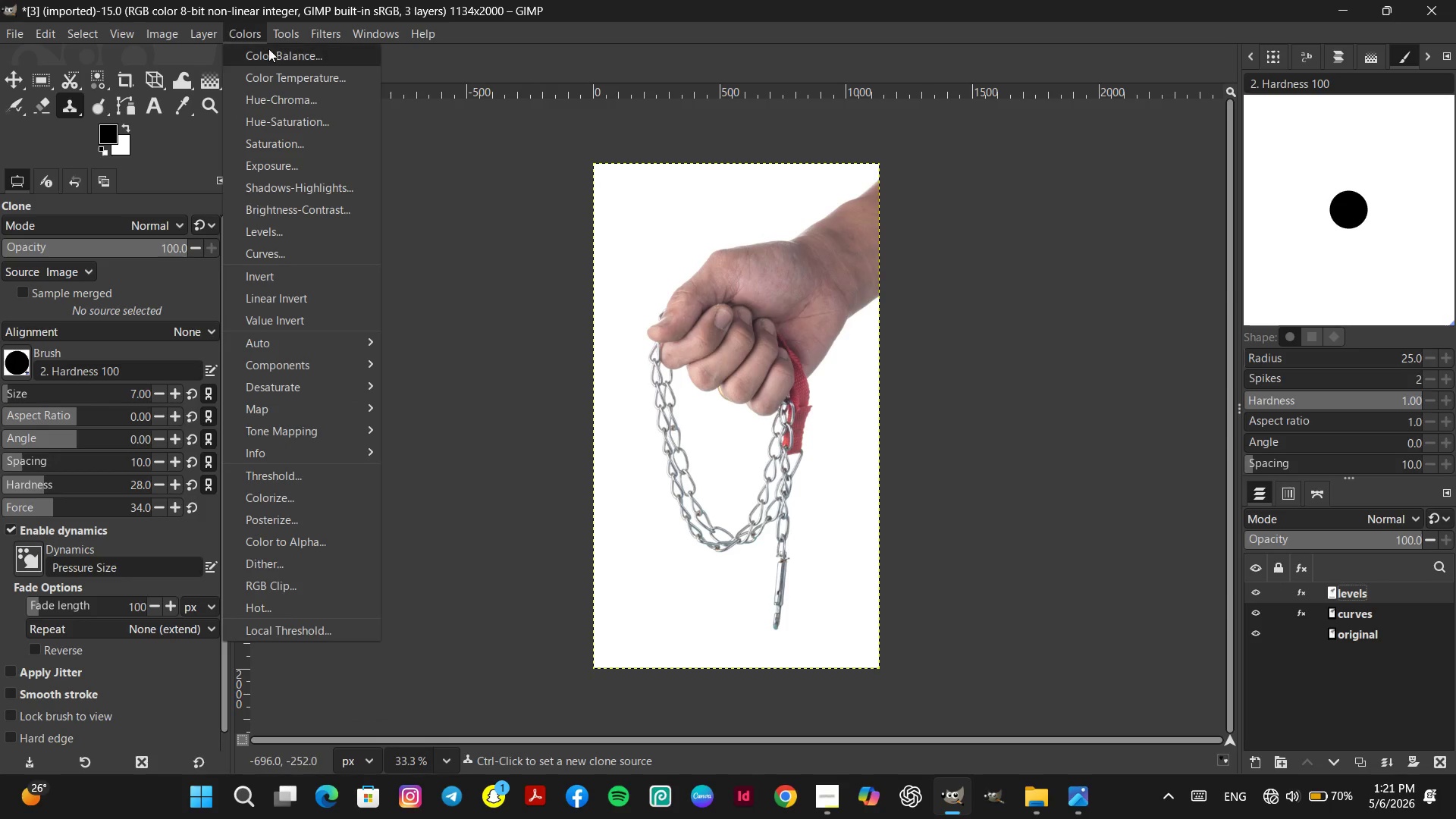 
double_click([268, 49])
 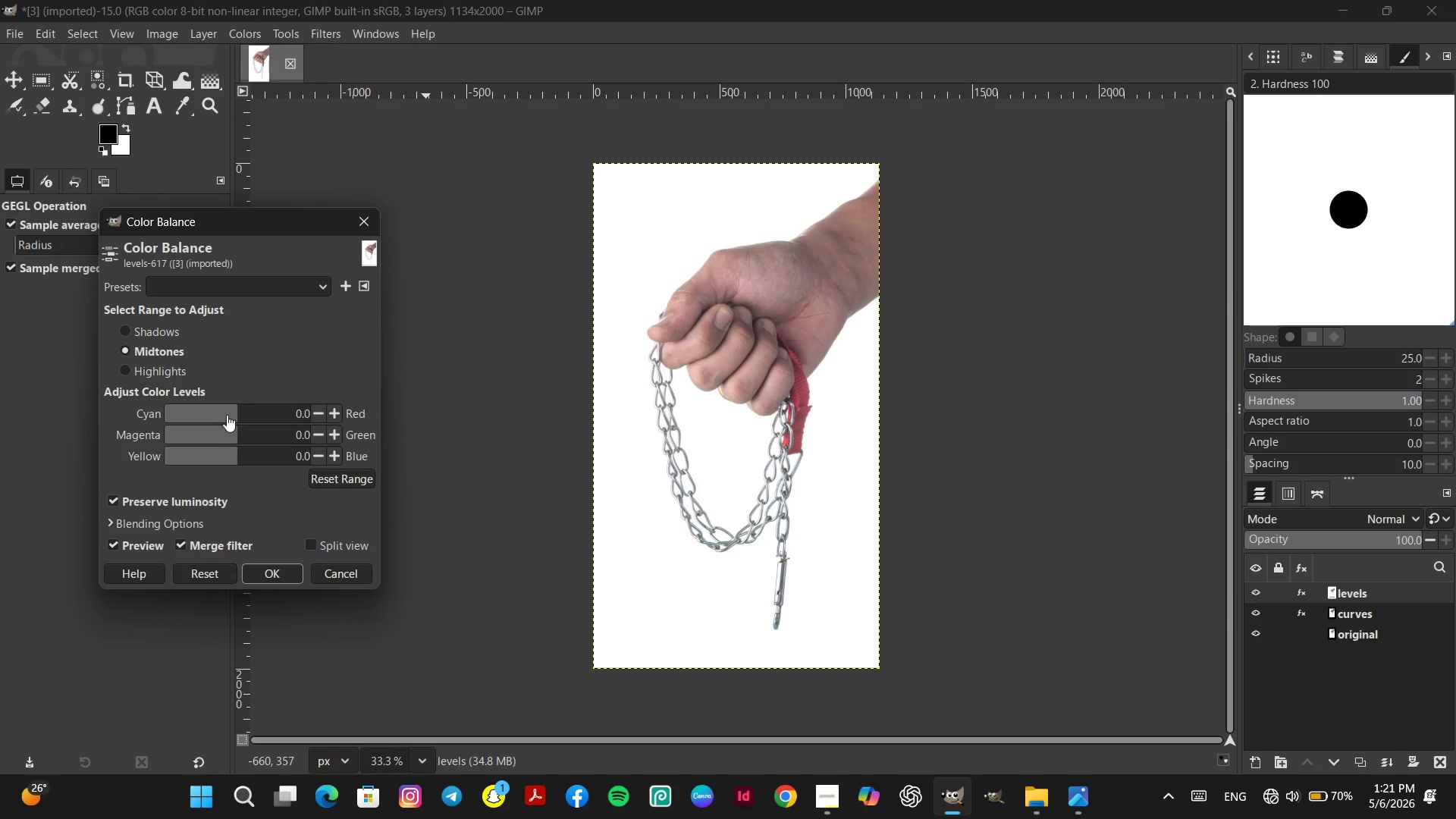 
left_click([228, 412])
 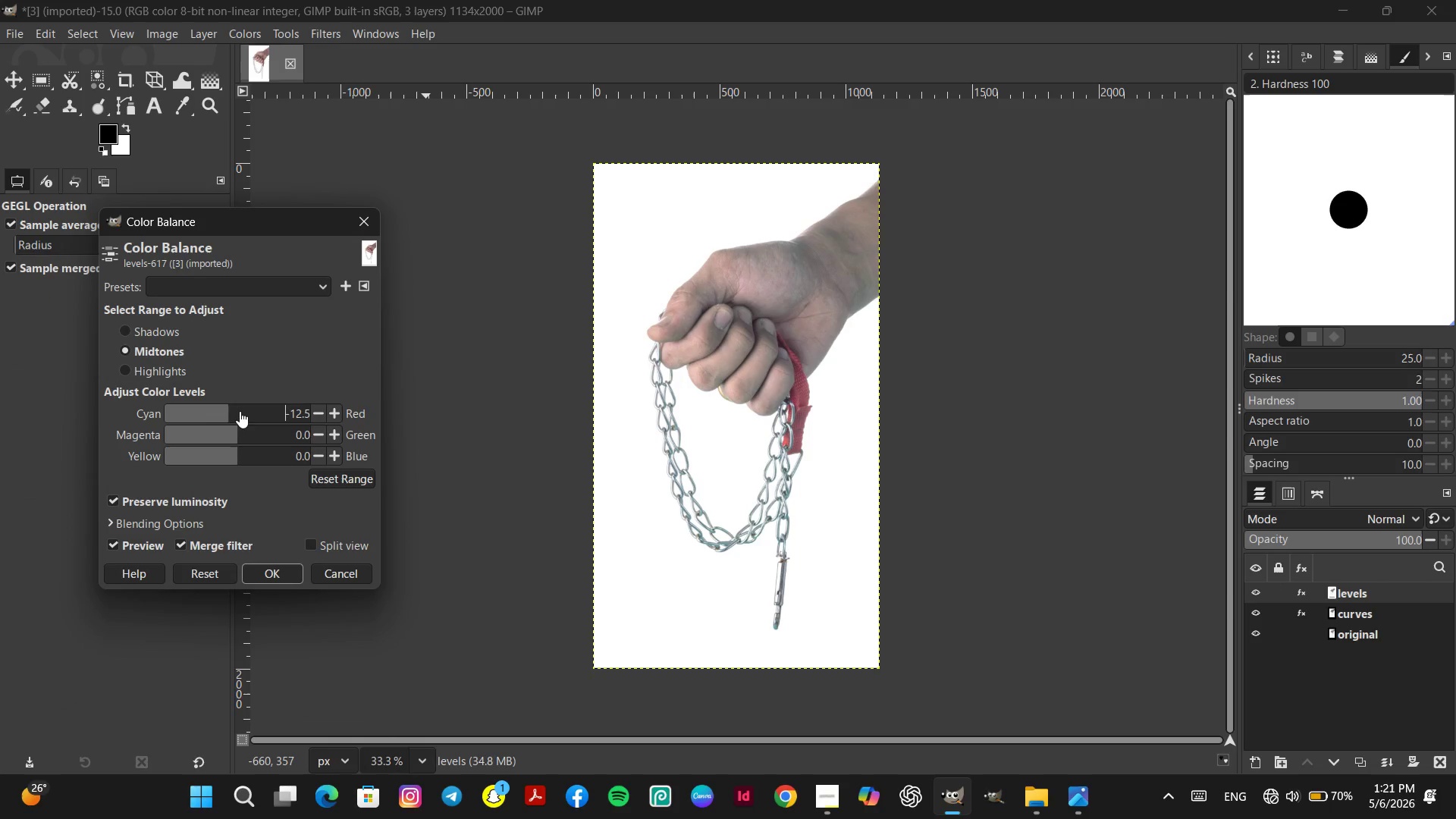 
left_click([240, 411])
 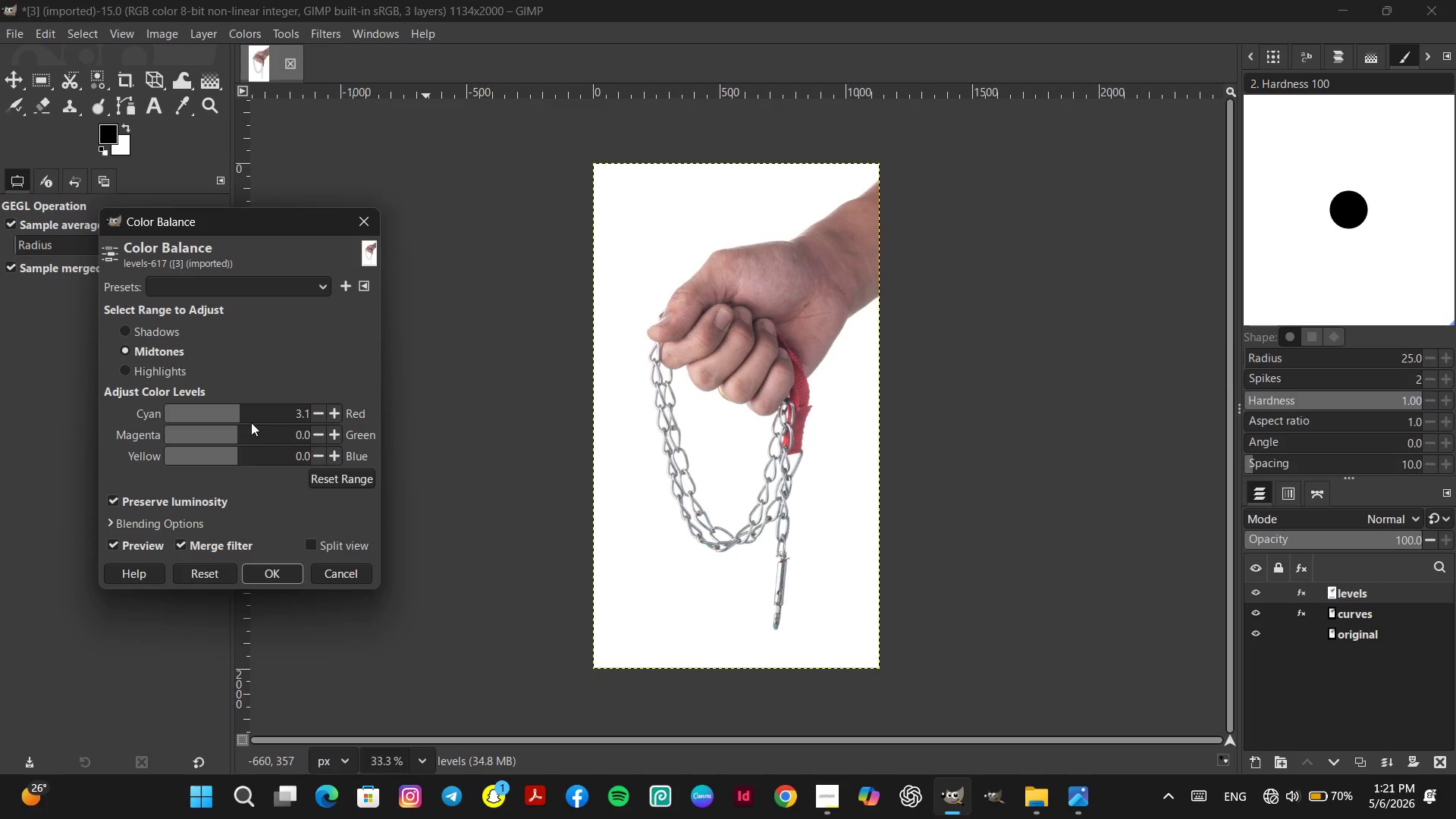 
left_click([246, 412])
 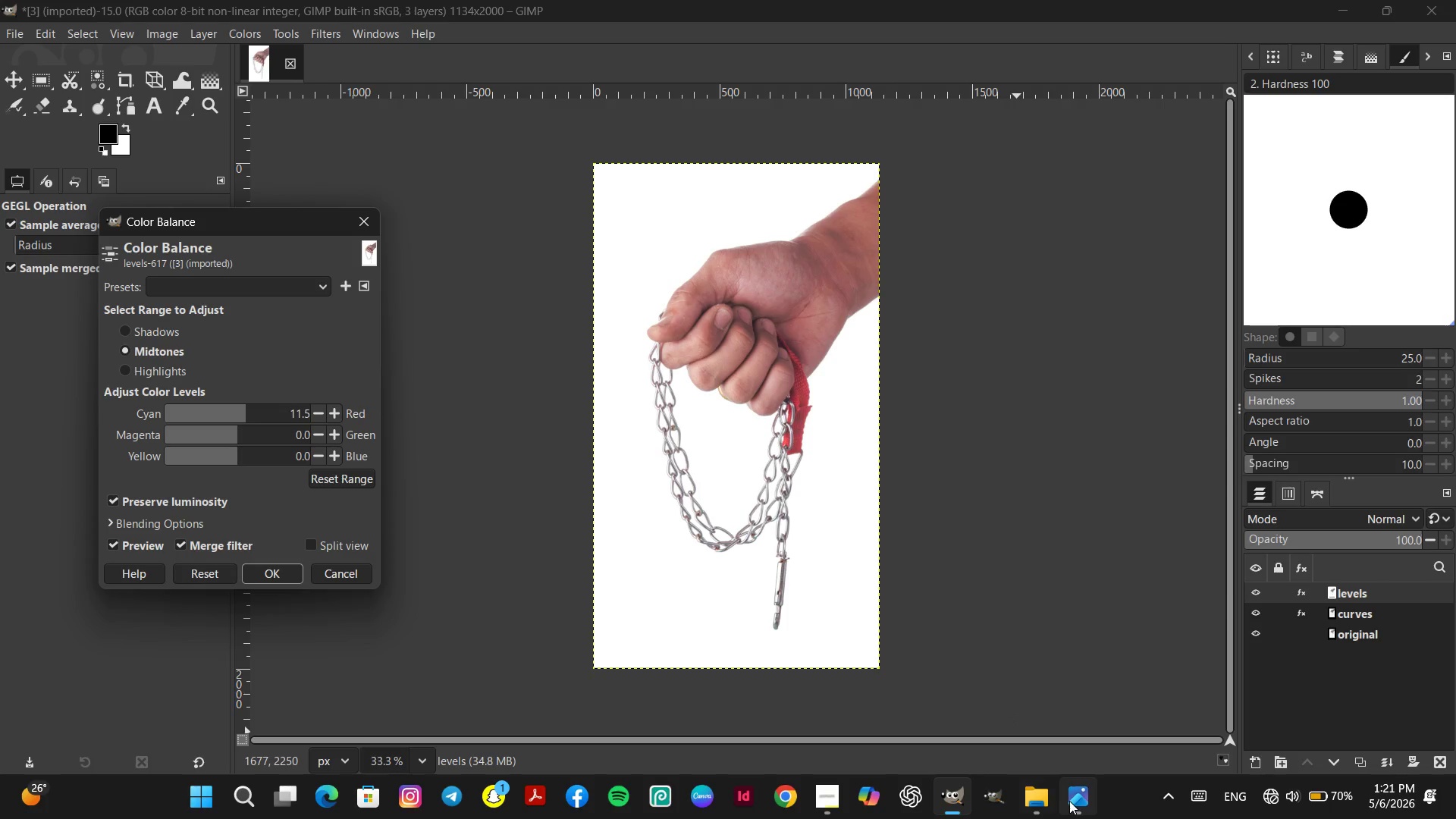 
double_click([1070, 801])
 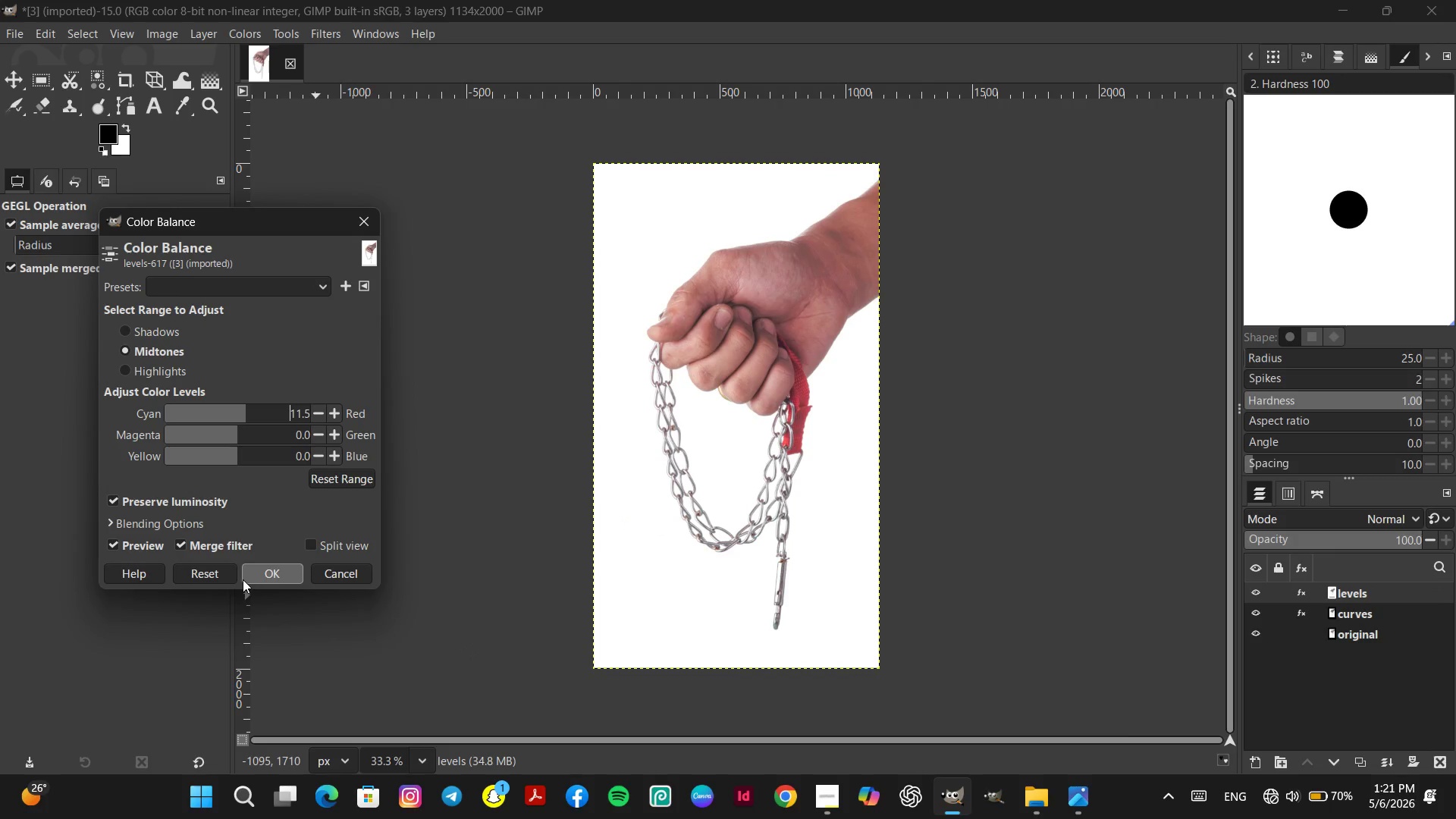 
left_click([217, 575])
 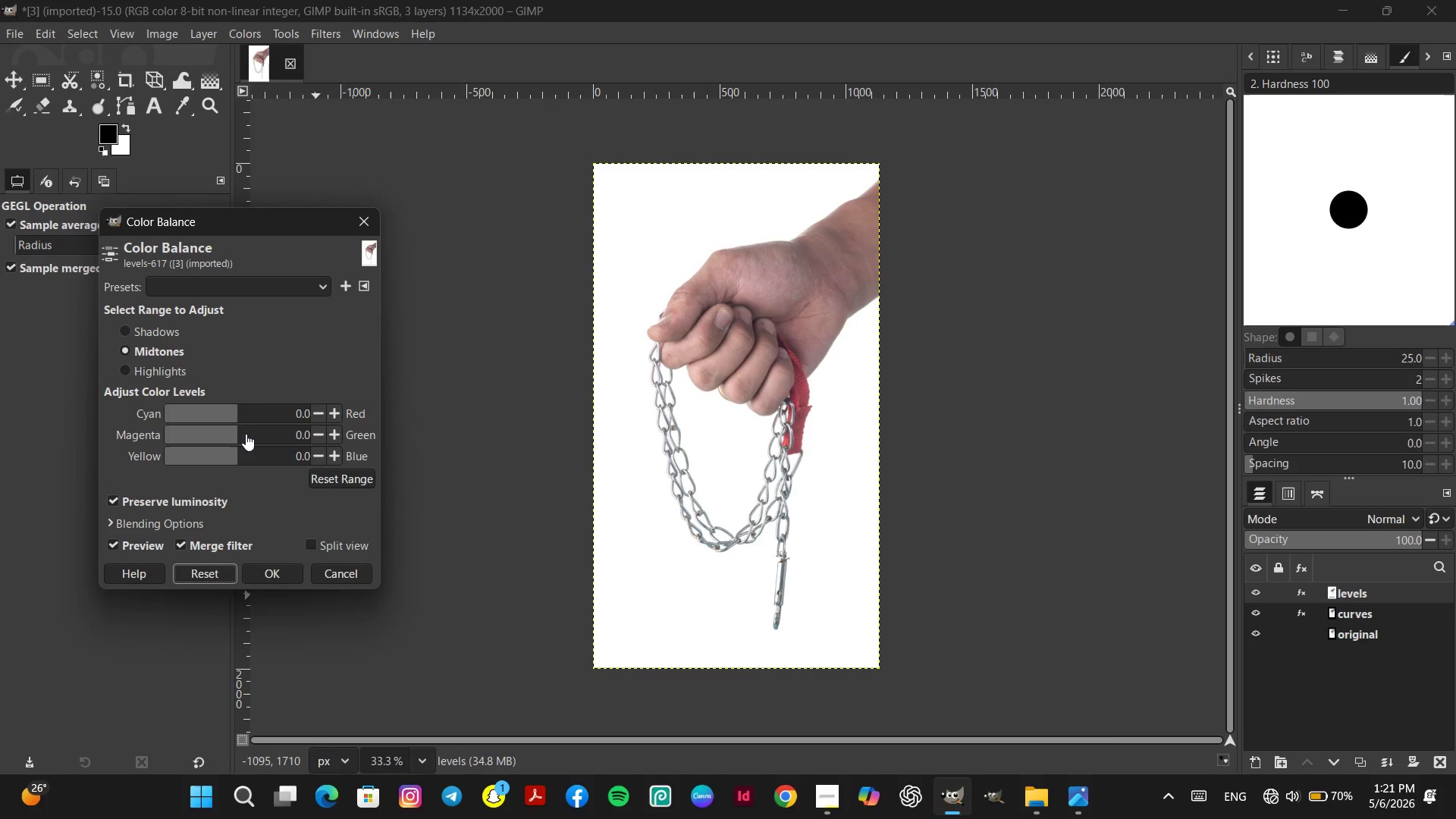 
left_click([246, 434])
 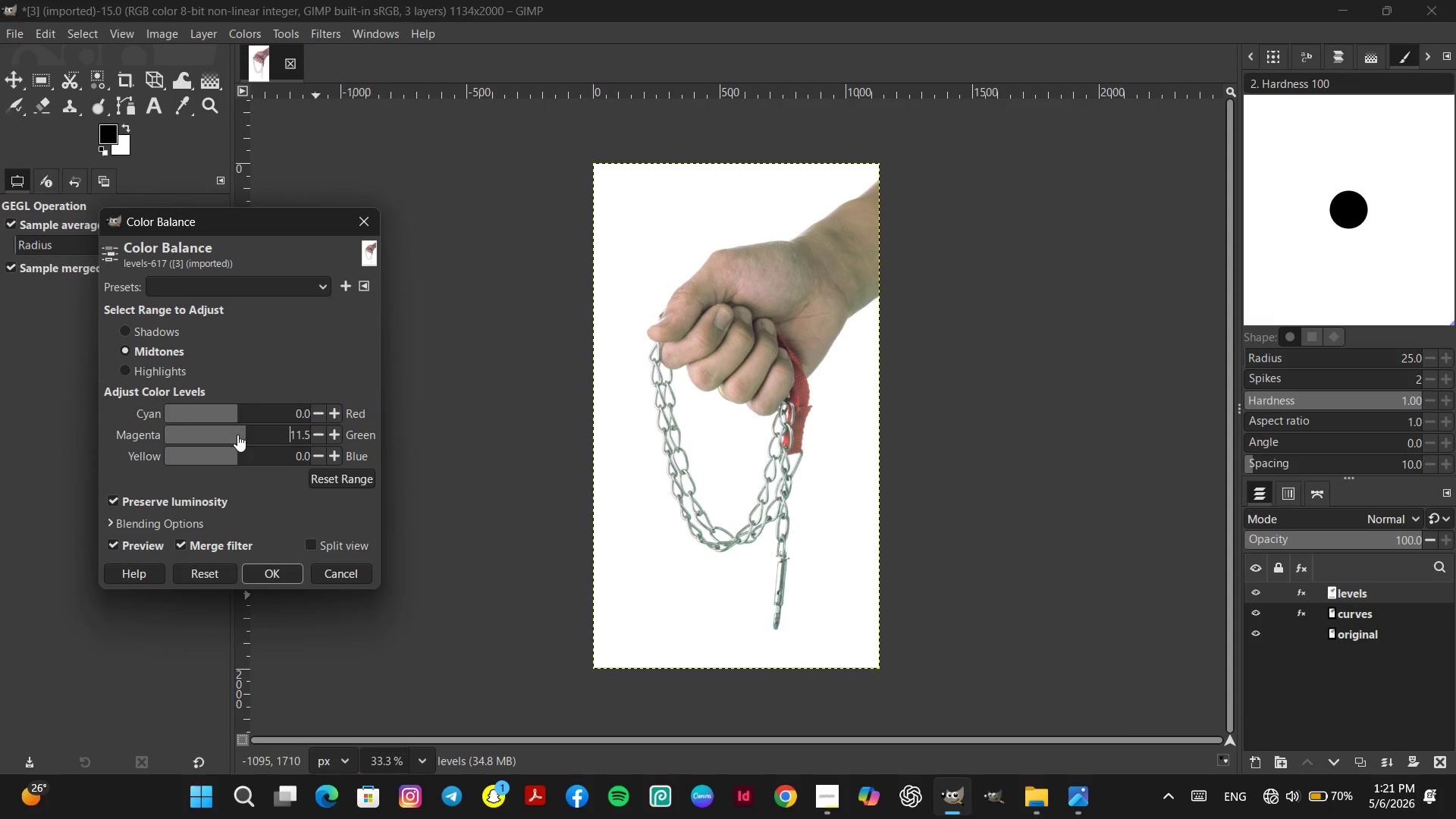 
left_click([237, 435])
 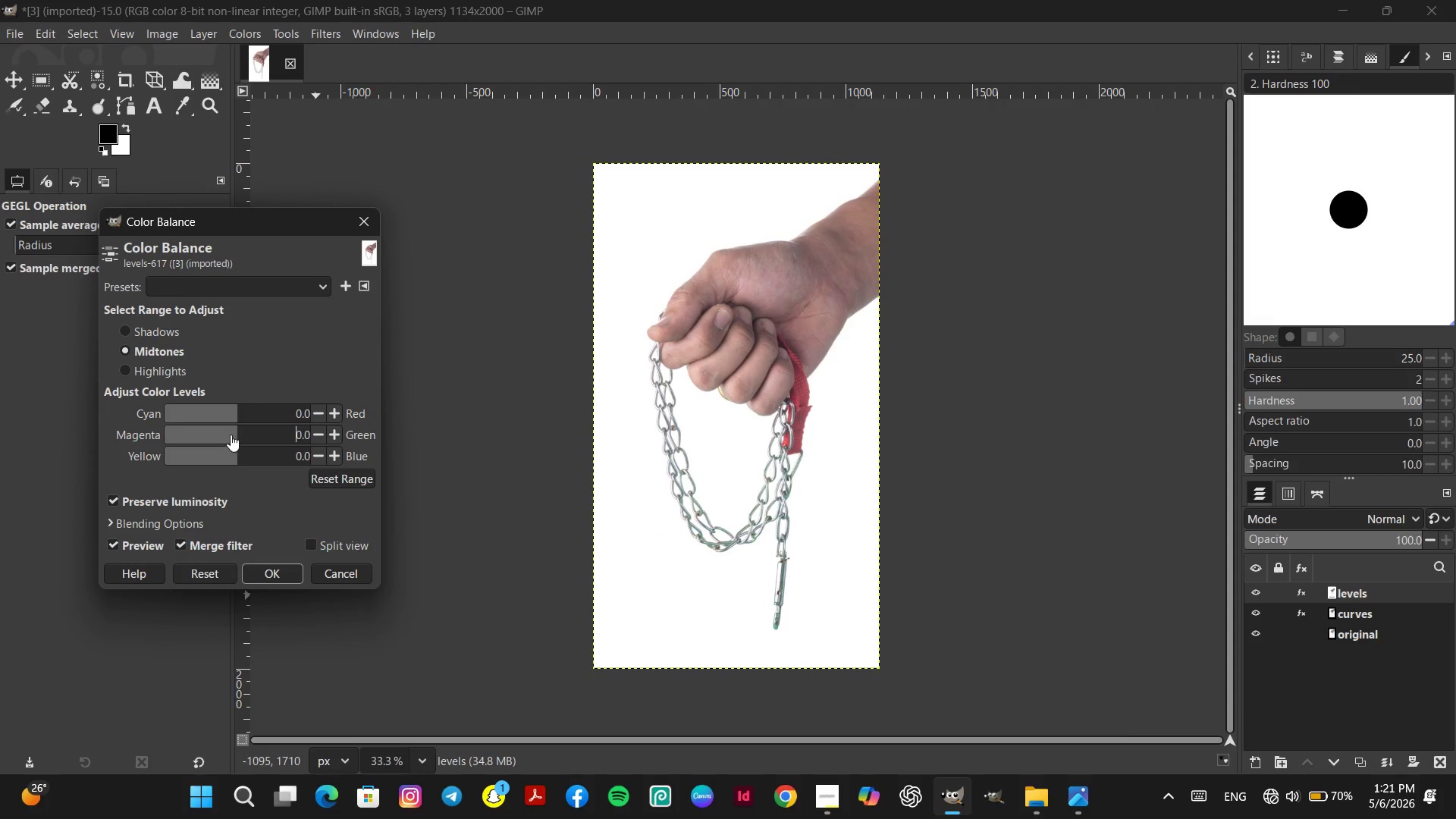 
left_click([231, 435])
 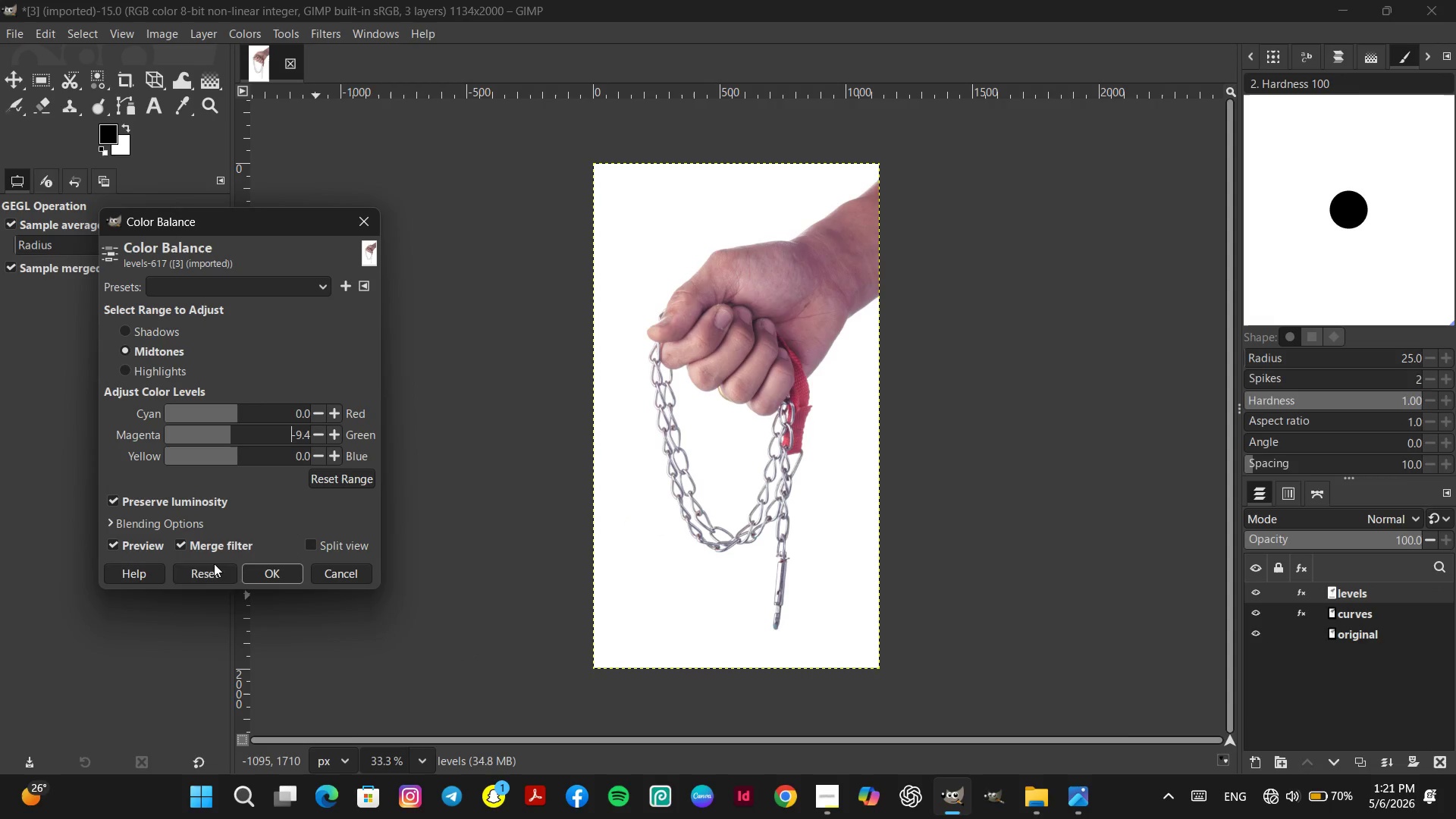 
left_click([206, 570])
 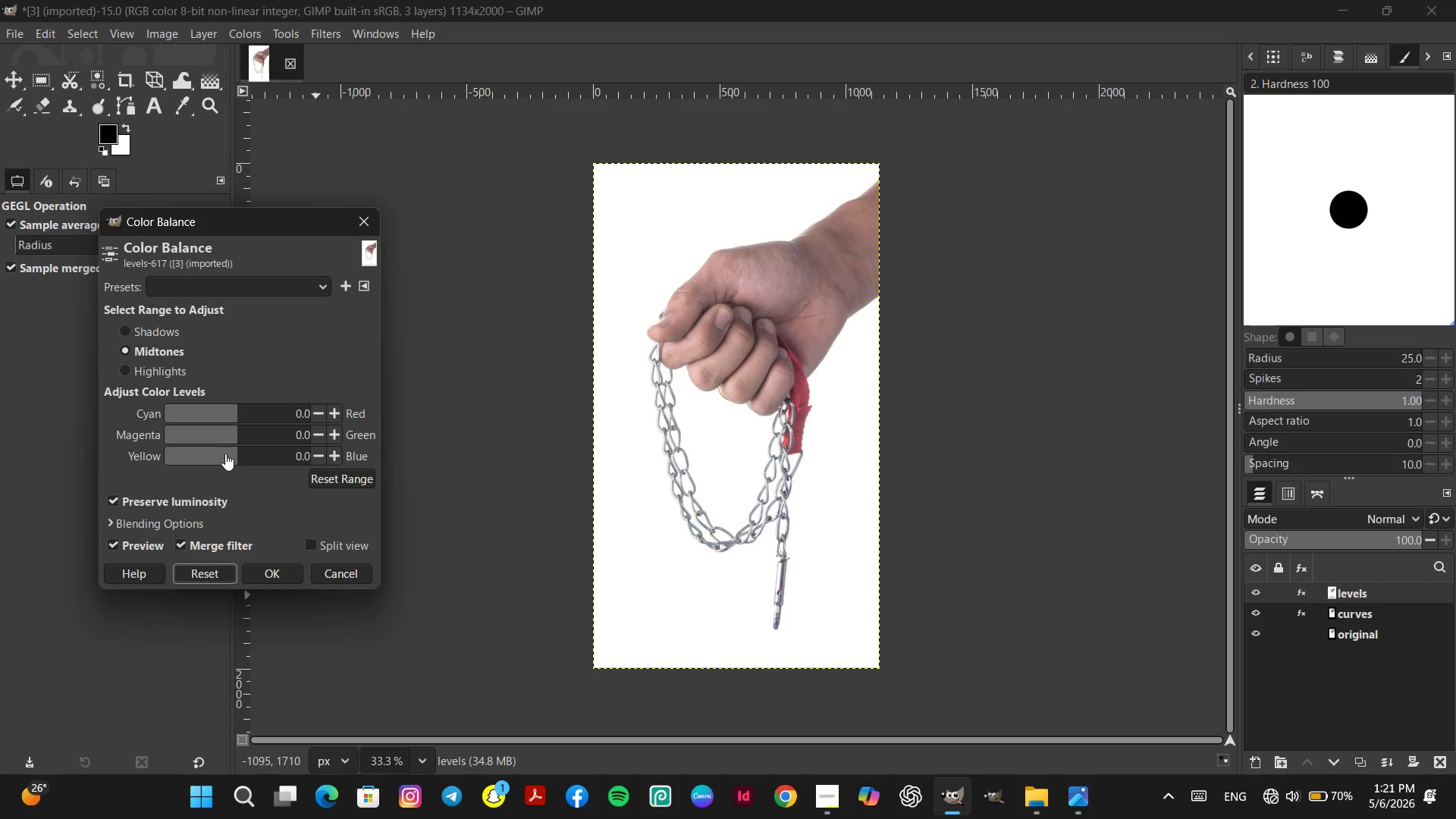 
left_click([225, 453])
 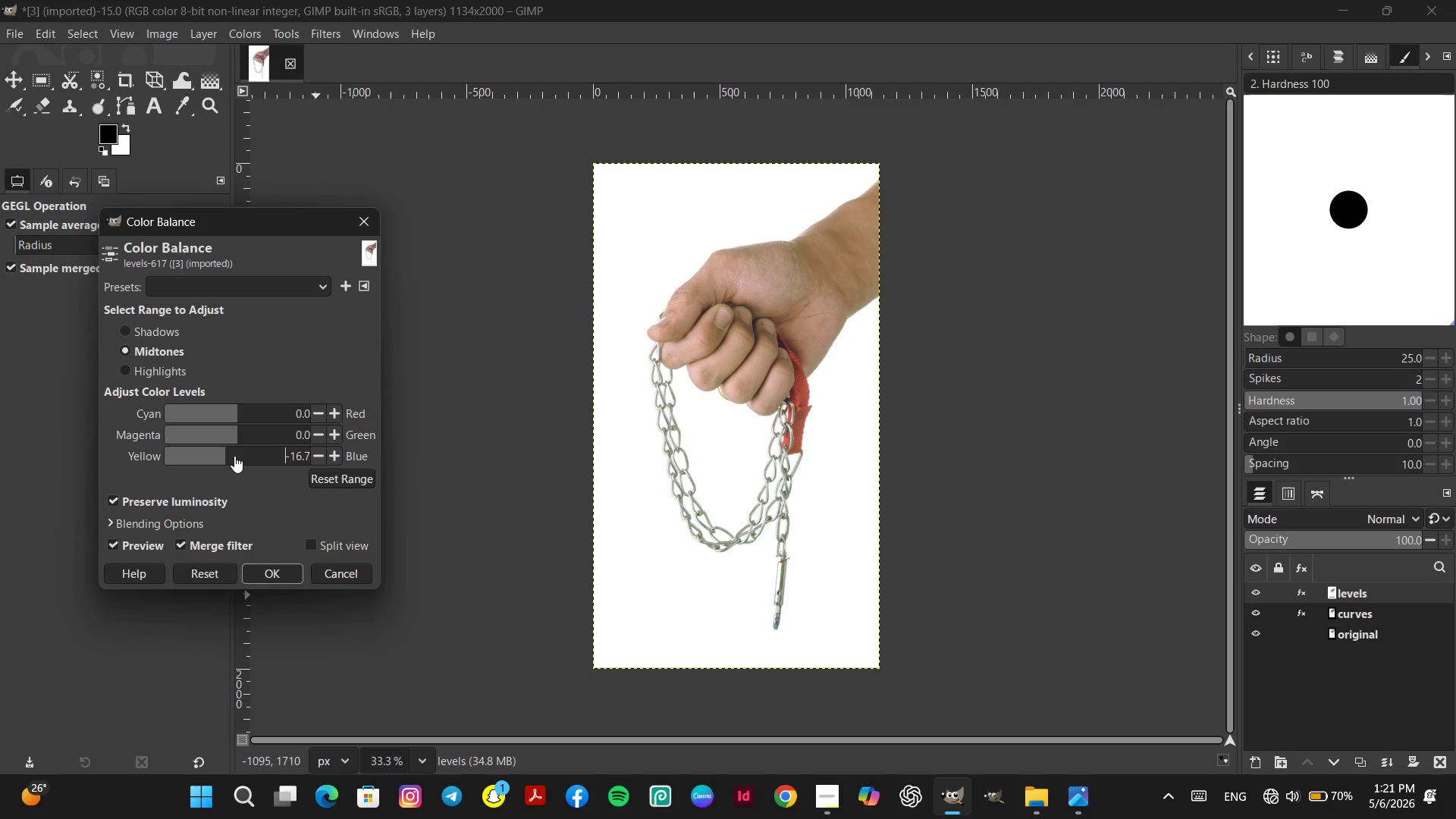 
left_click([234, 456])
 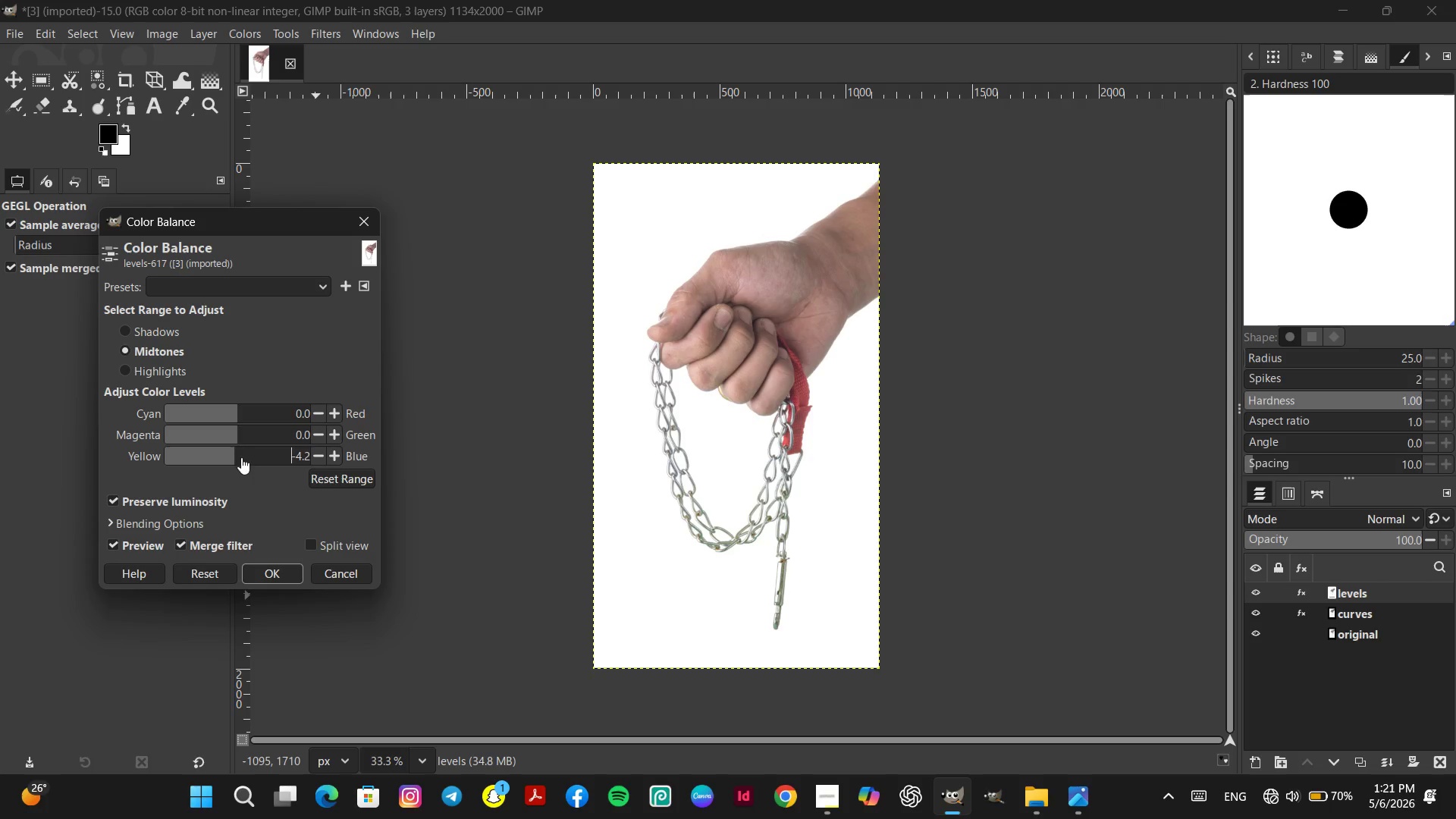 
left_click([241, 457])
 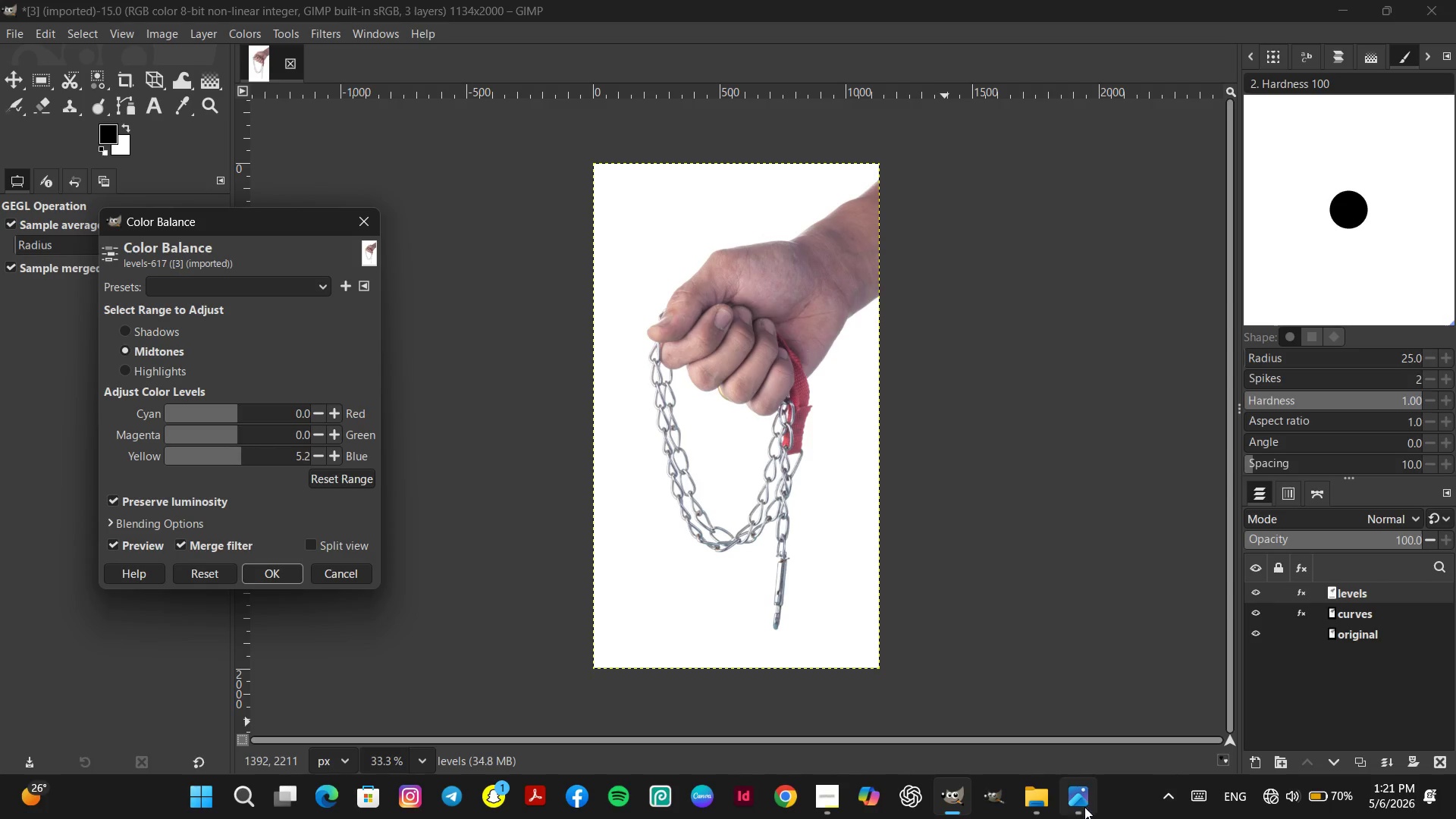 
left_click([1076, 810])
 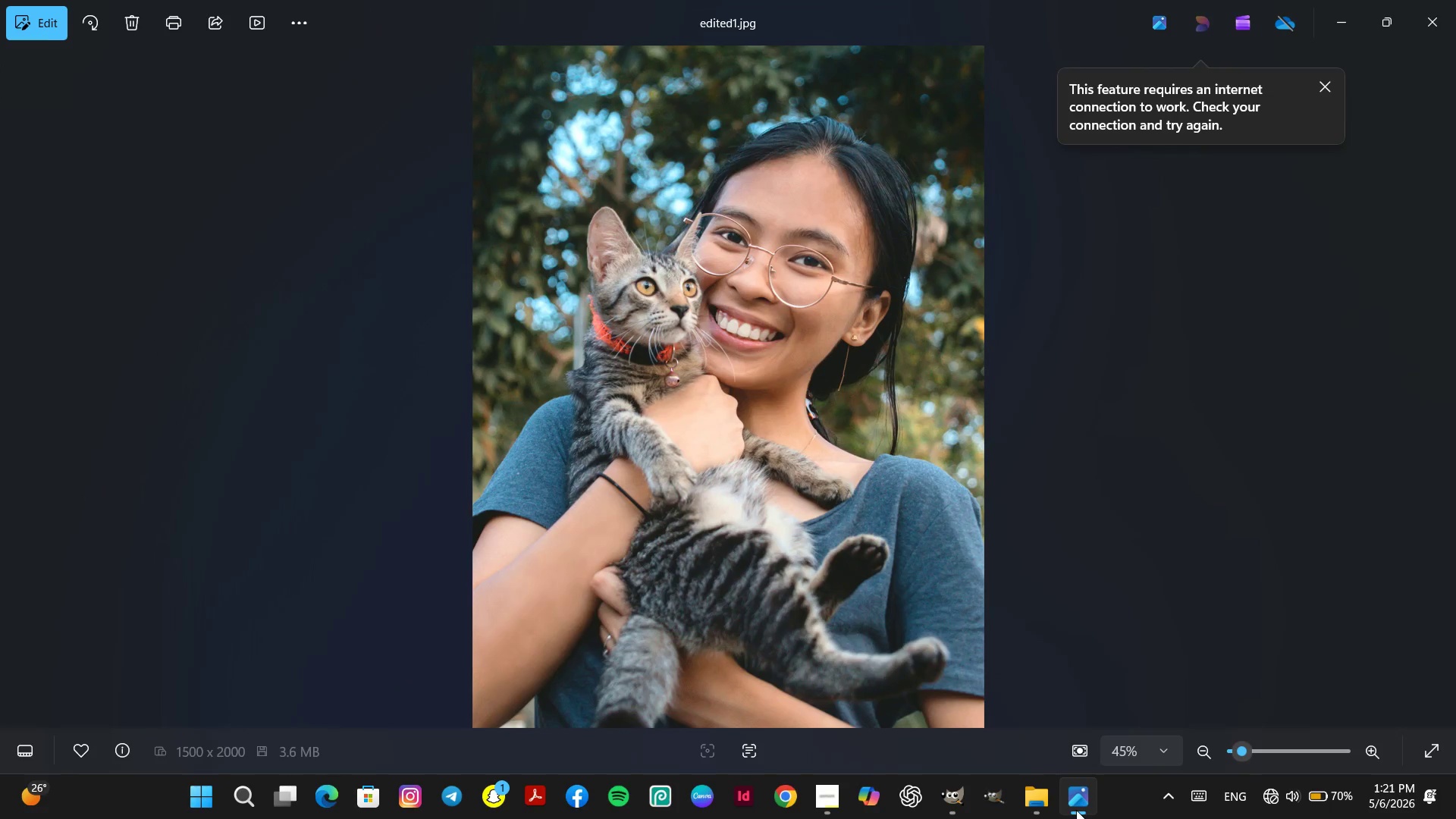 
left_click([1076, 810])
 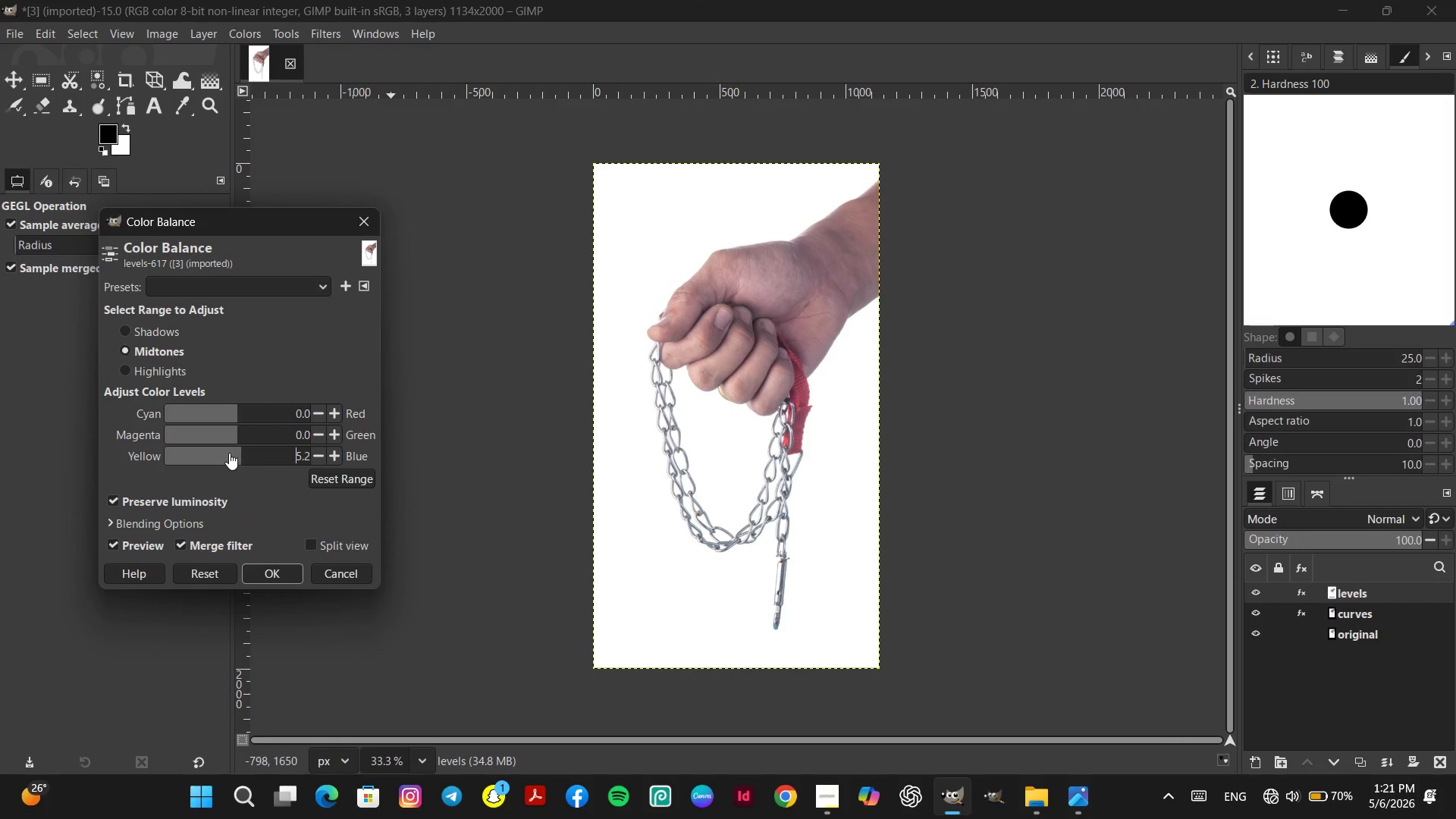 
left_click([229, 453])
 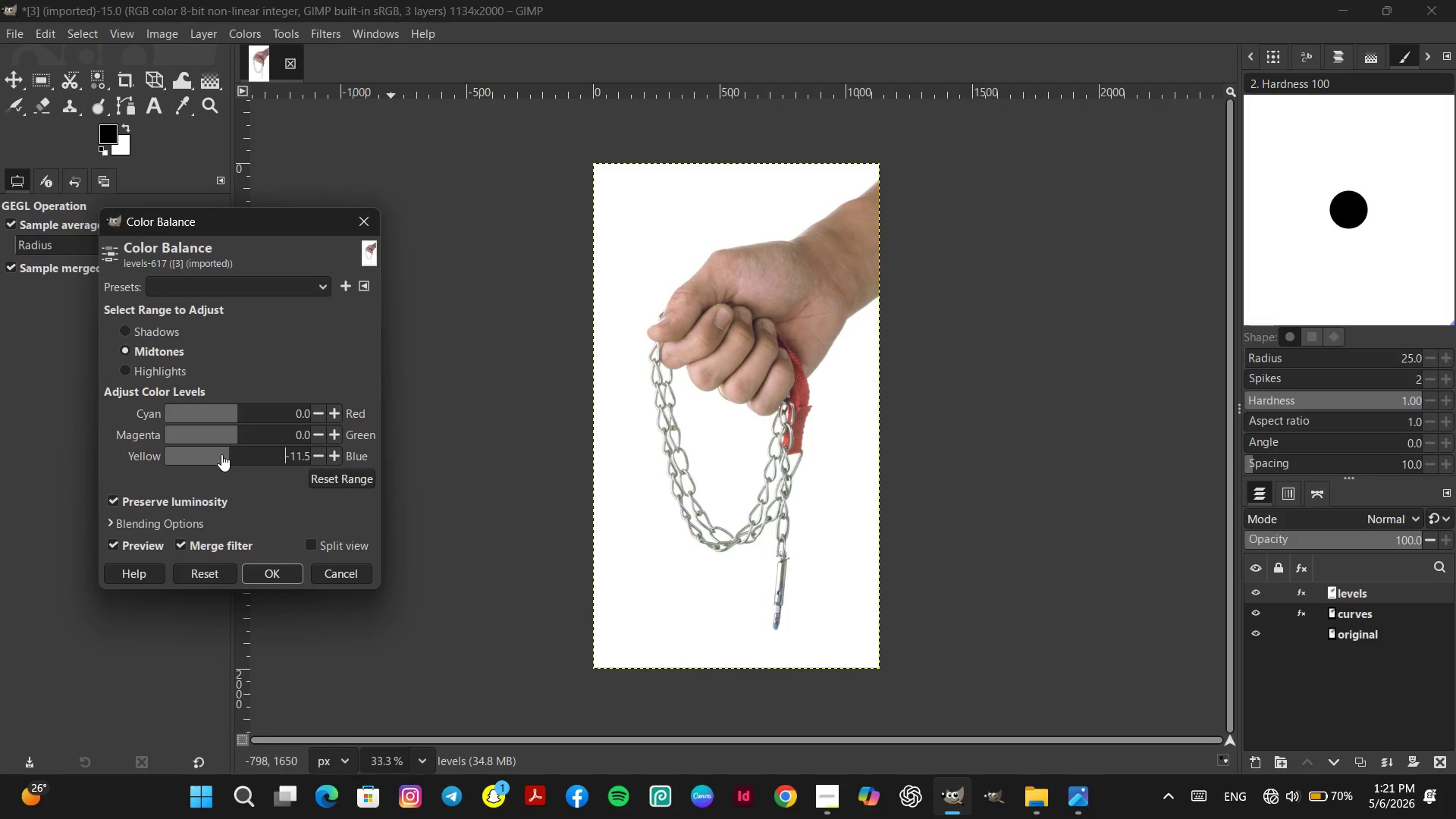 
left_click([221, 454])
 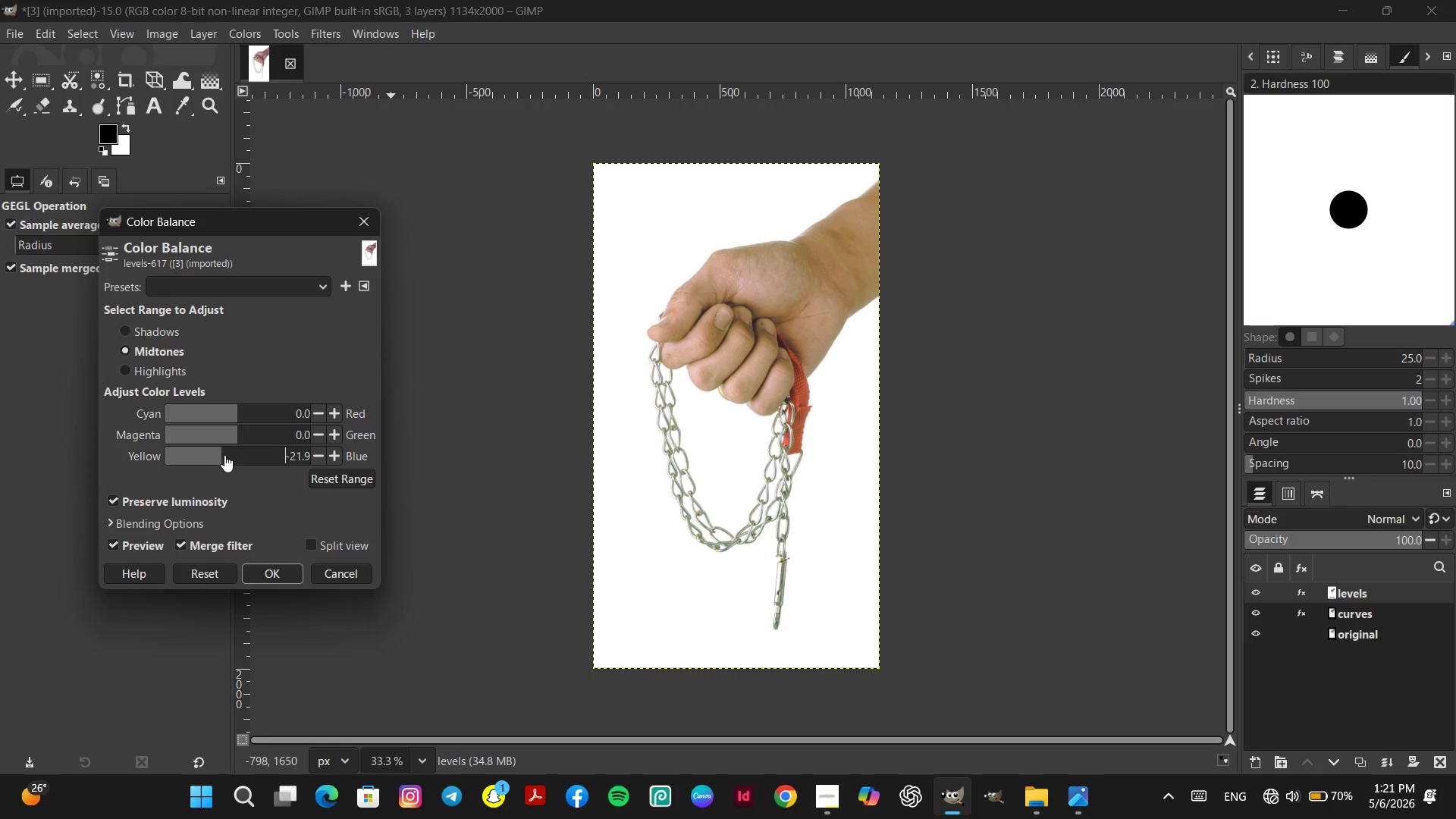 
left_click([231, 457])
 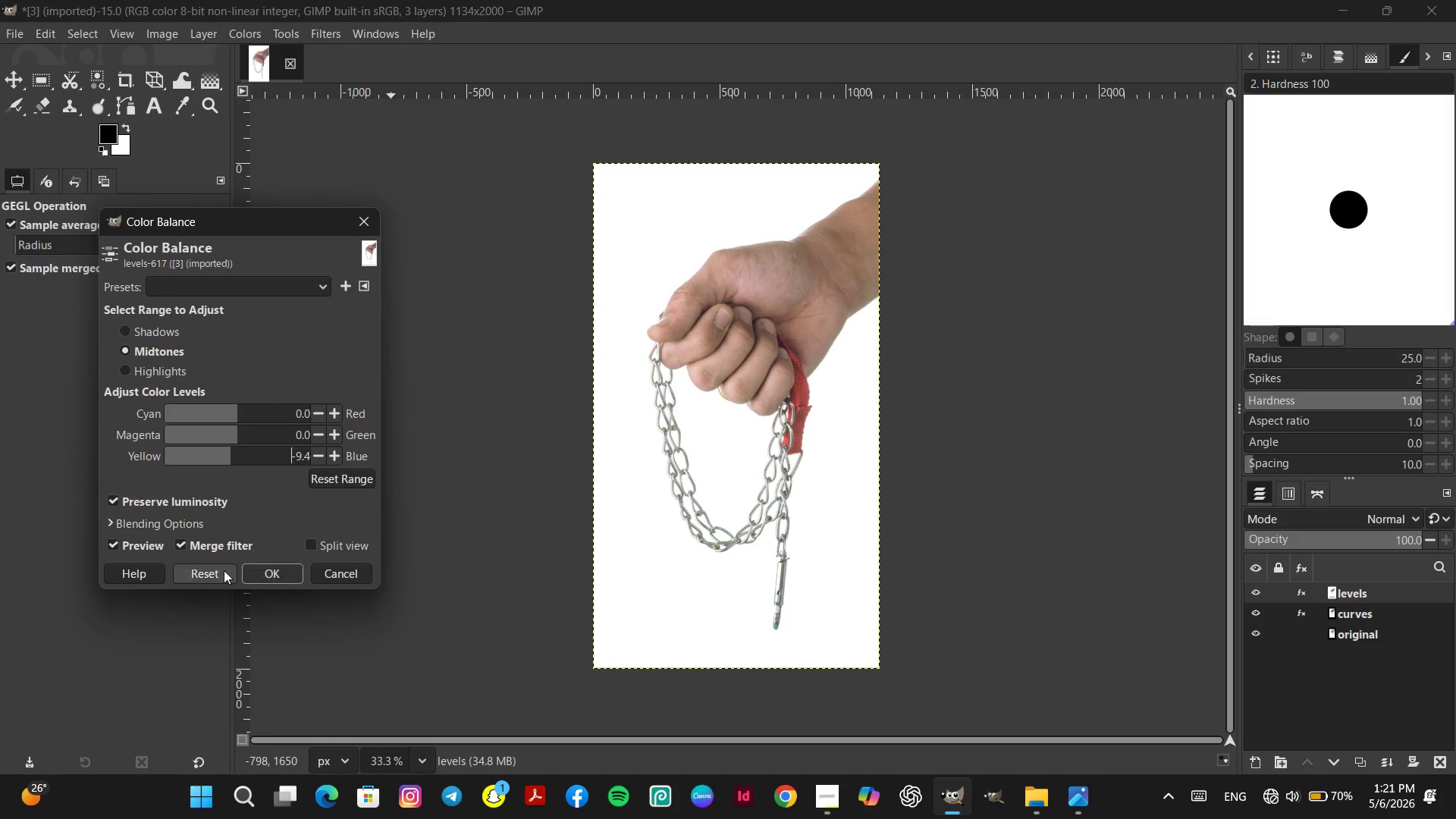 
left_click([216, 573])
 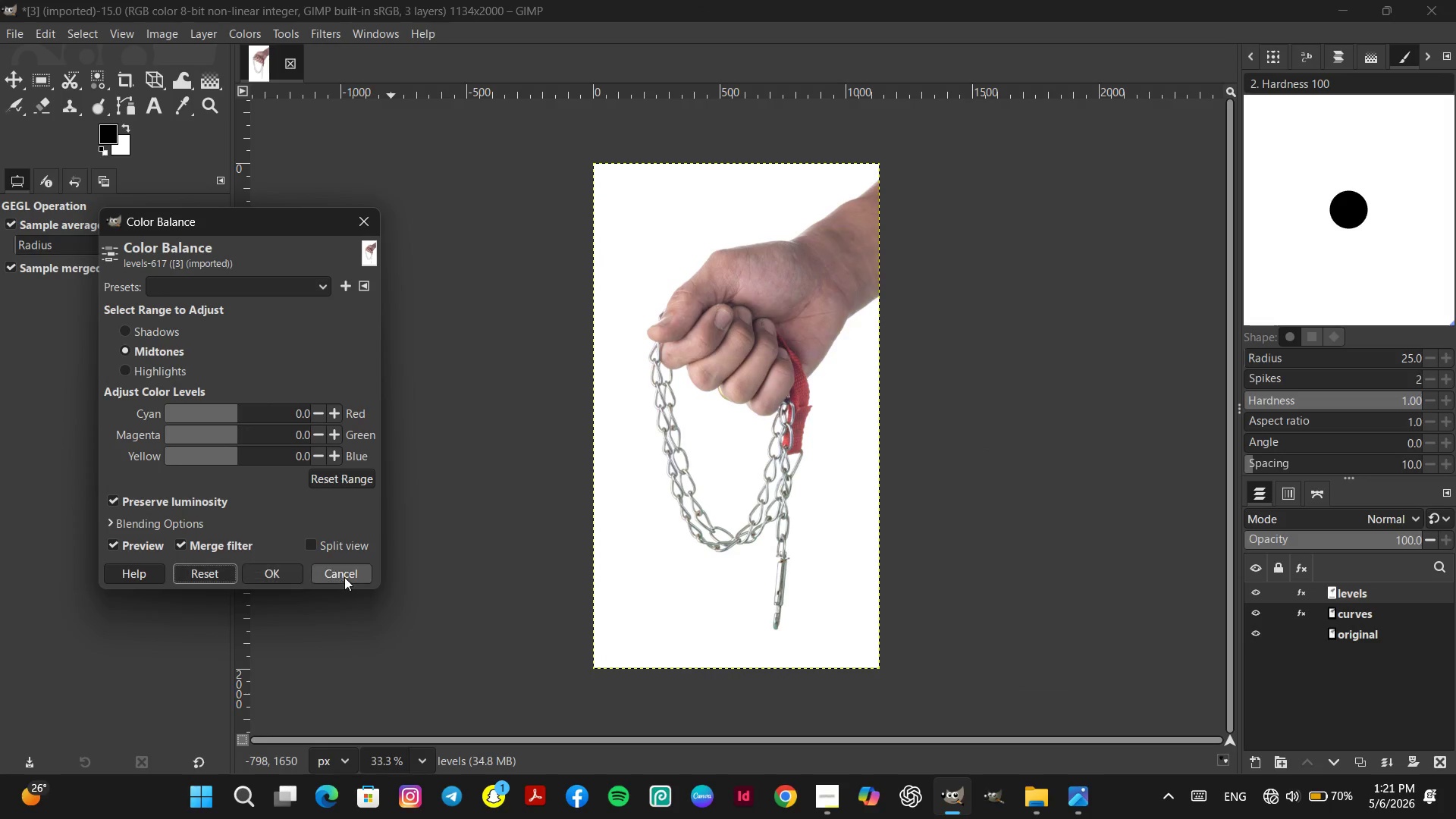 
left_click_drag(start_coordinate=[344, 577], to_coordinate=[344, 573])
 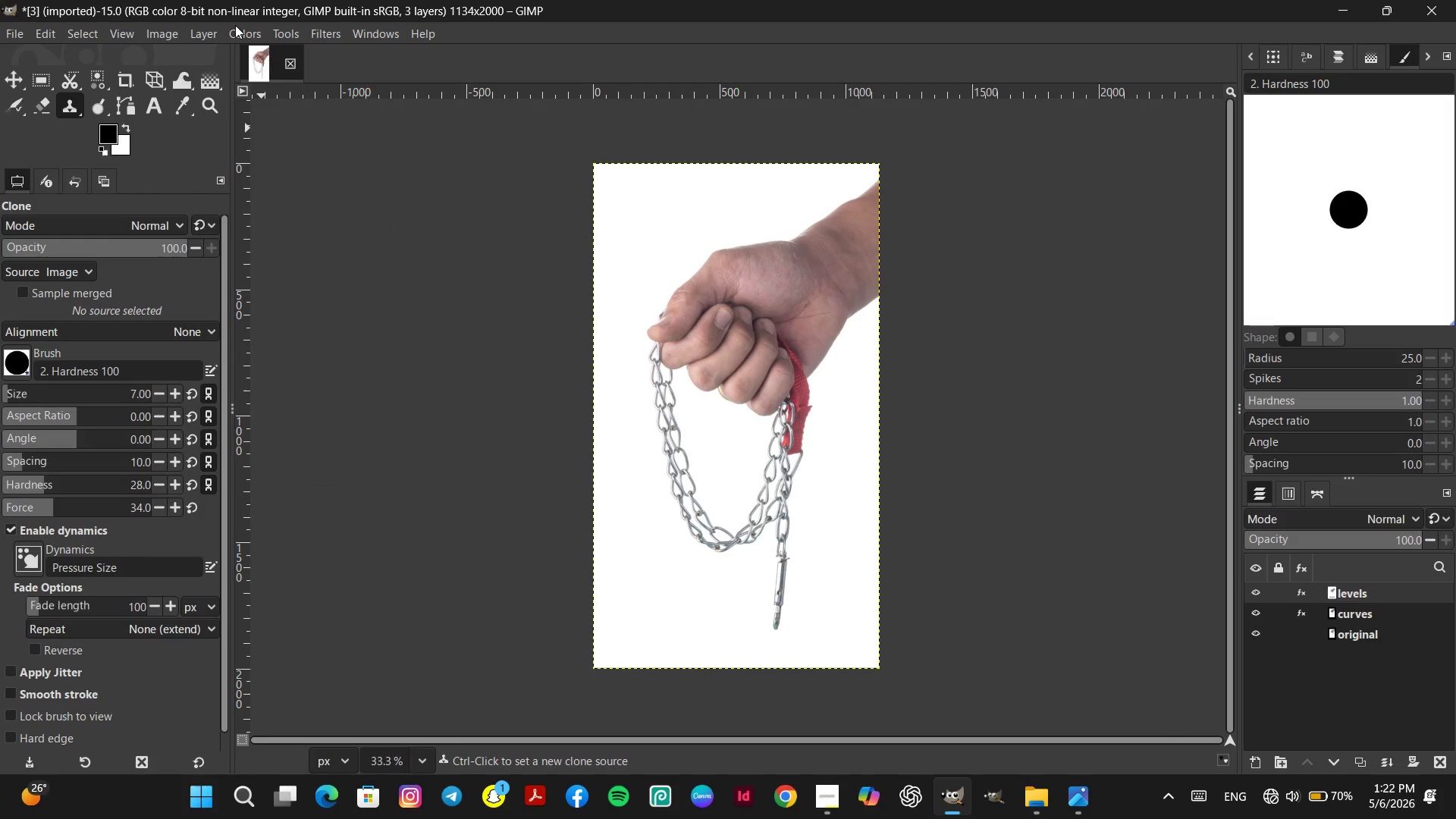 
left_click([235, 25])
 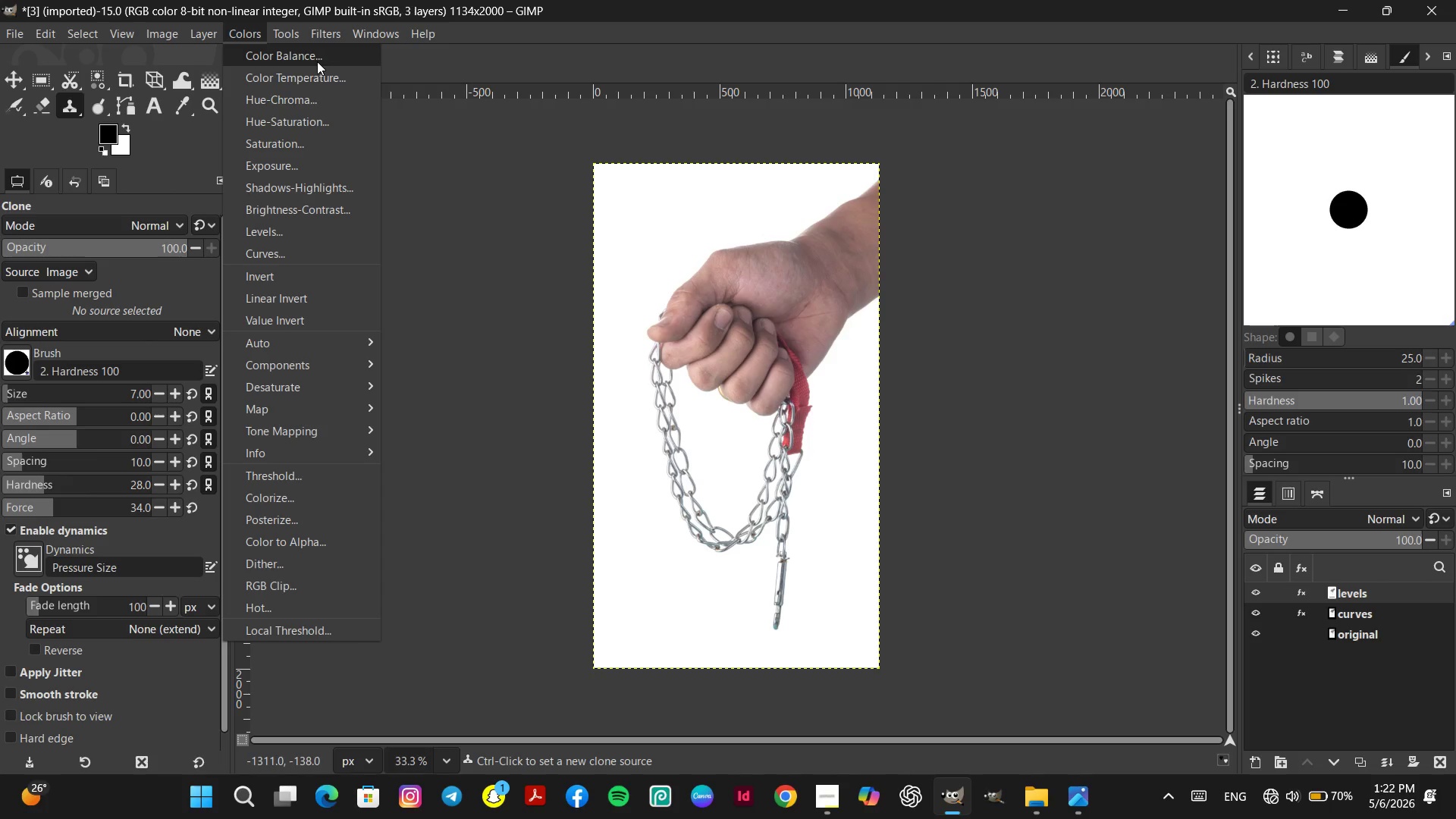 
left_click([322, 84])
 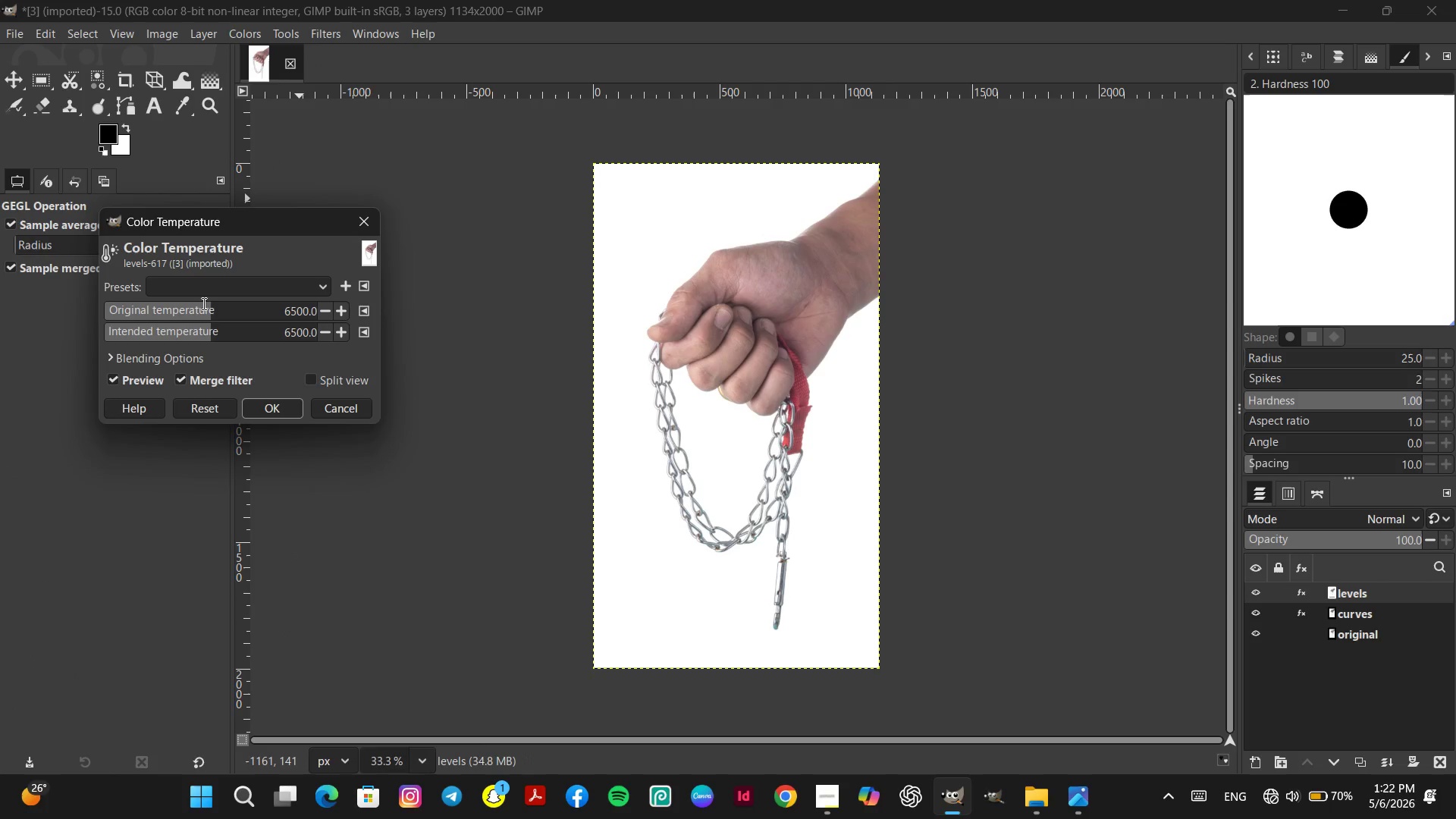 
left_click([200, 305])
 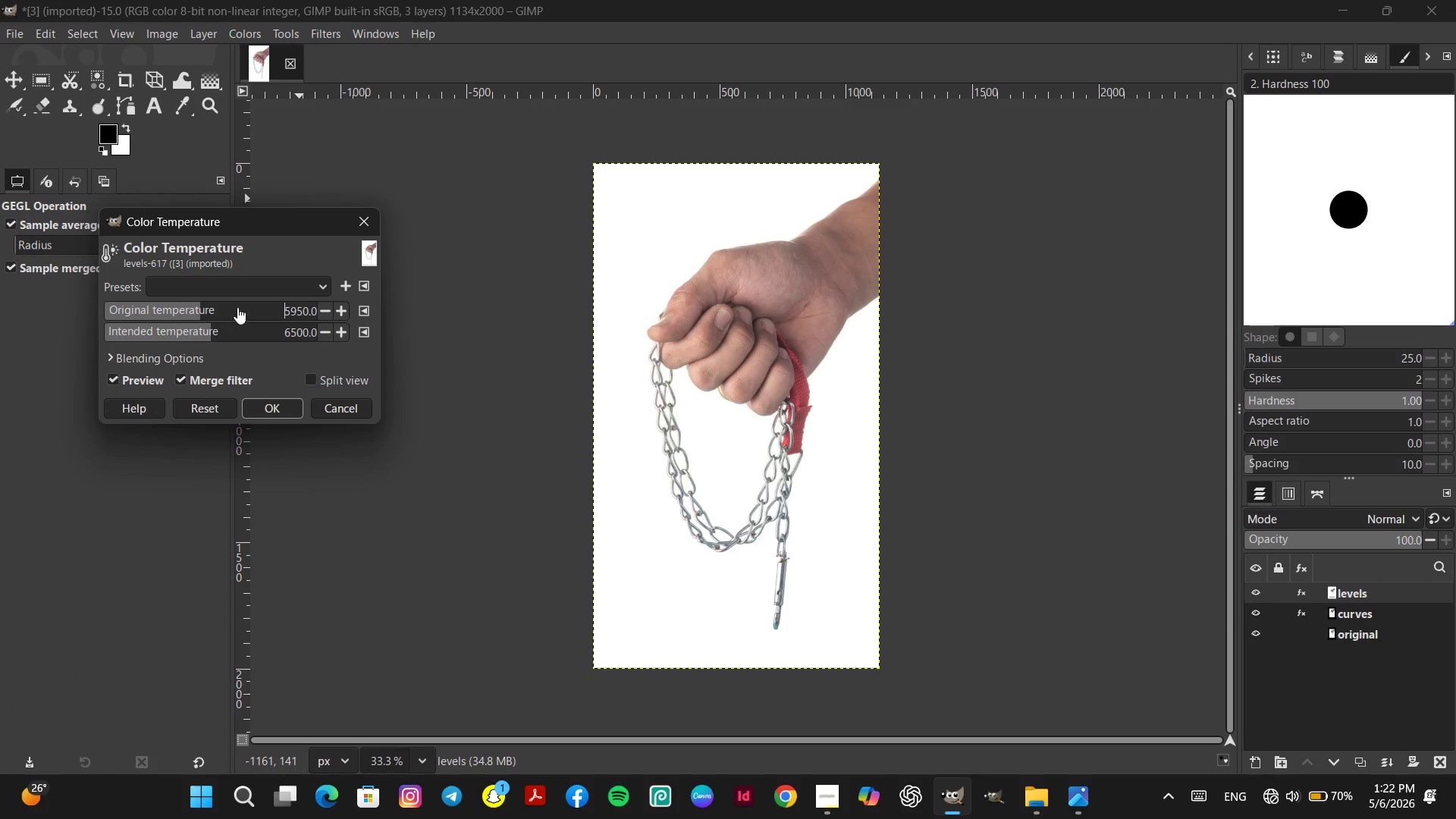 
left_click([237, 307])
 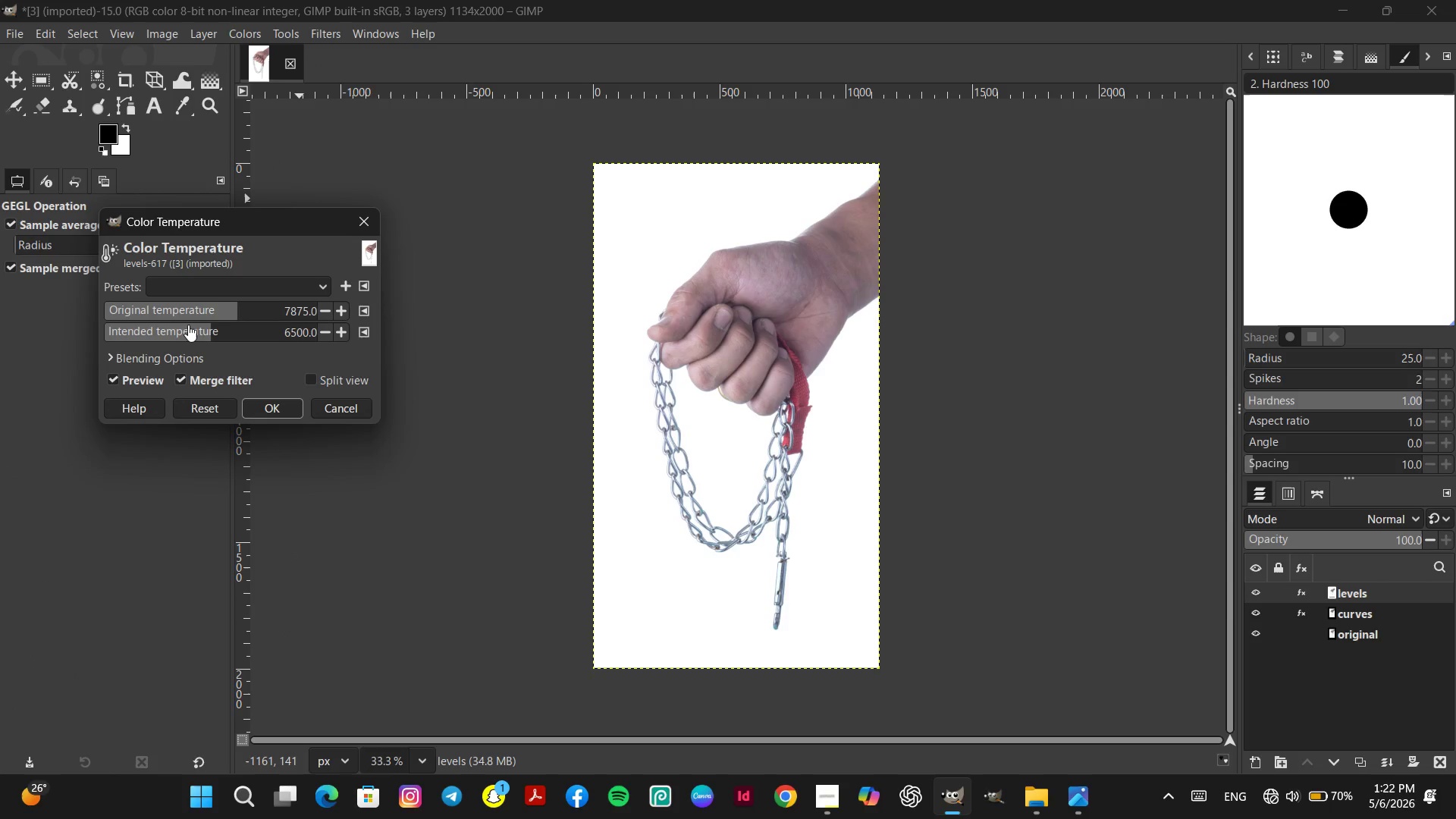 
left_click_drag(start_coordinate=[188, 331], to_coordinate=[192, 331])
 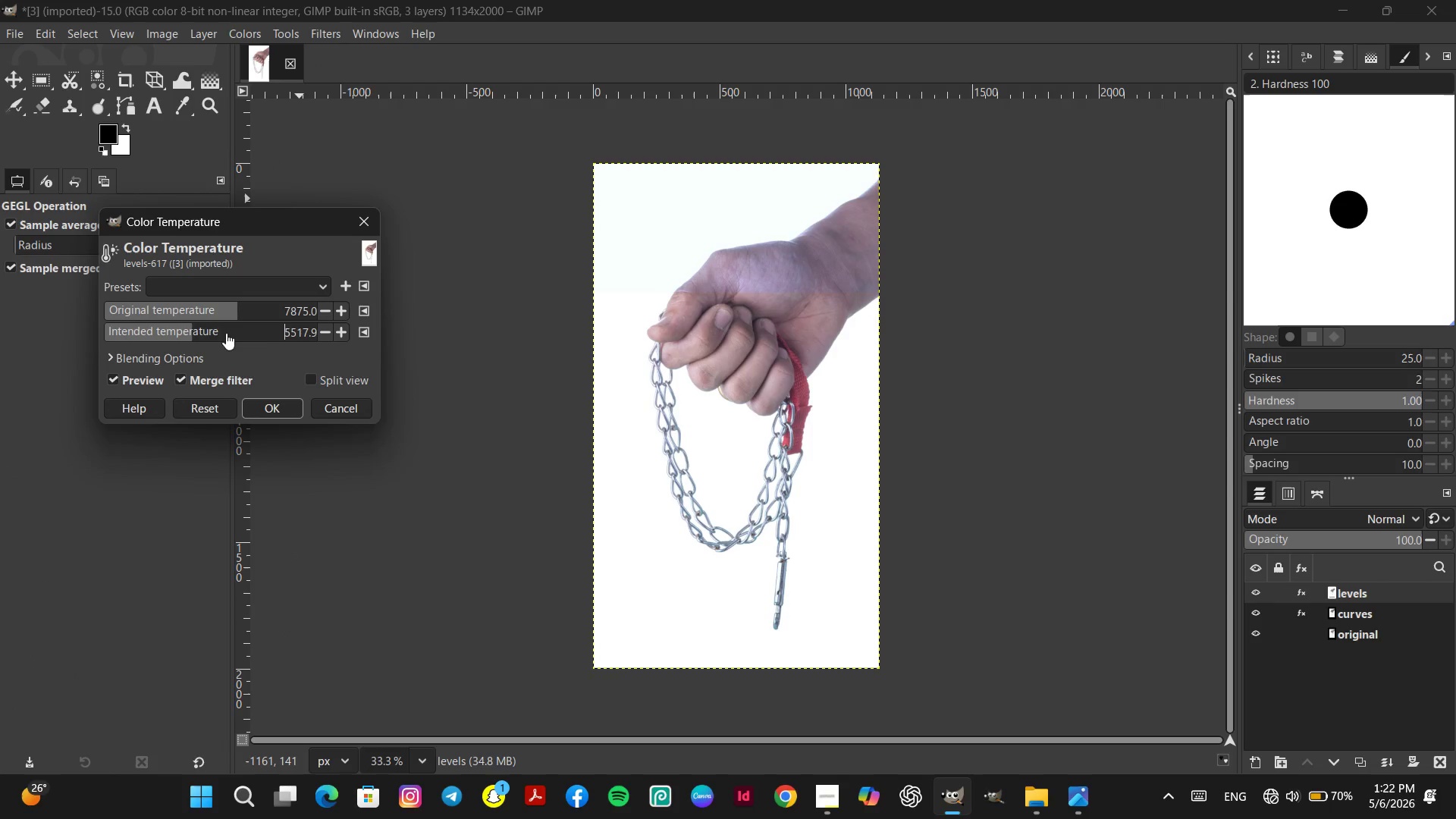 
double_click([226, 333])
 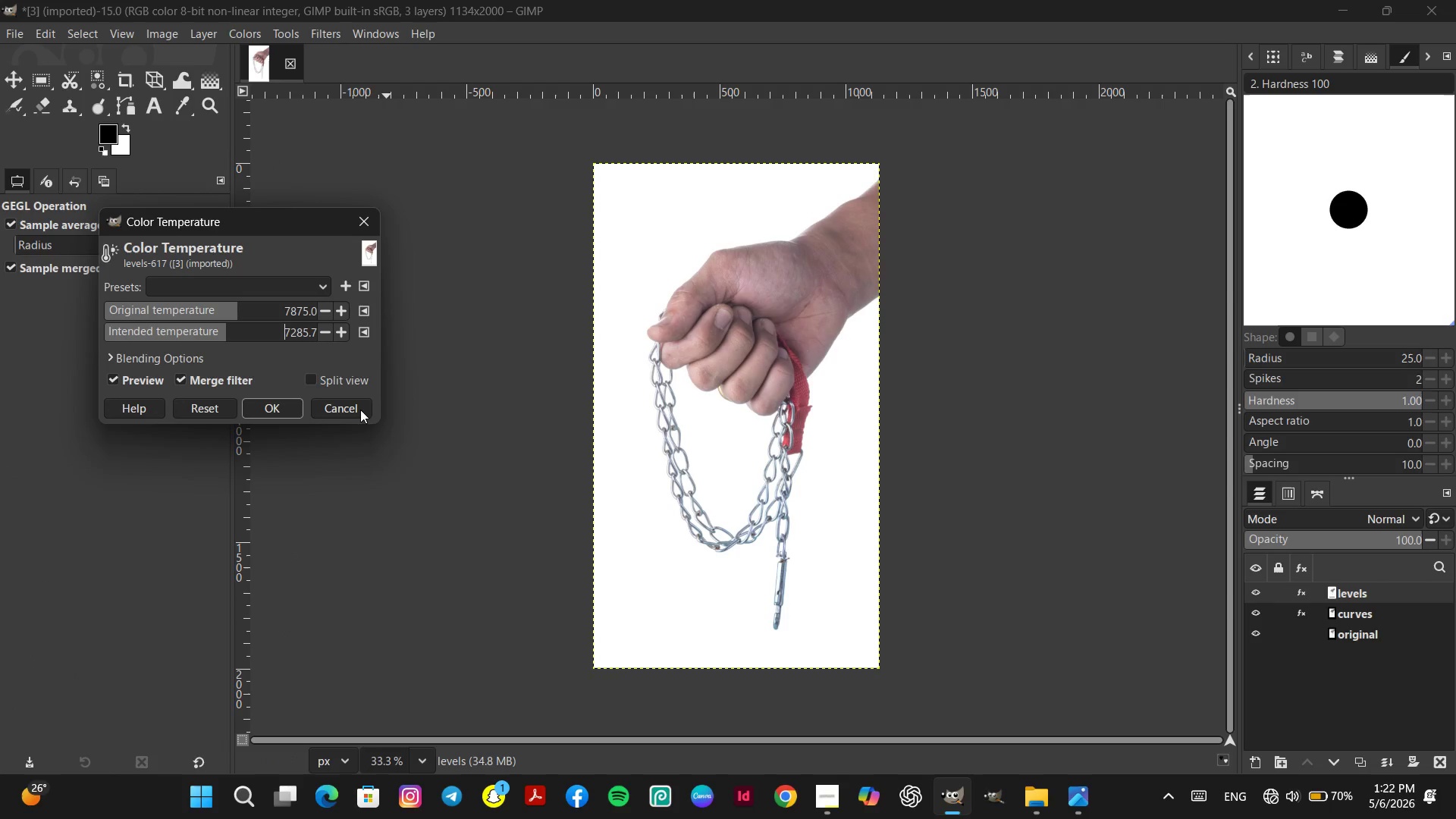 
left_click_drag(start_coordinate=[360, 410], to_coordinate=[356, 404])
 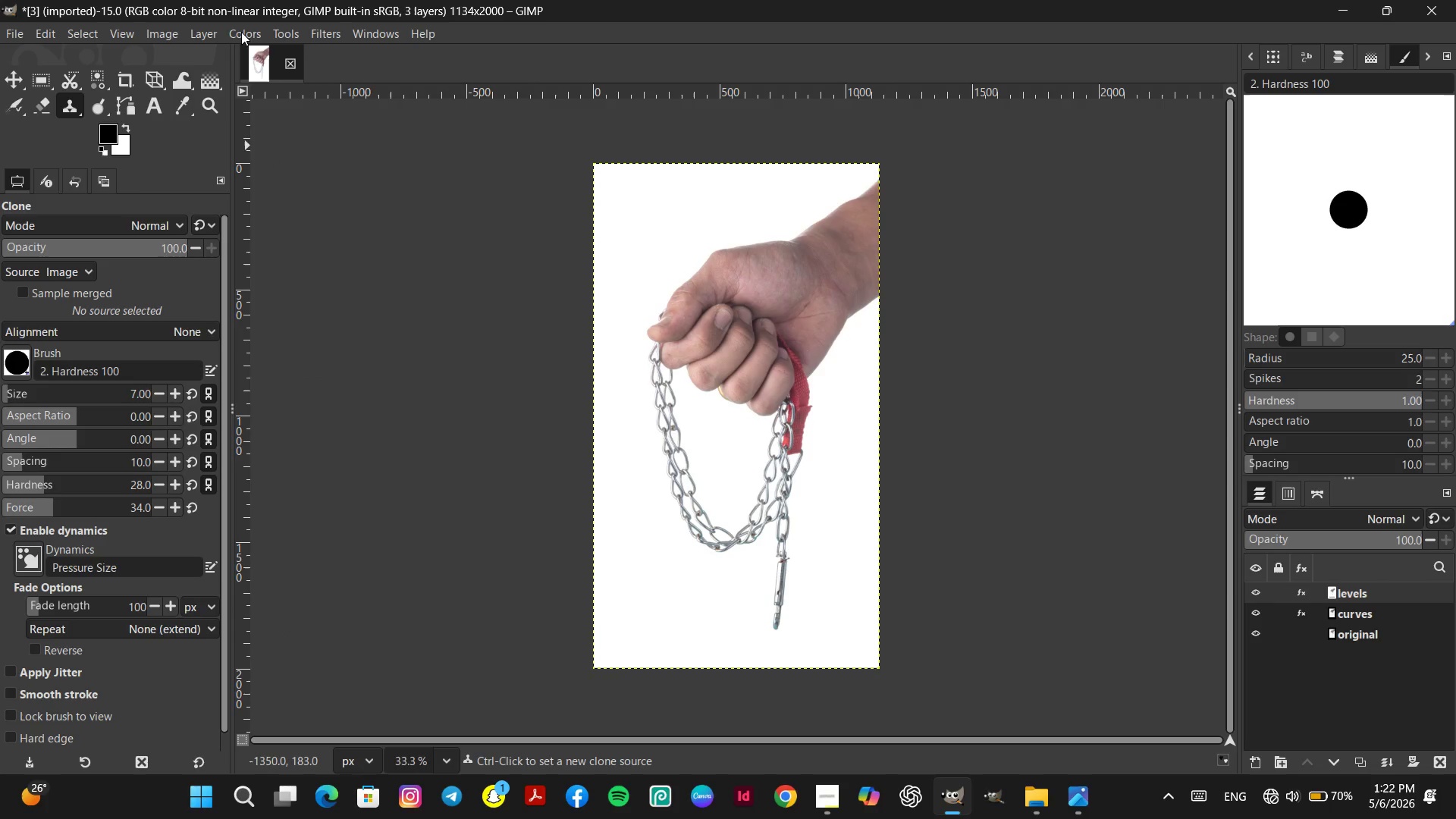 
double_click([241, 34])
 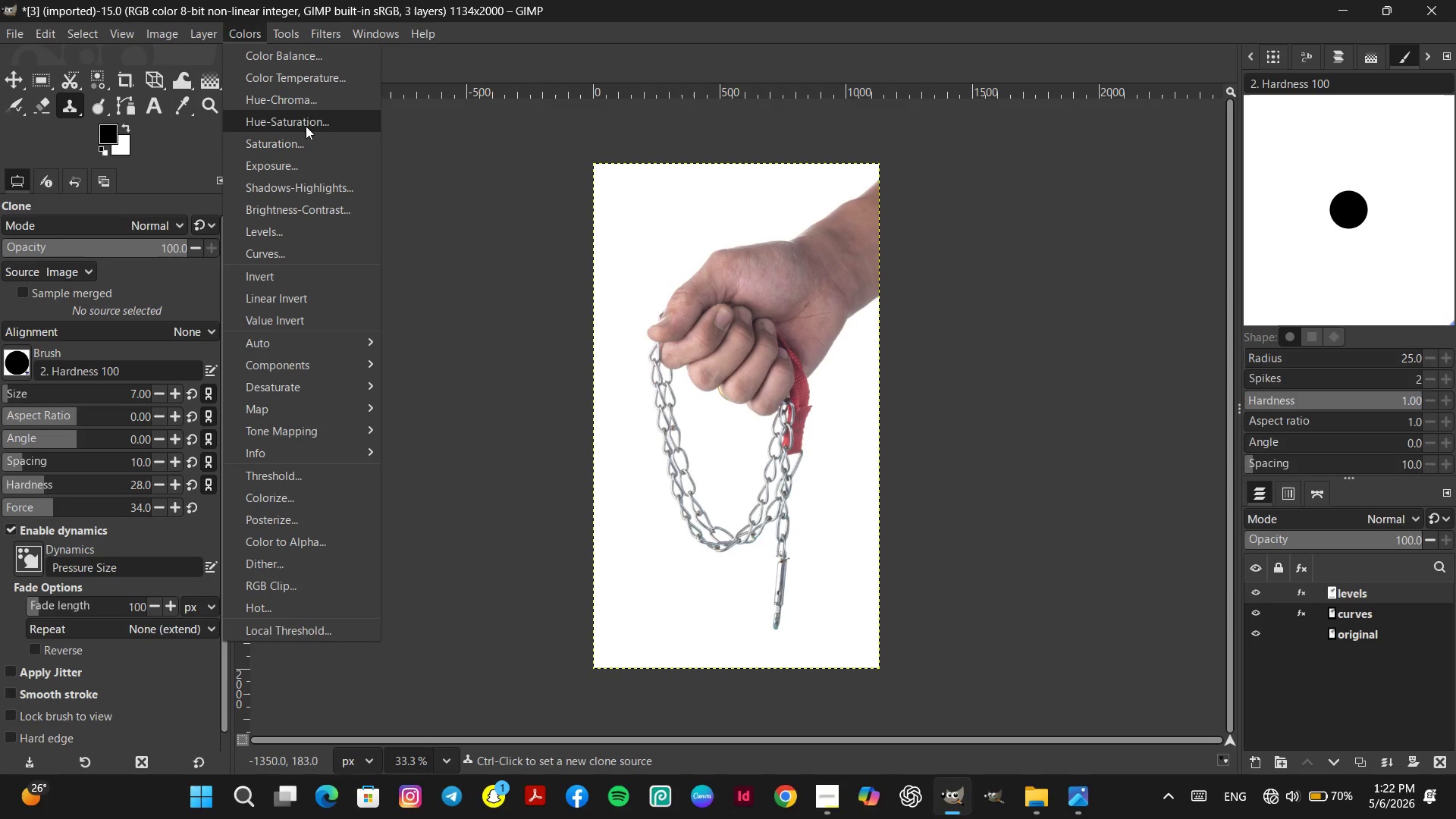 
left_click([306, 126])
 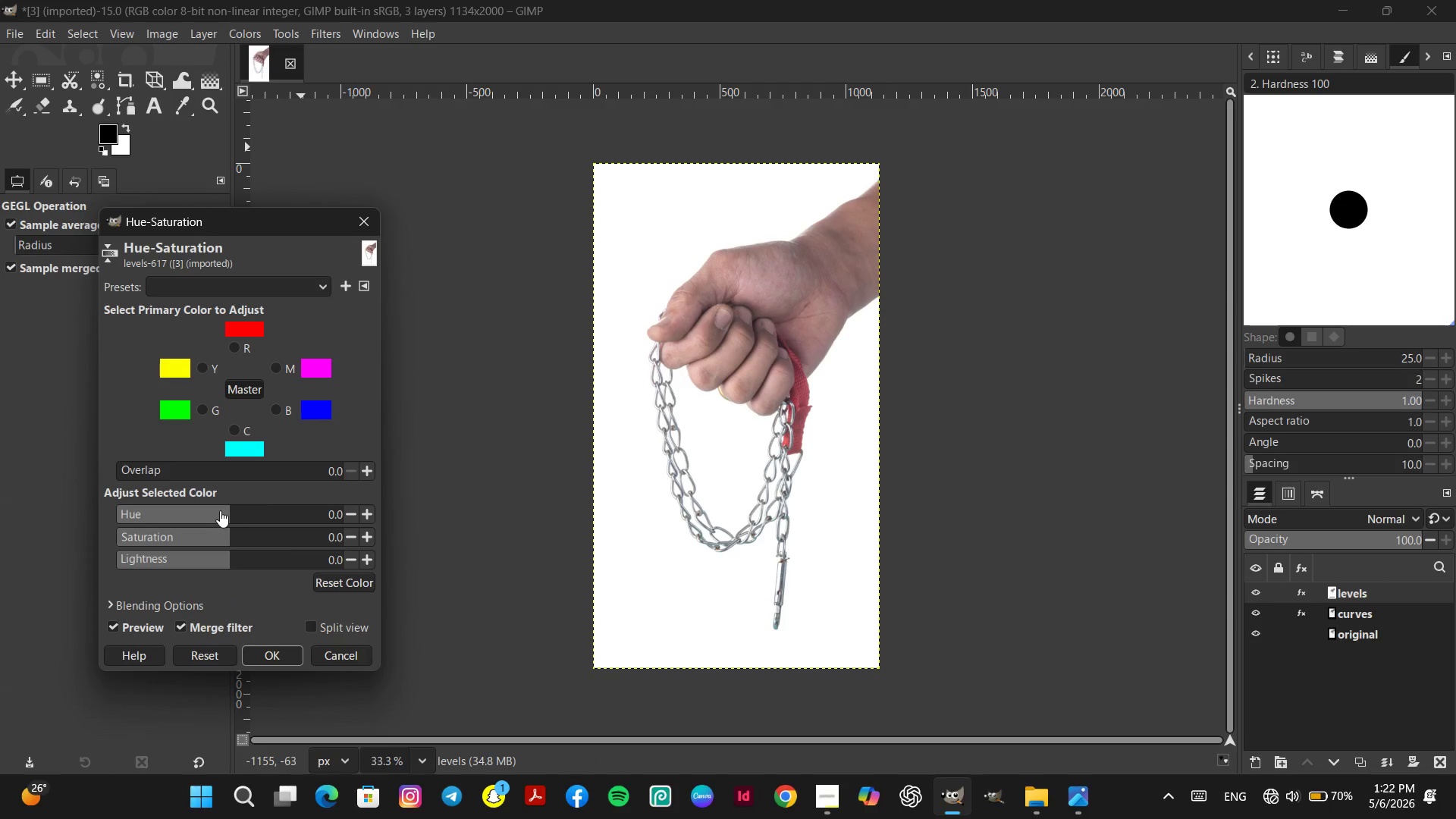 
left_click([219, 511])
 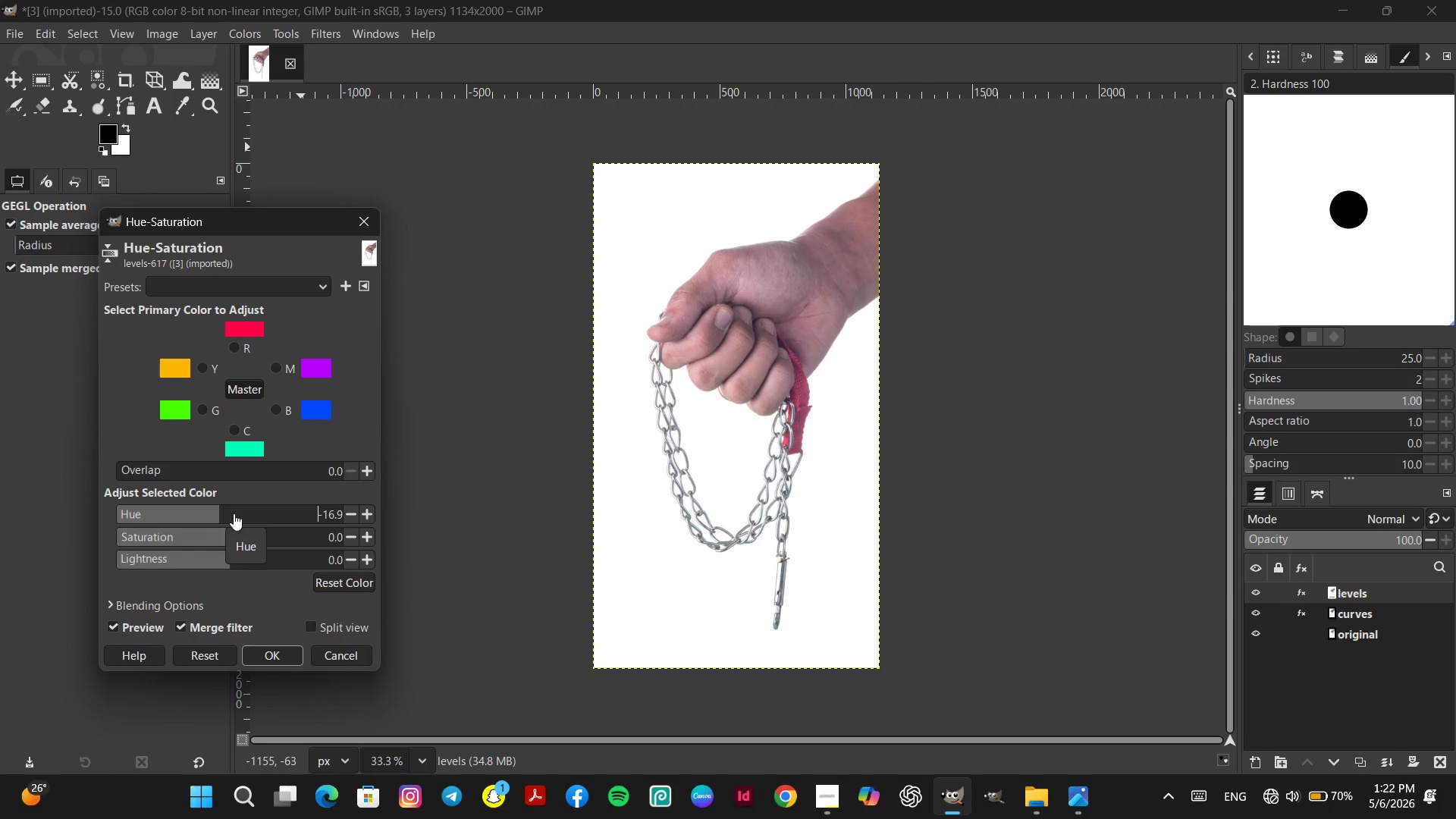 
left_click([234, 513])
 